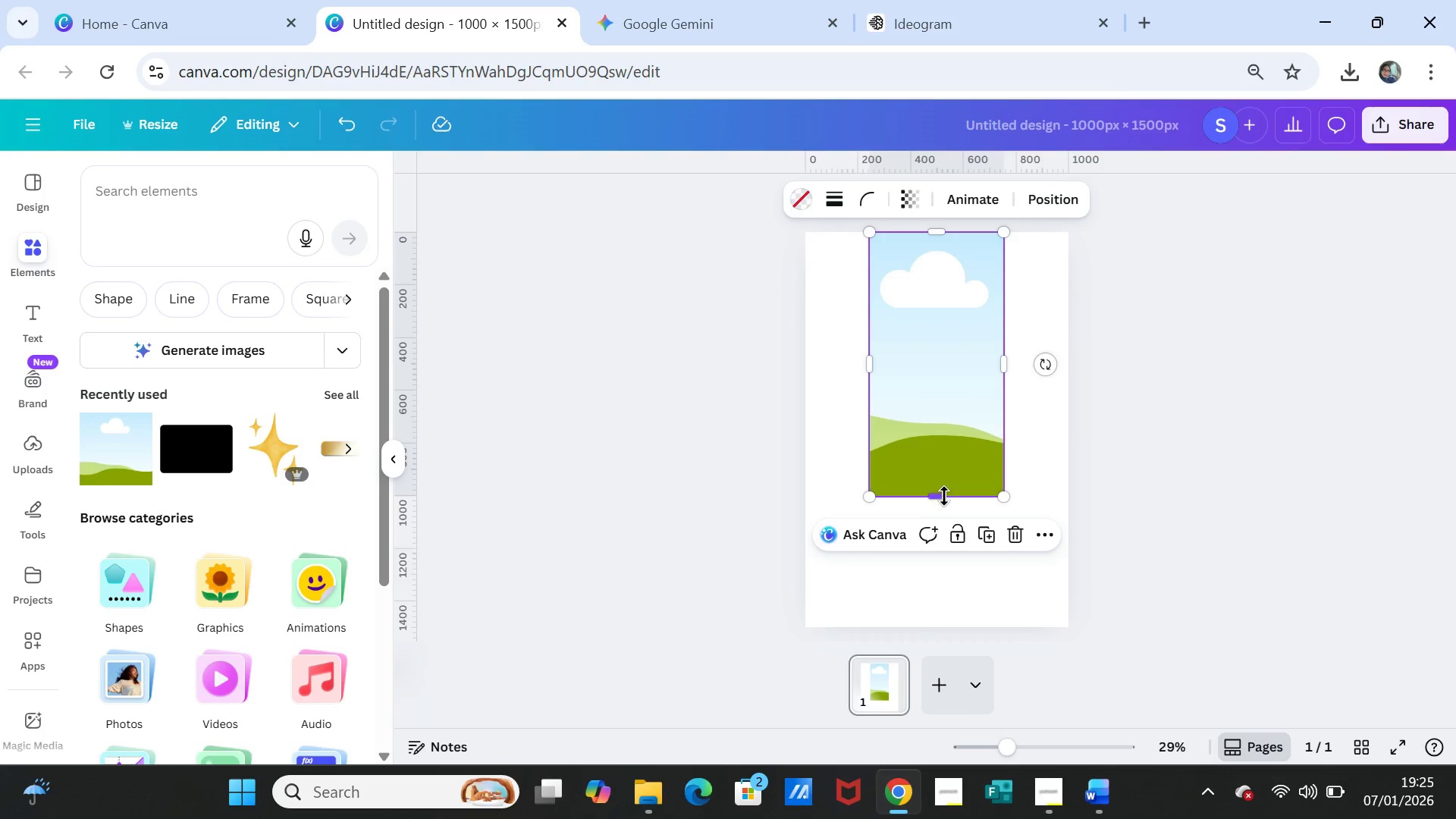 
left_click_drag(start_coordinate=[944, 496], to_coordinate=[942, 623])
 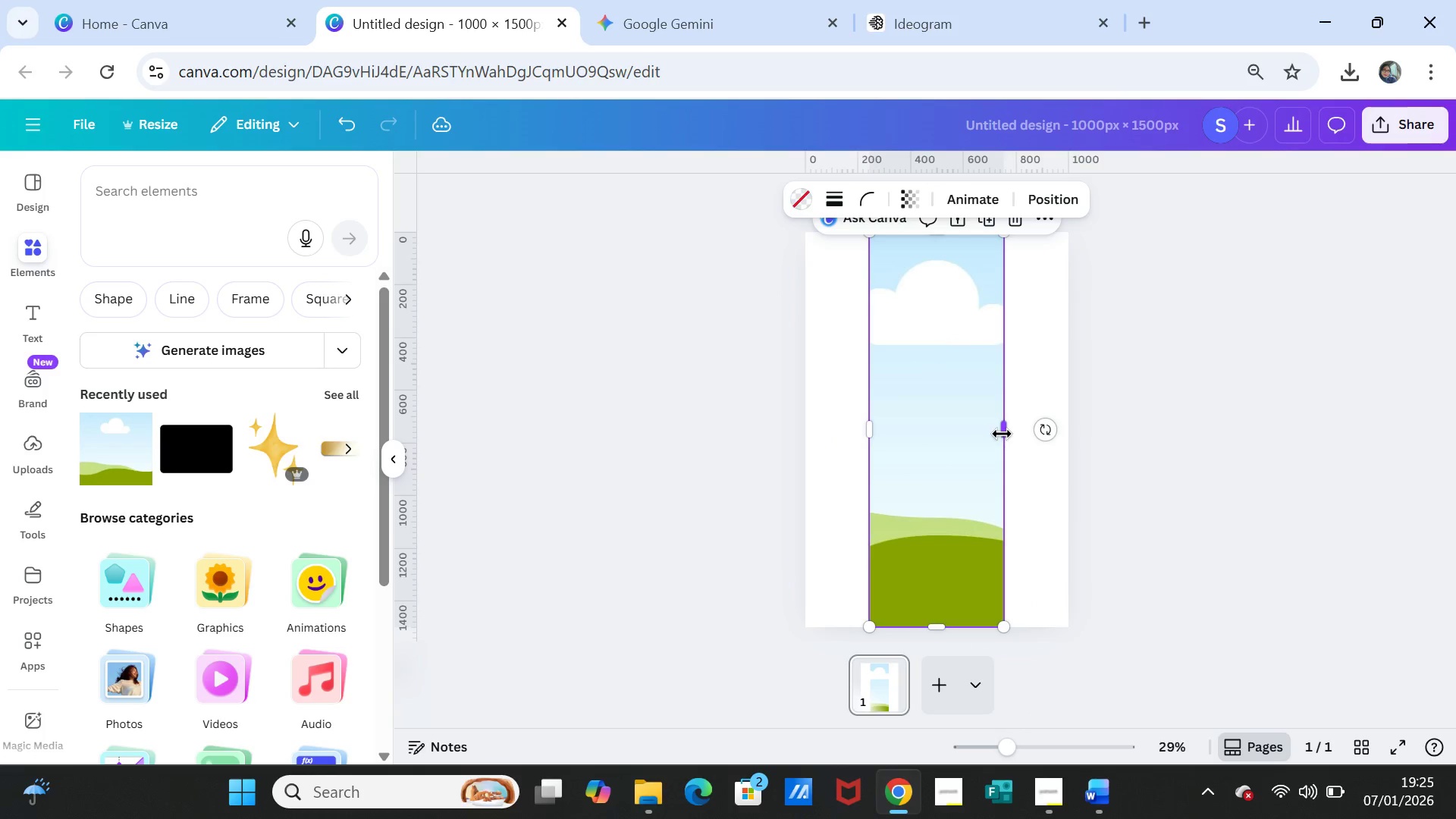 
left_click_drag(start_coordinate=[1002, 434], to_coordinate=[1062, 438])
 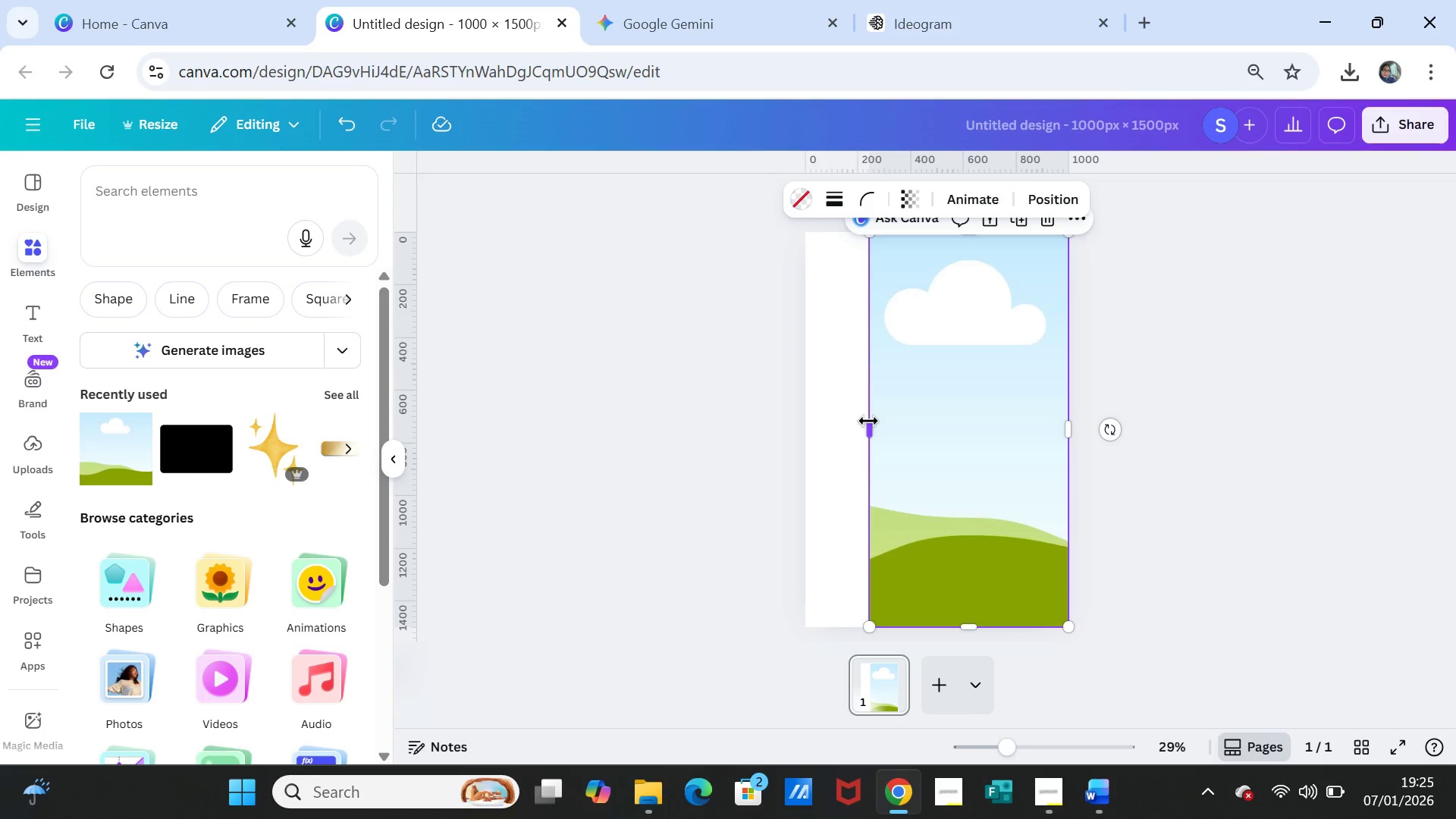 
left_click_drag(start_coordinate=[868, 421], to_coordinate=[807, 411])
 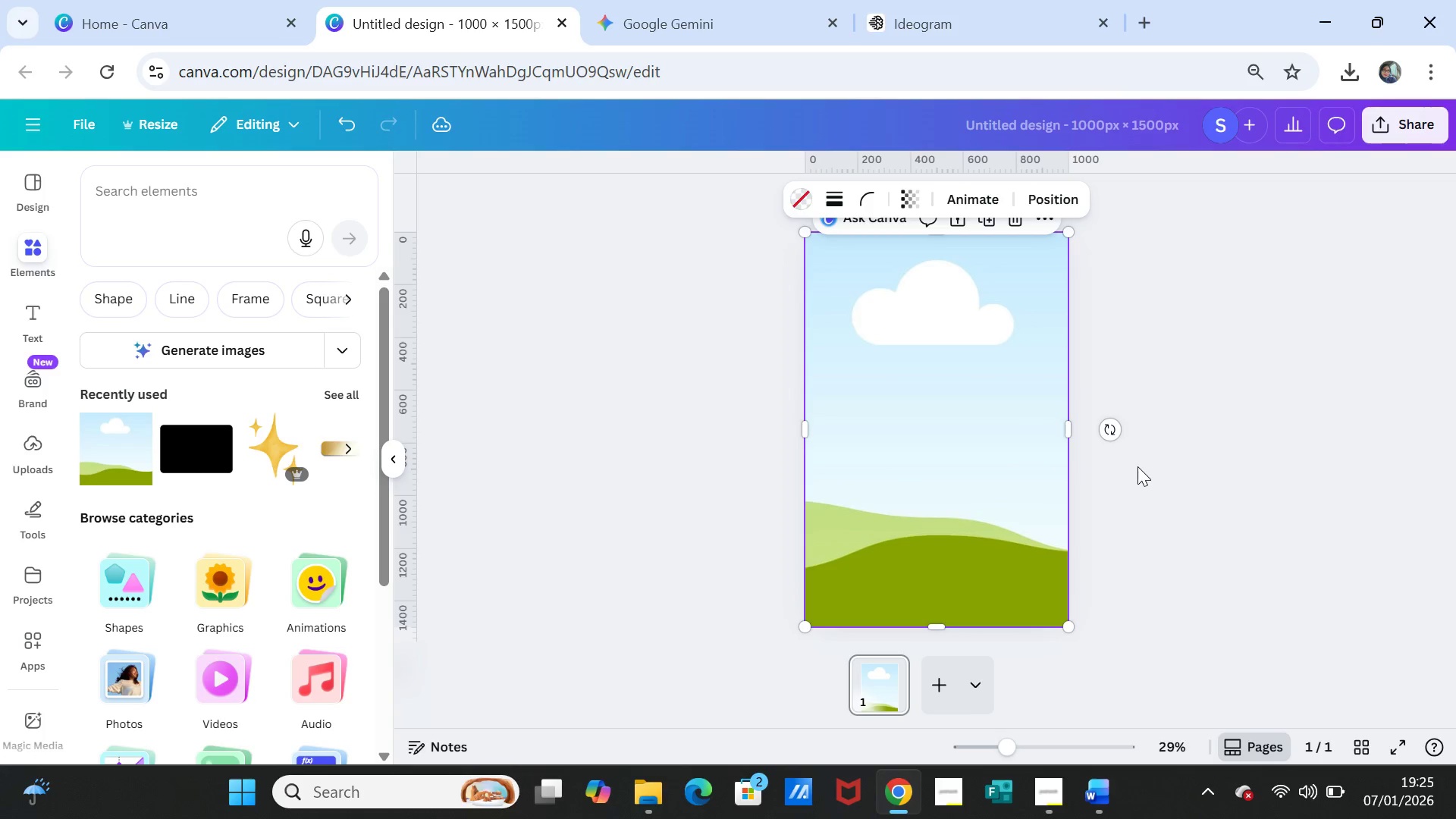 
left_click([1139, 469])
 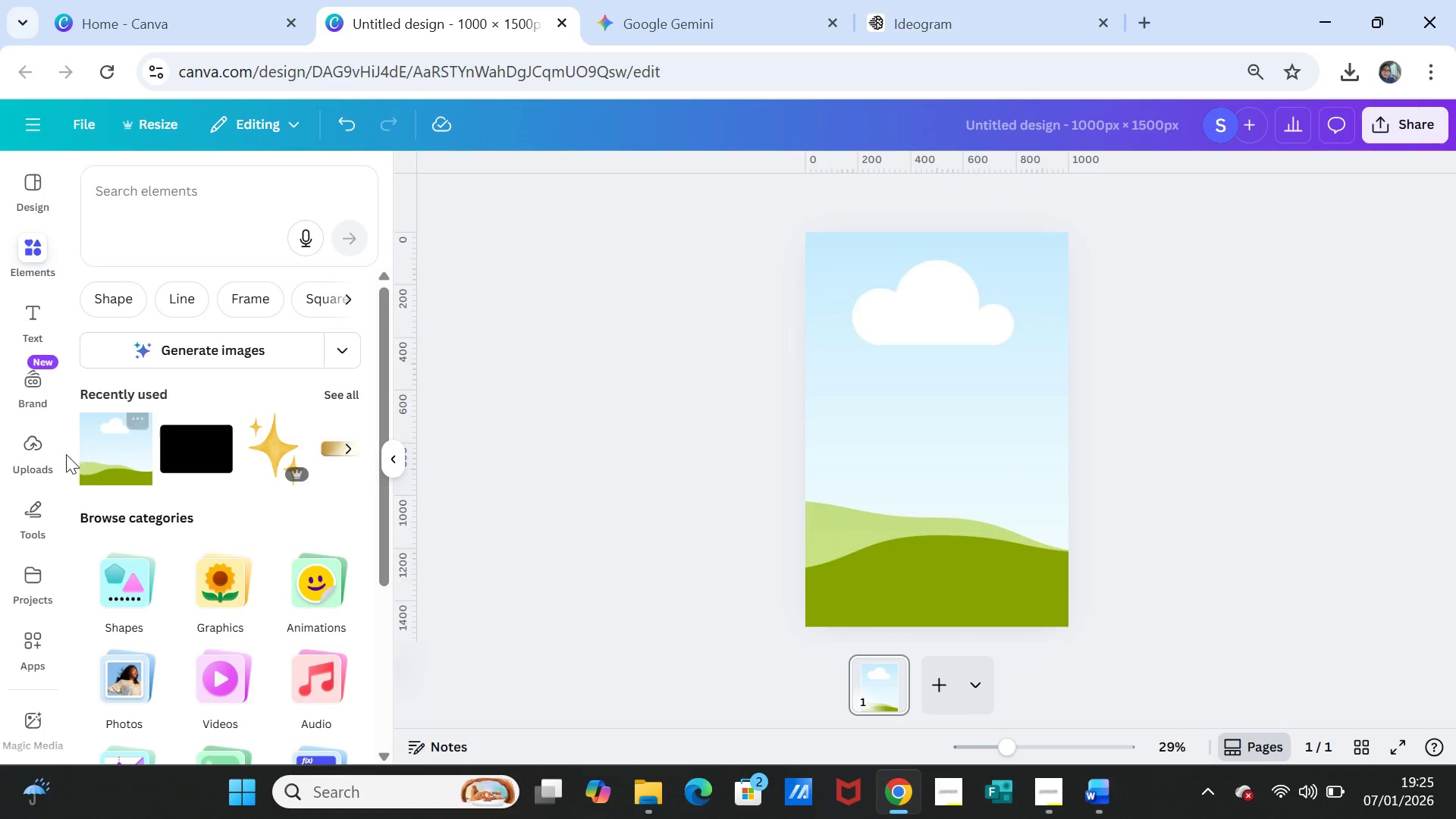 
left_click([42, 447])
 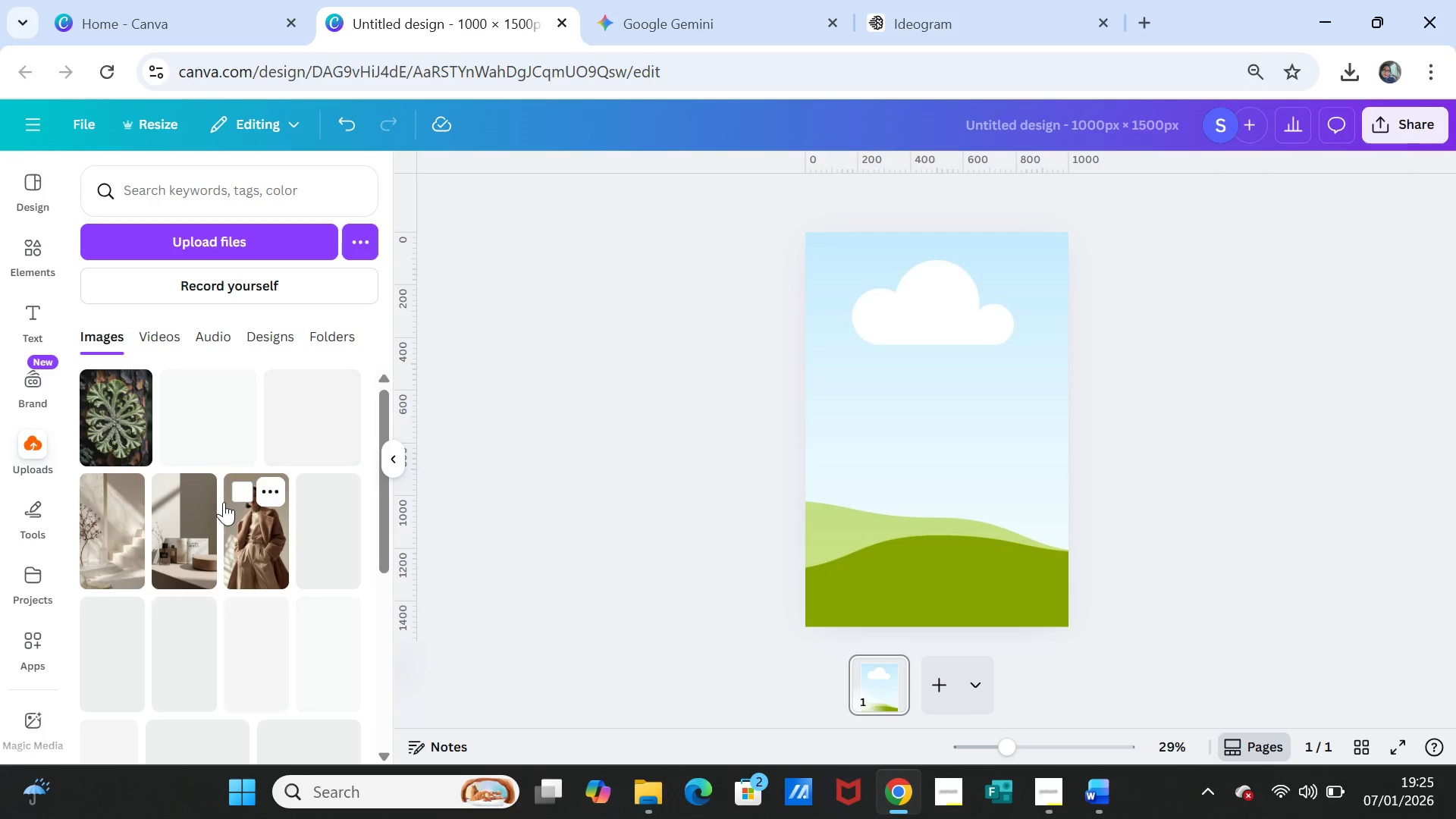 
wait(19.81)
 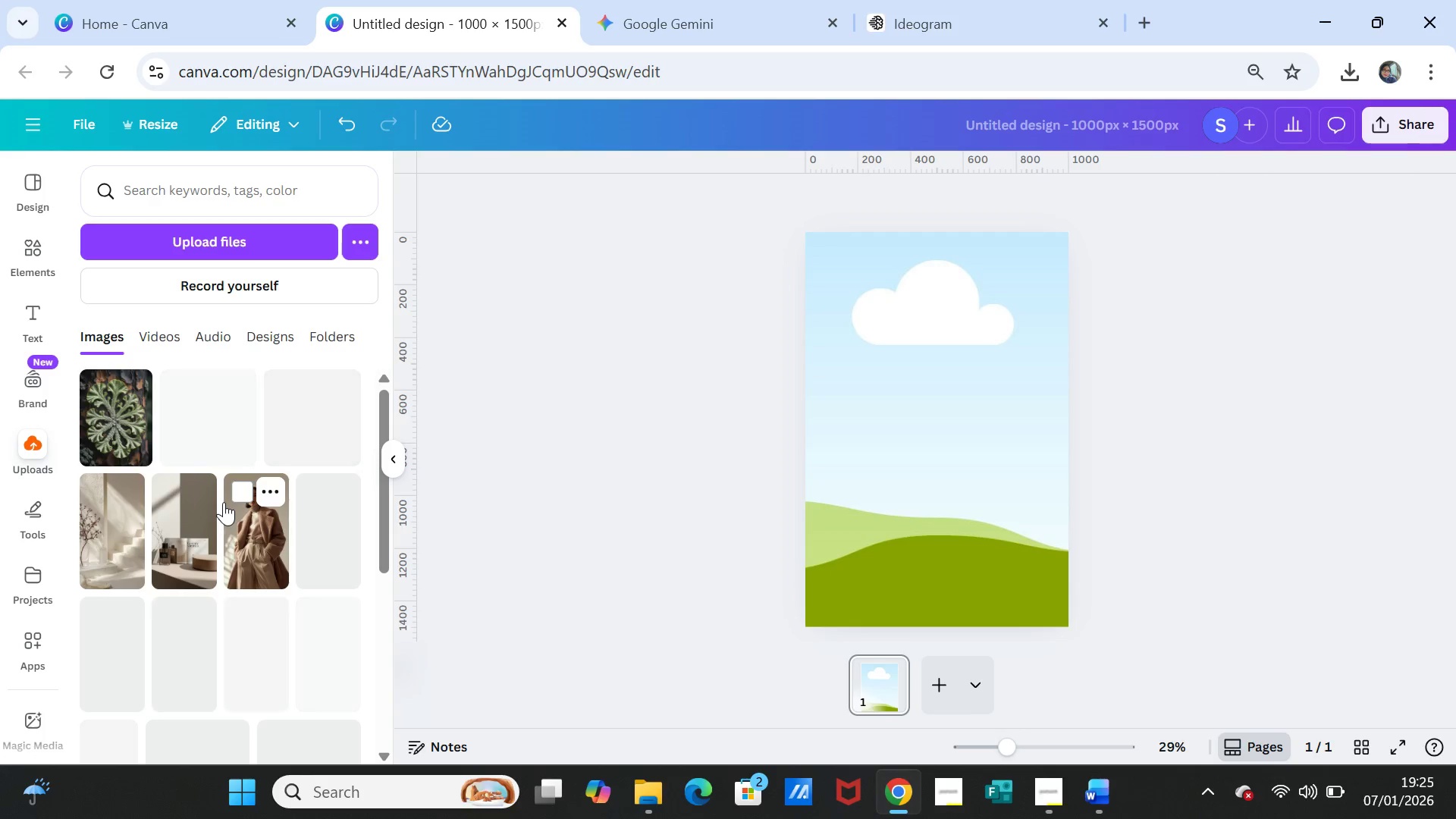 
left_click([334, 437])
 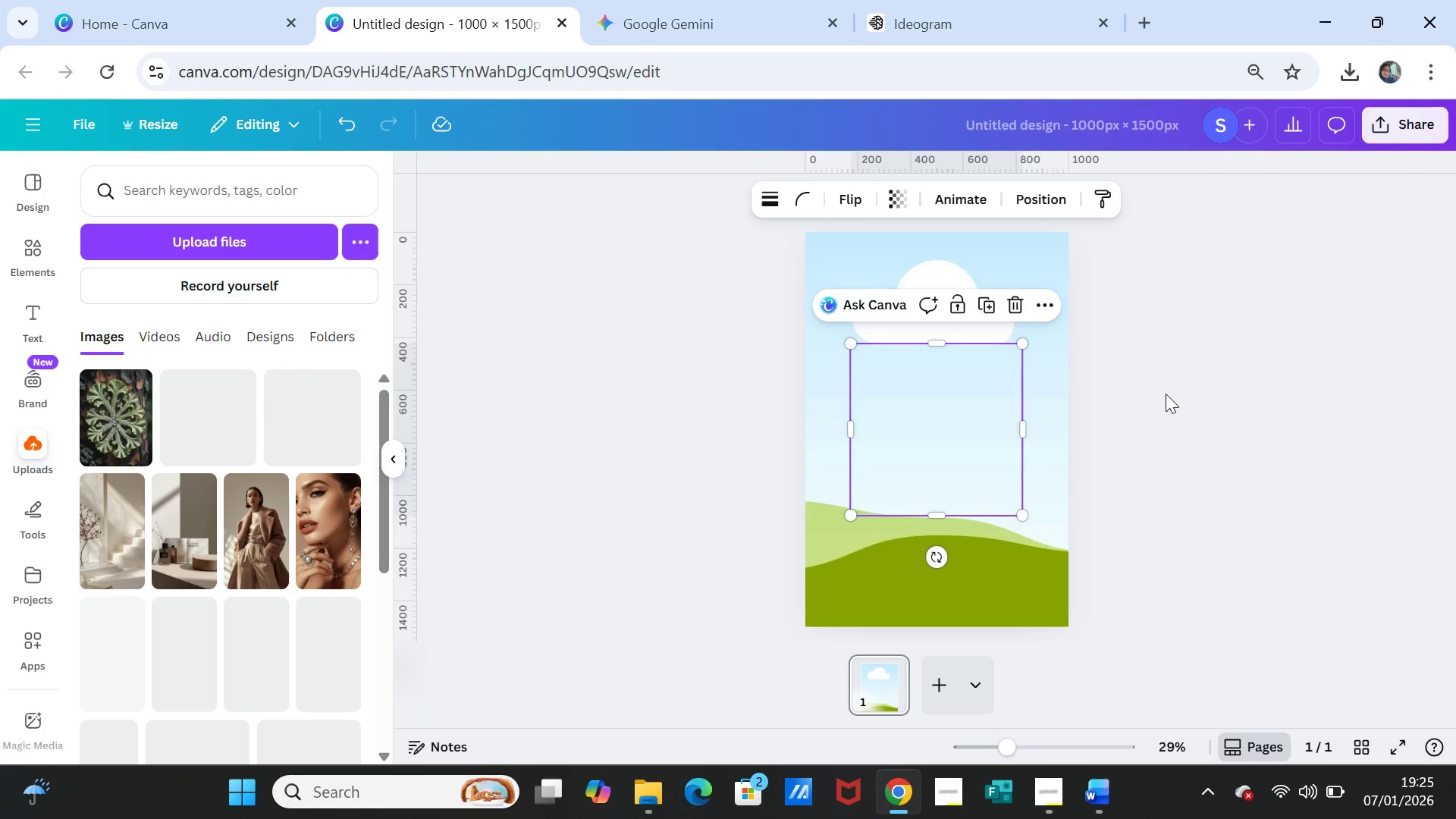 
left_click_drag(start_coordinate=[957, 431], to_coordinate=[962, 397])
 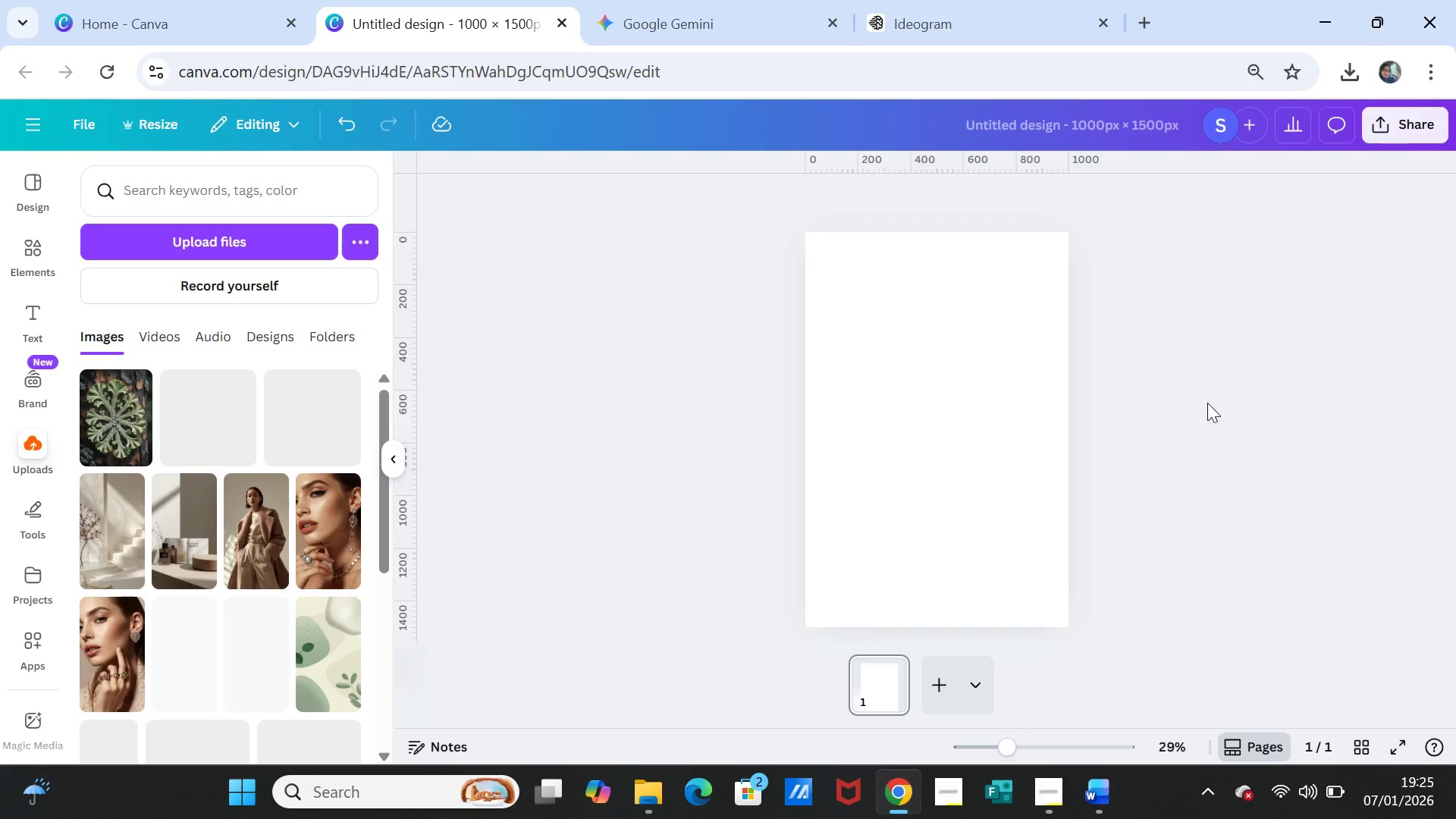 
wait(11.31)
 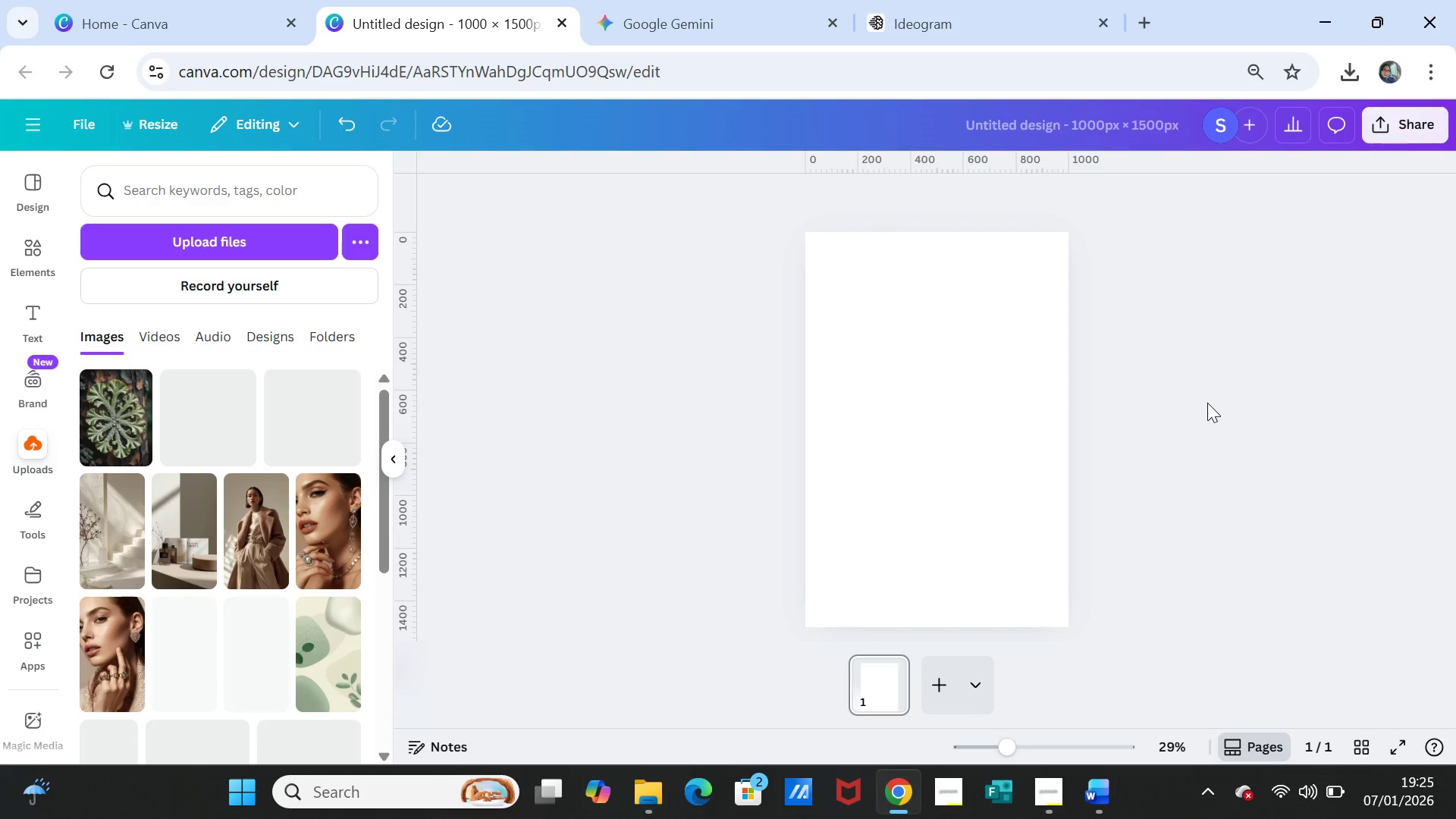 
left_click([1100, 784])
 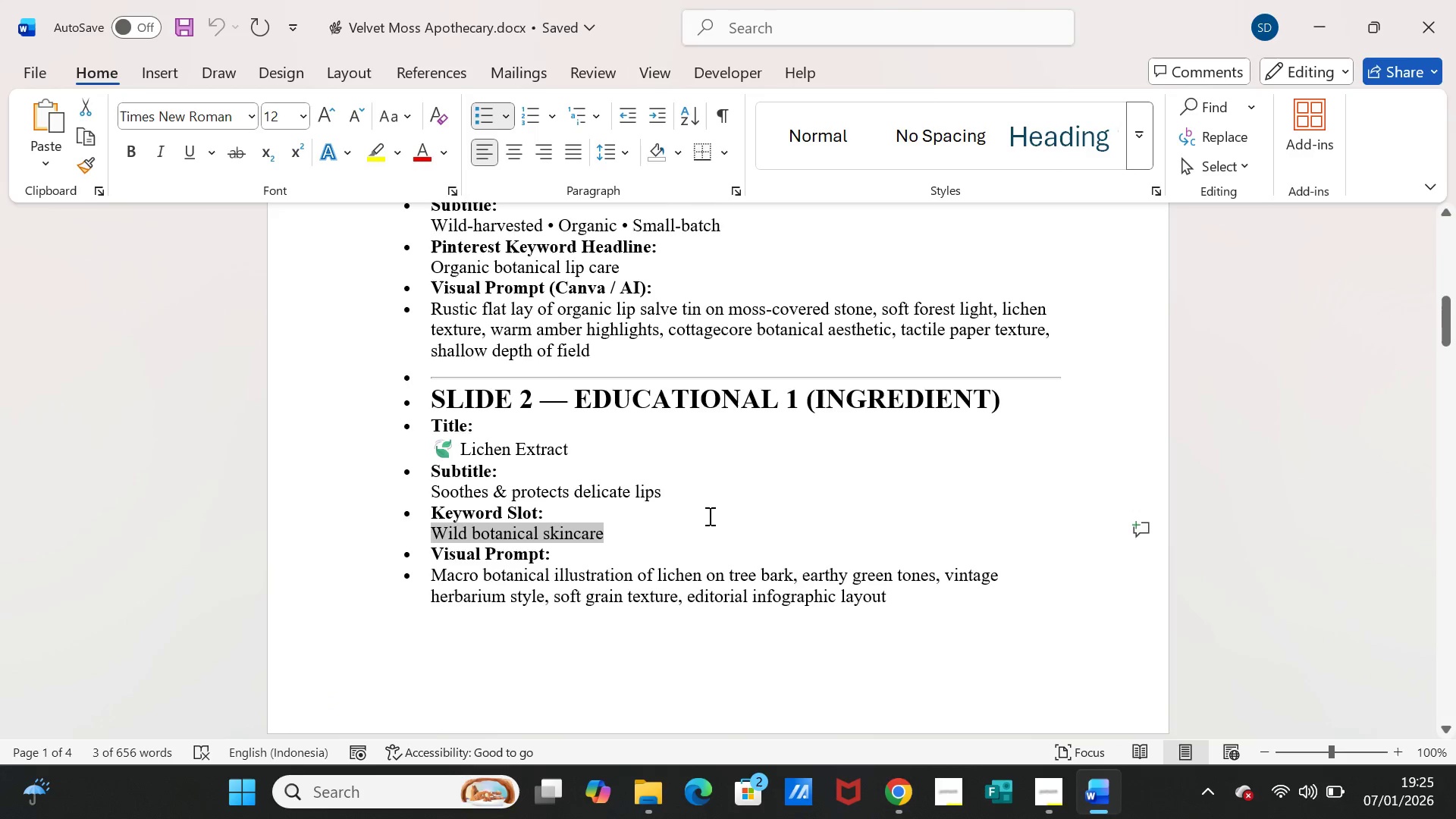 
scroll: coordinate [712, 516], scroll_direction: up, amount: 3.0
 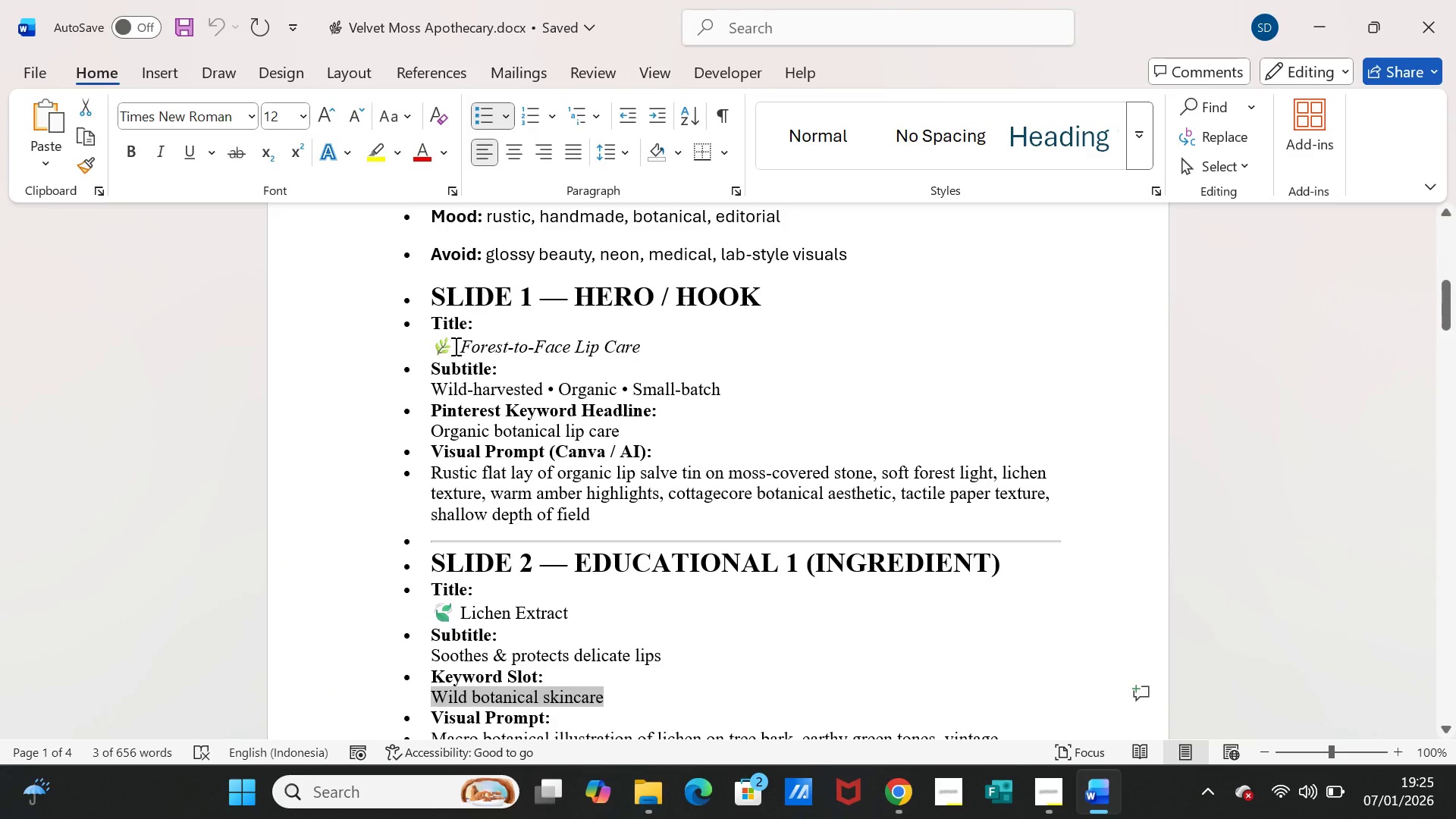 
left_click_drag(start_coordinate=[458, 346], to_coordinate=[649, 350])
 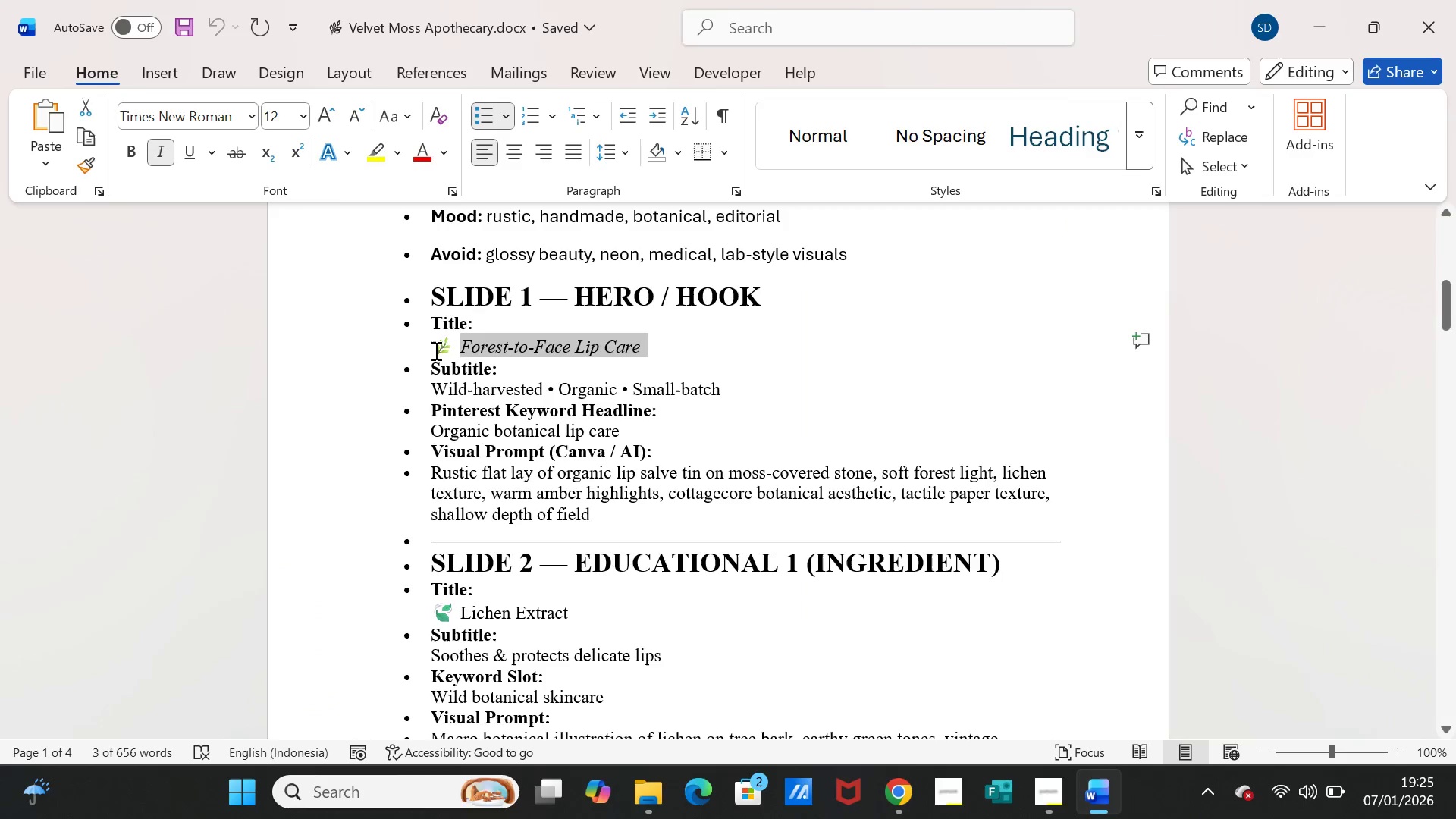 
left_click_drag(start_coordinate=[434, 350], to_coordinate=[622, 349])
 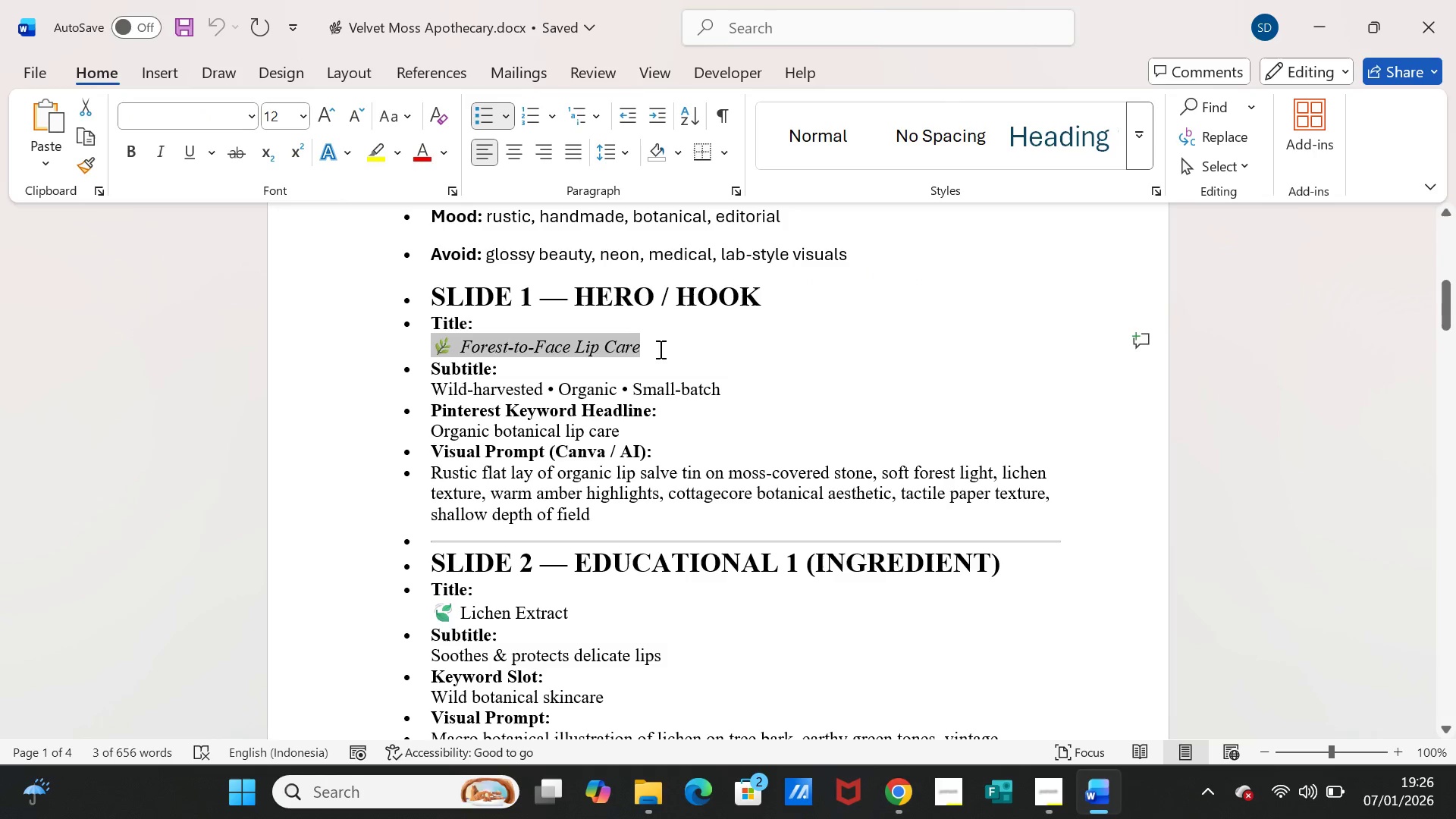 
left_click([659, 349])
 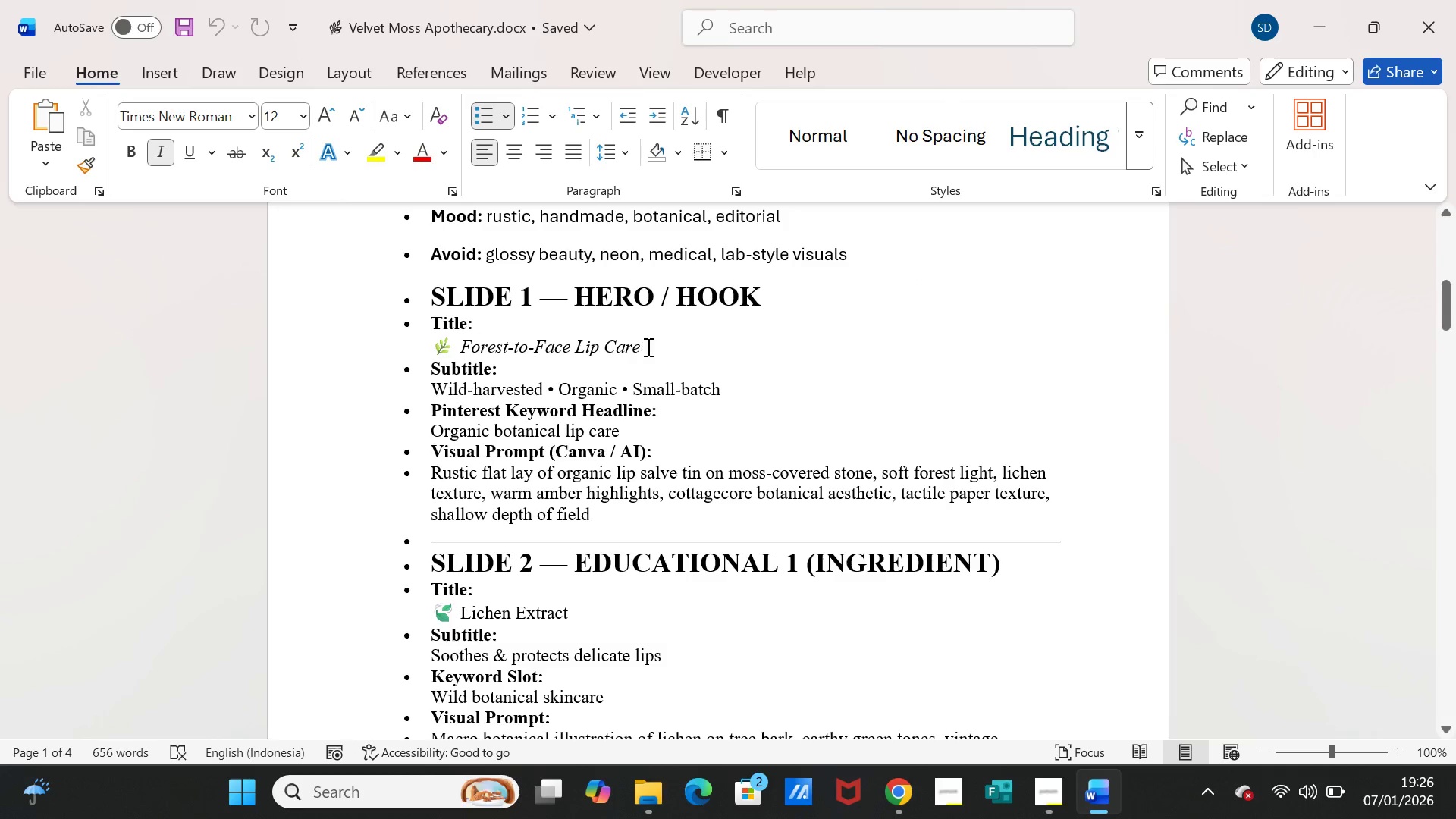 
left_click_drag(start_coordinate=[647, 347], to_coordinate=[485, 348])
 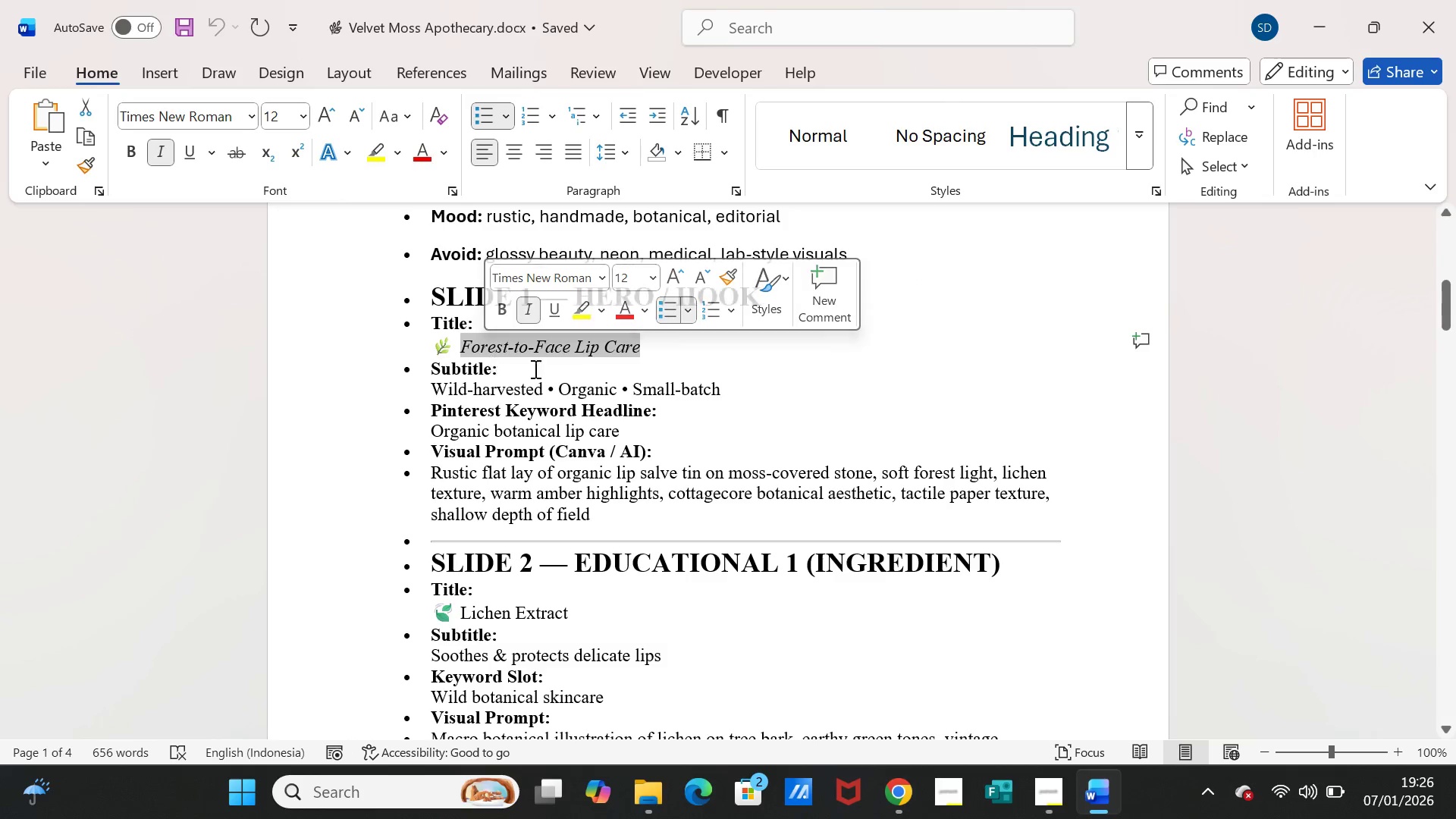 
key(Control+C)
 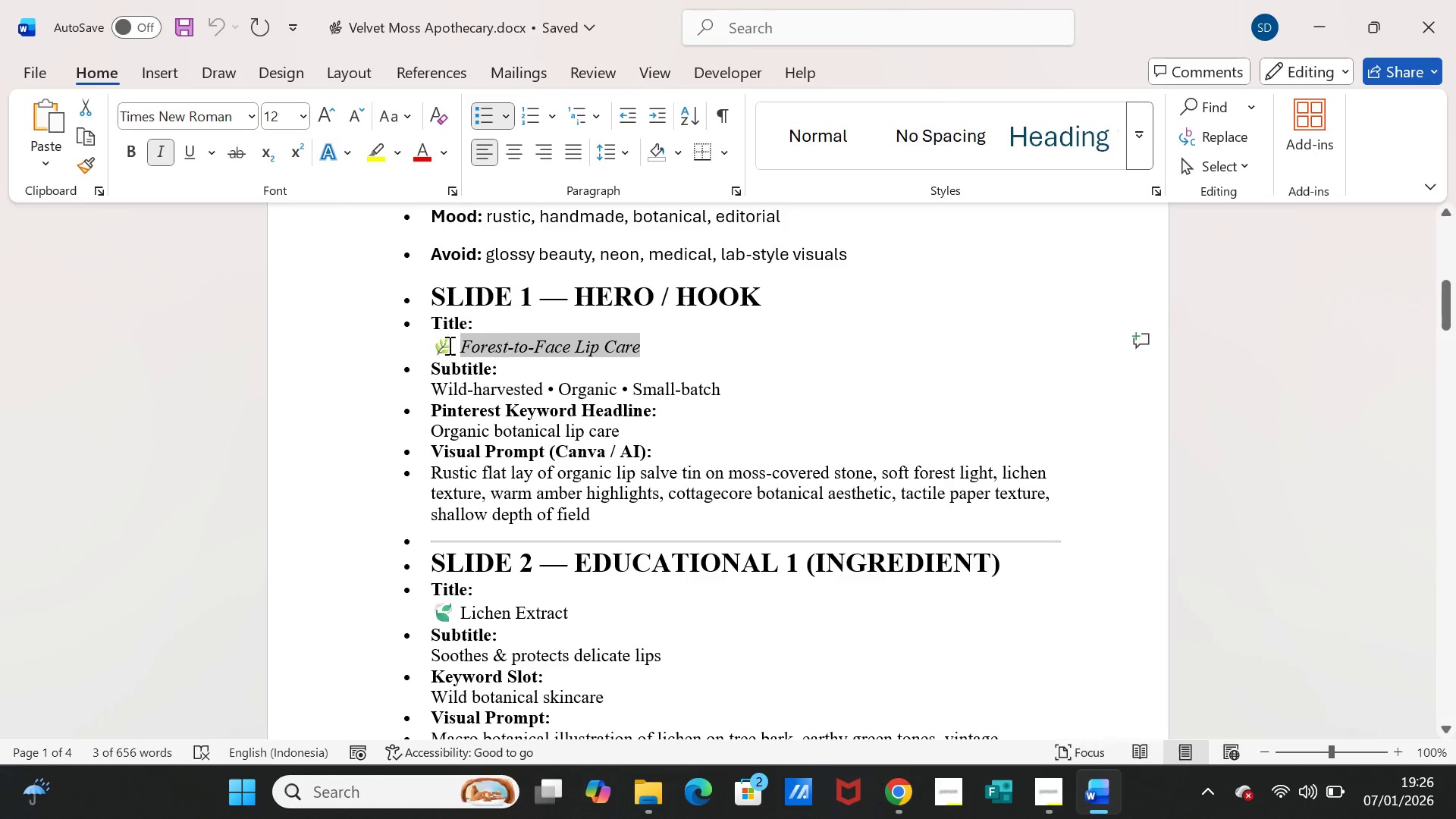 
left_click_drag(start_coordinate=[437, 343], to_coordinate=[630, 348])
 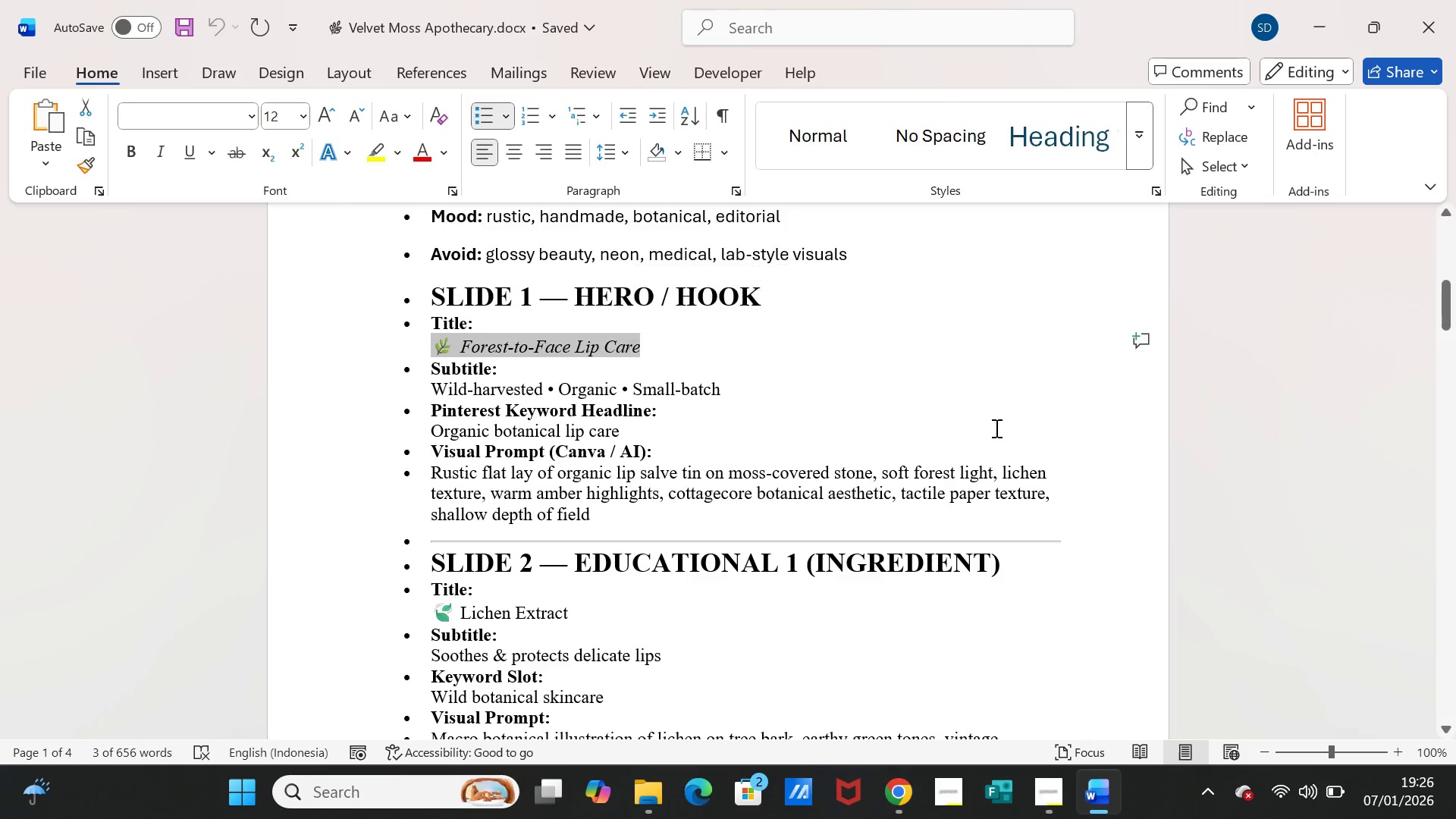 
key(Control+C)
 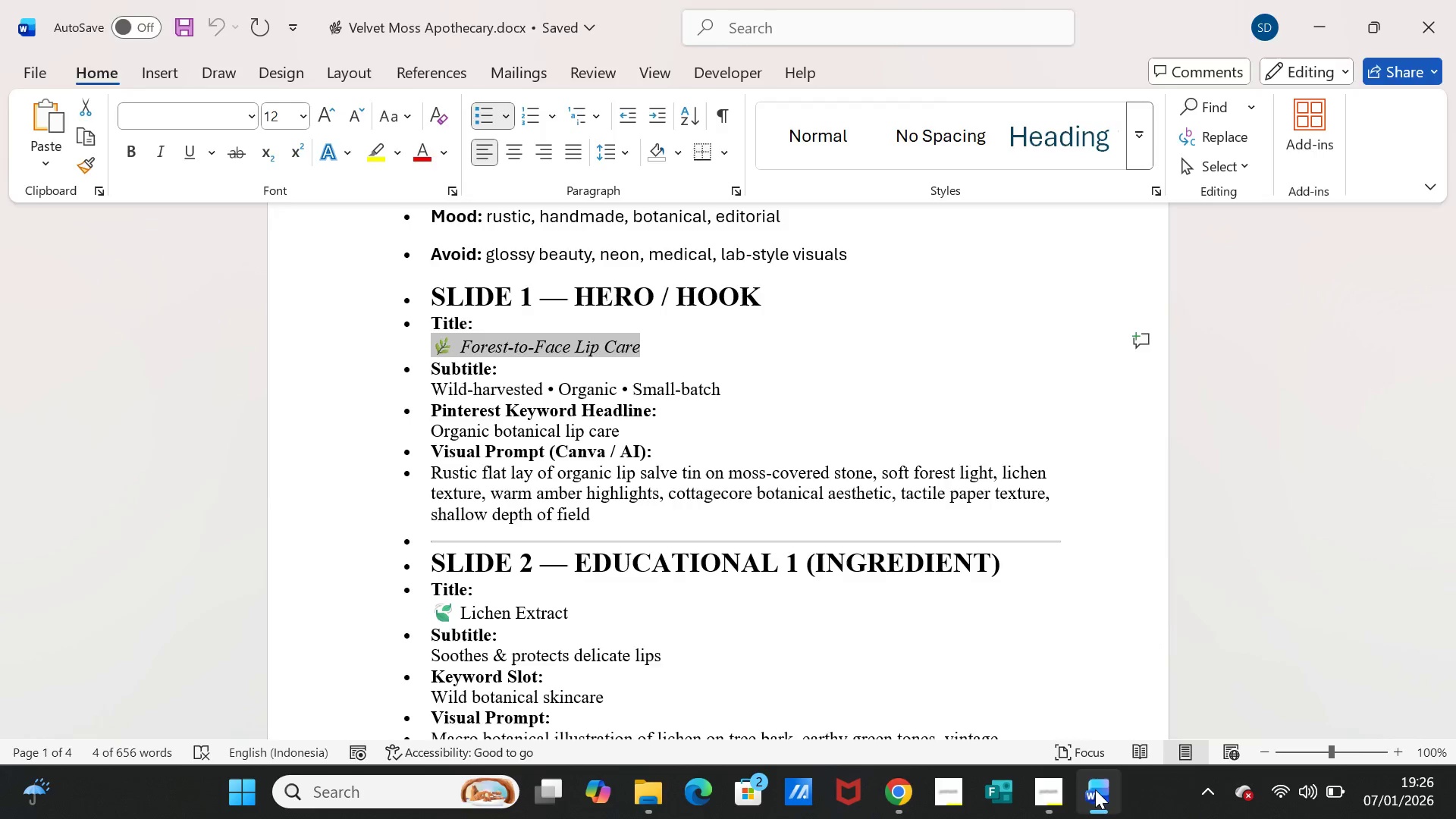 
left_click([1095, 789])
 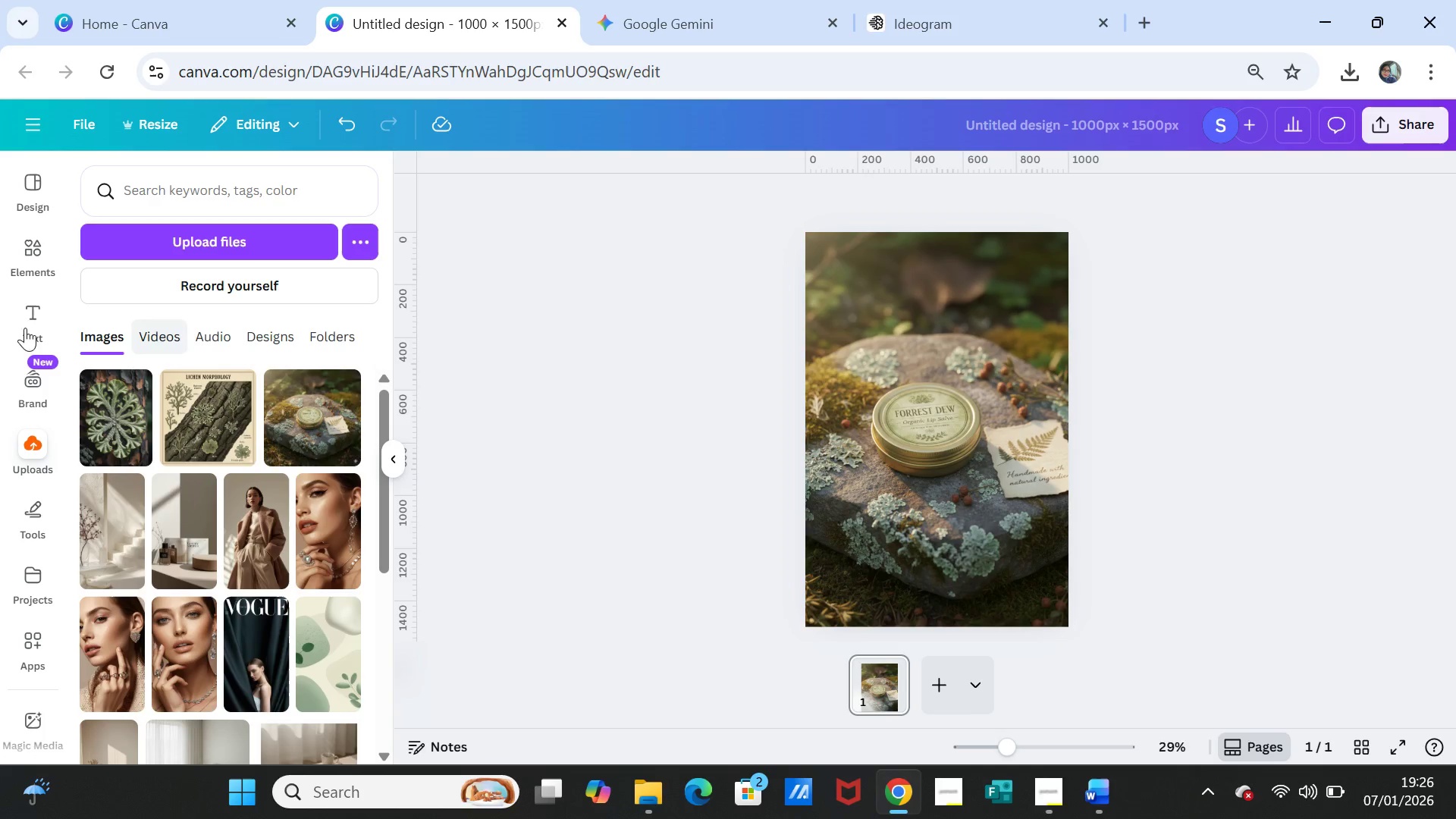 
left_click([20, 307])
 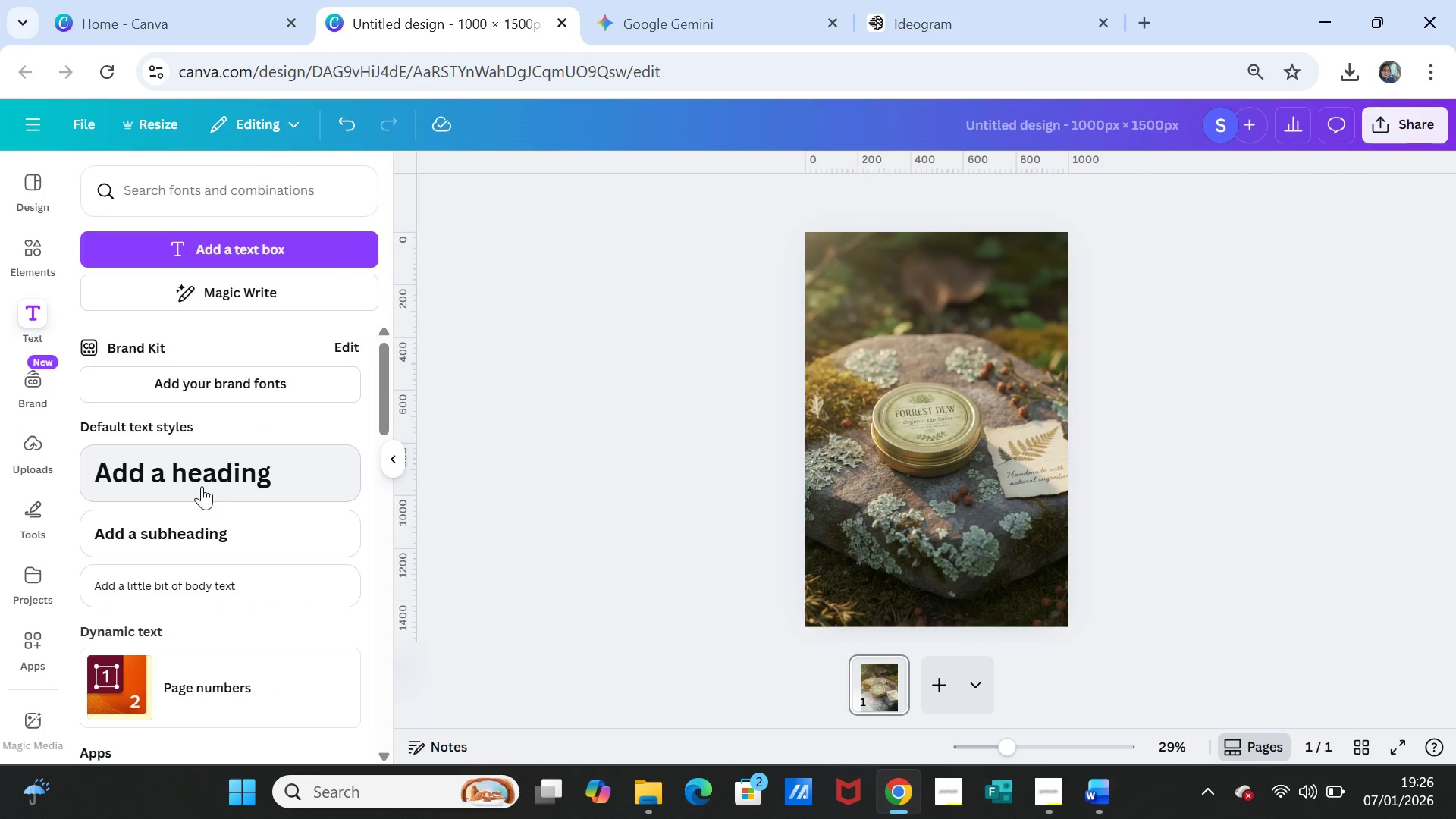 
left_click([202, 479])
 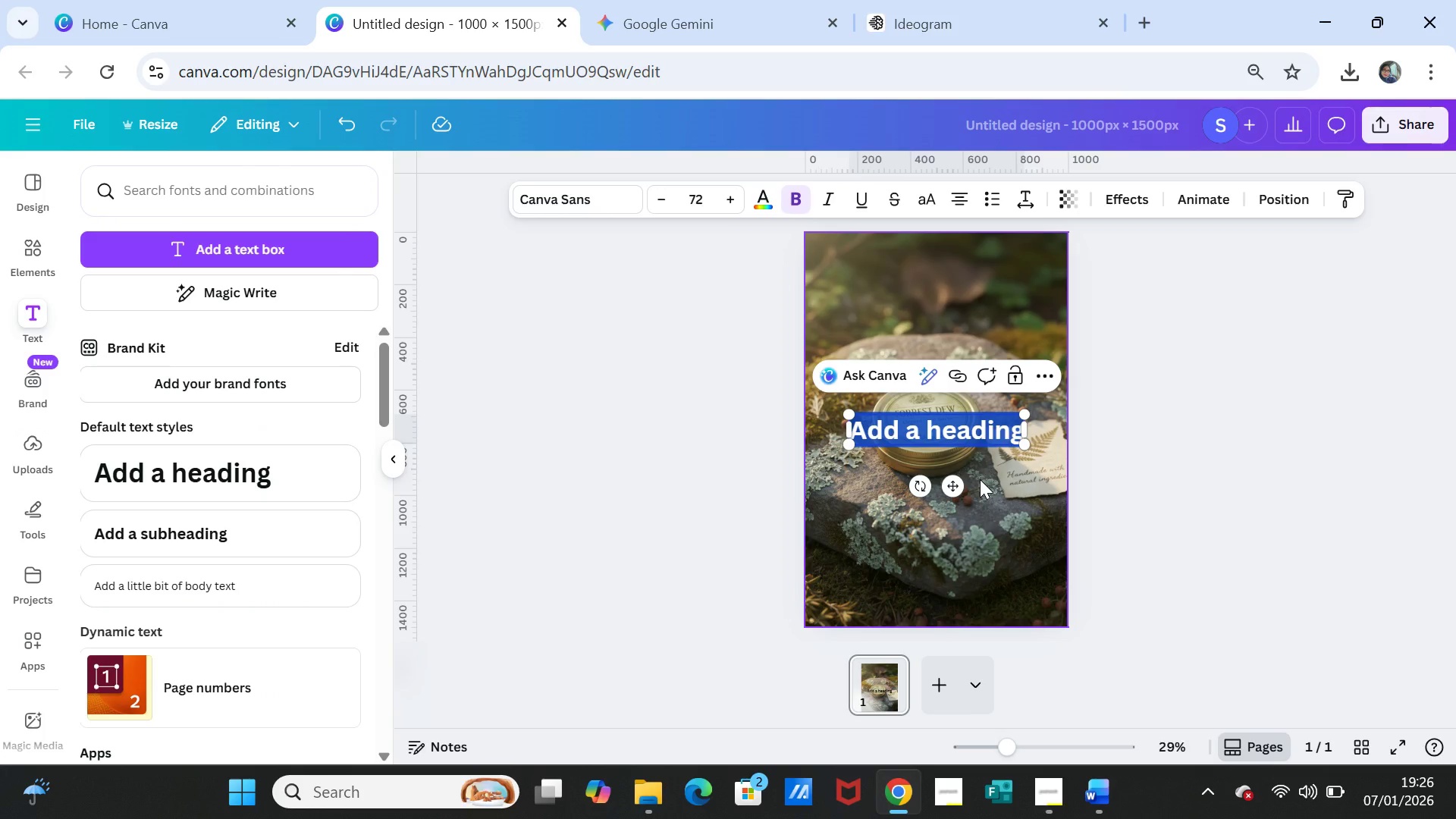 
key(Control+V)
 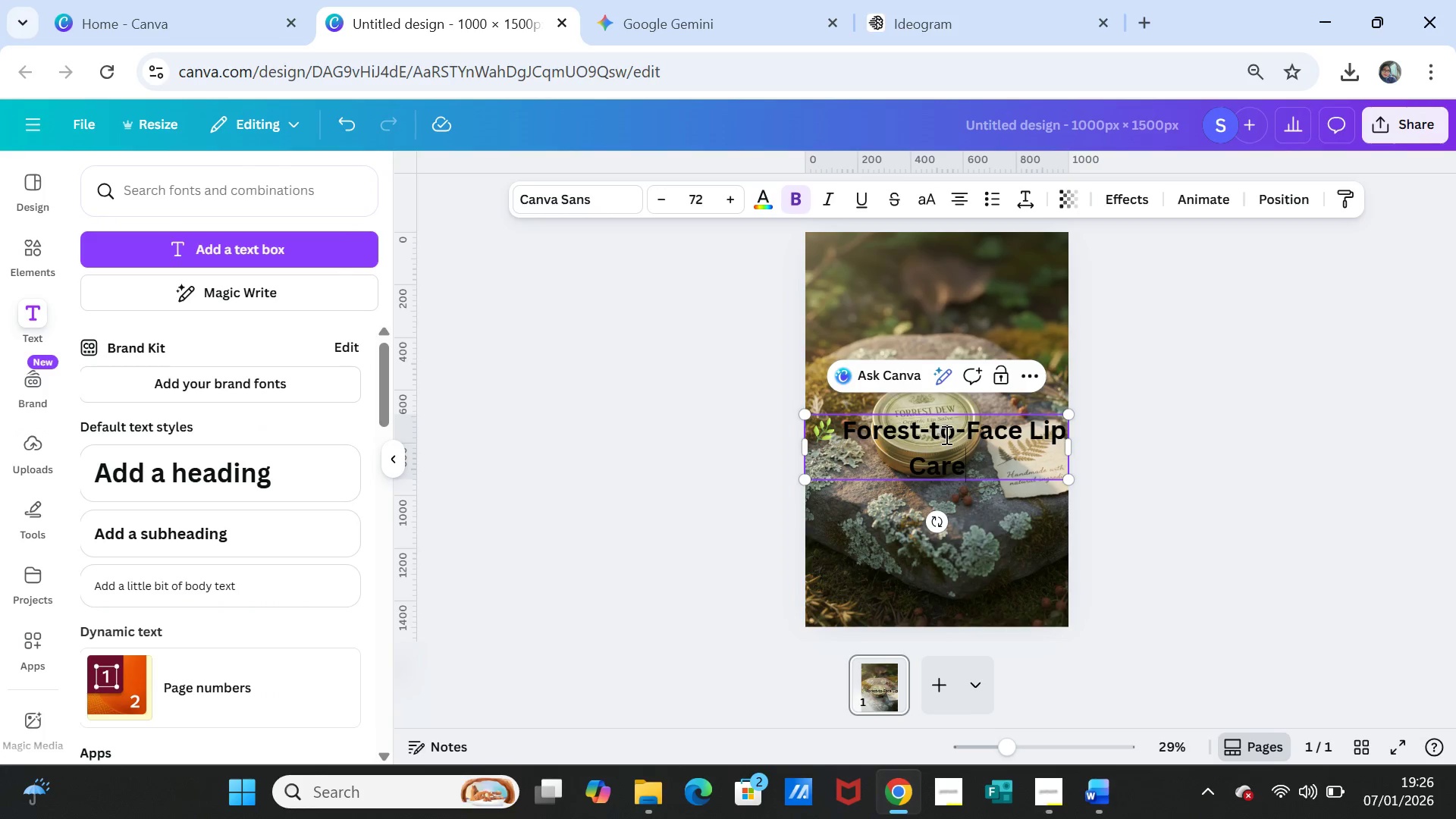 
left_click([952, 435])
 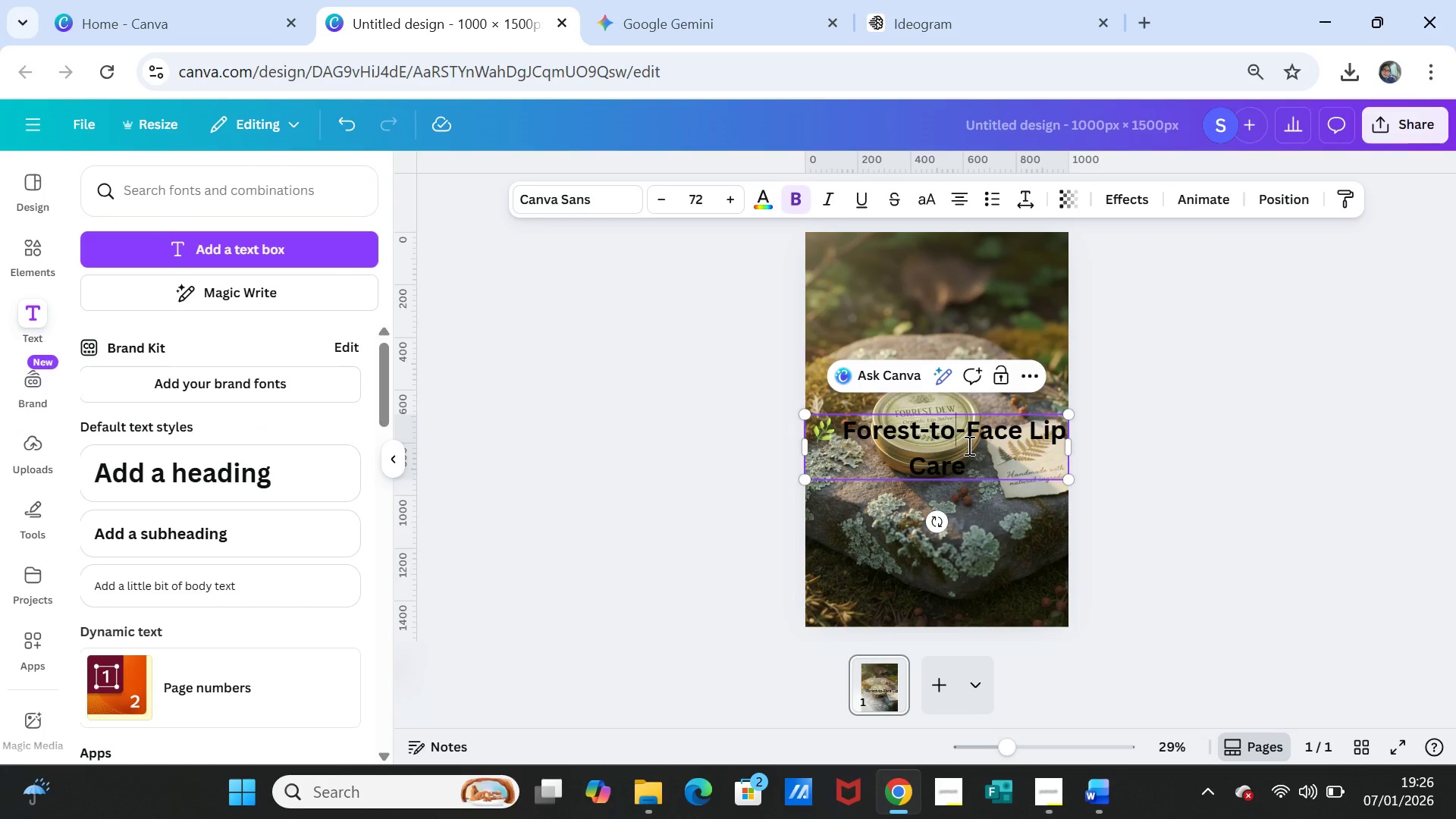 
key(ArrowRight)
 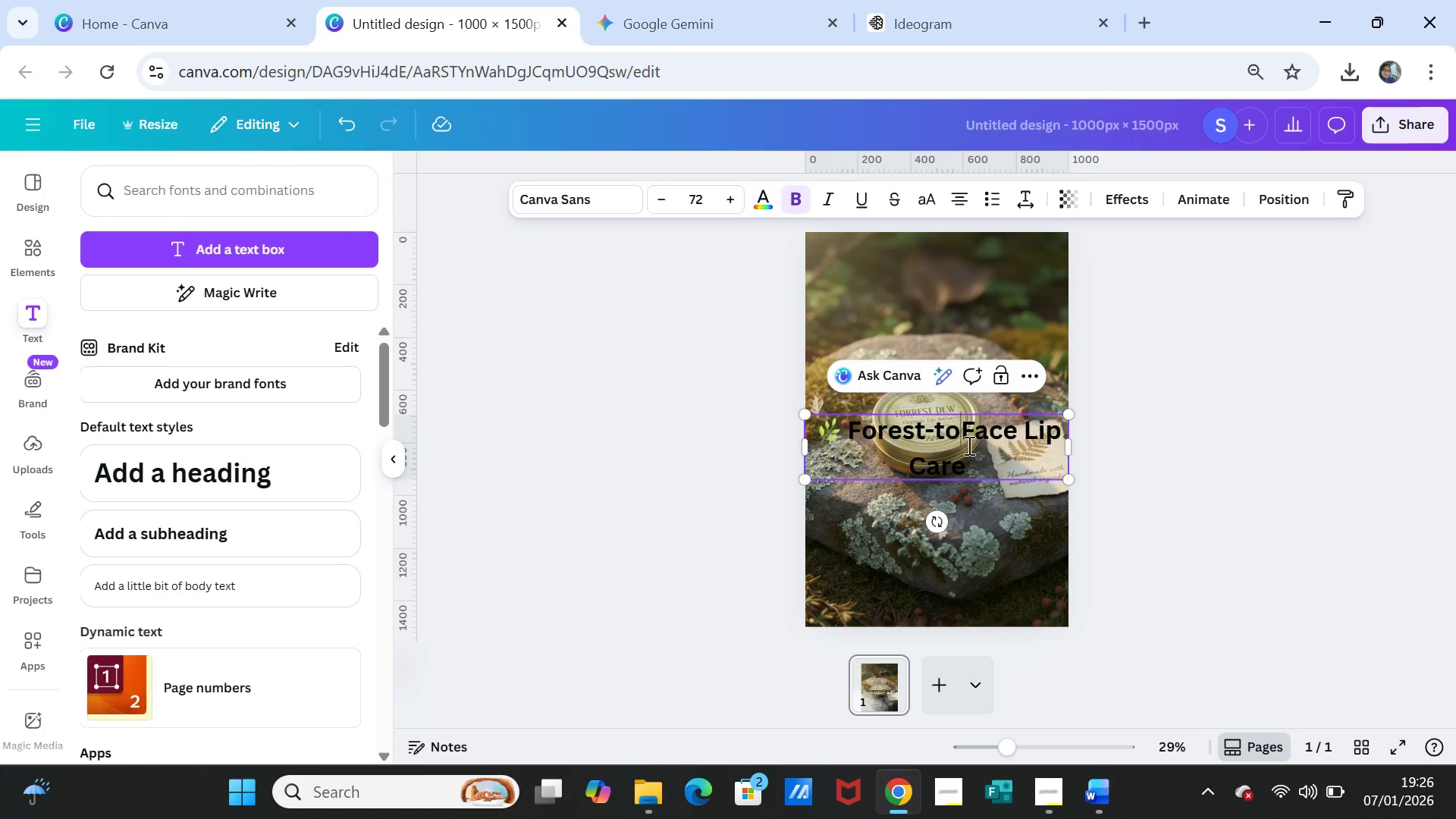 
key(Backspace)
 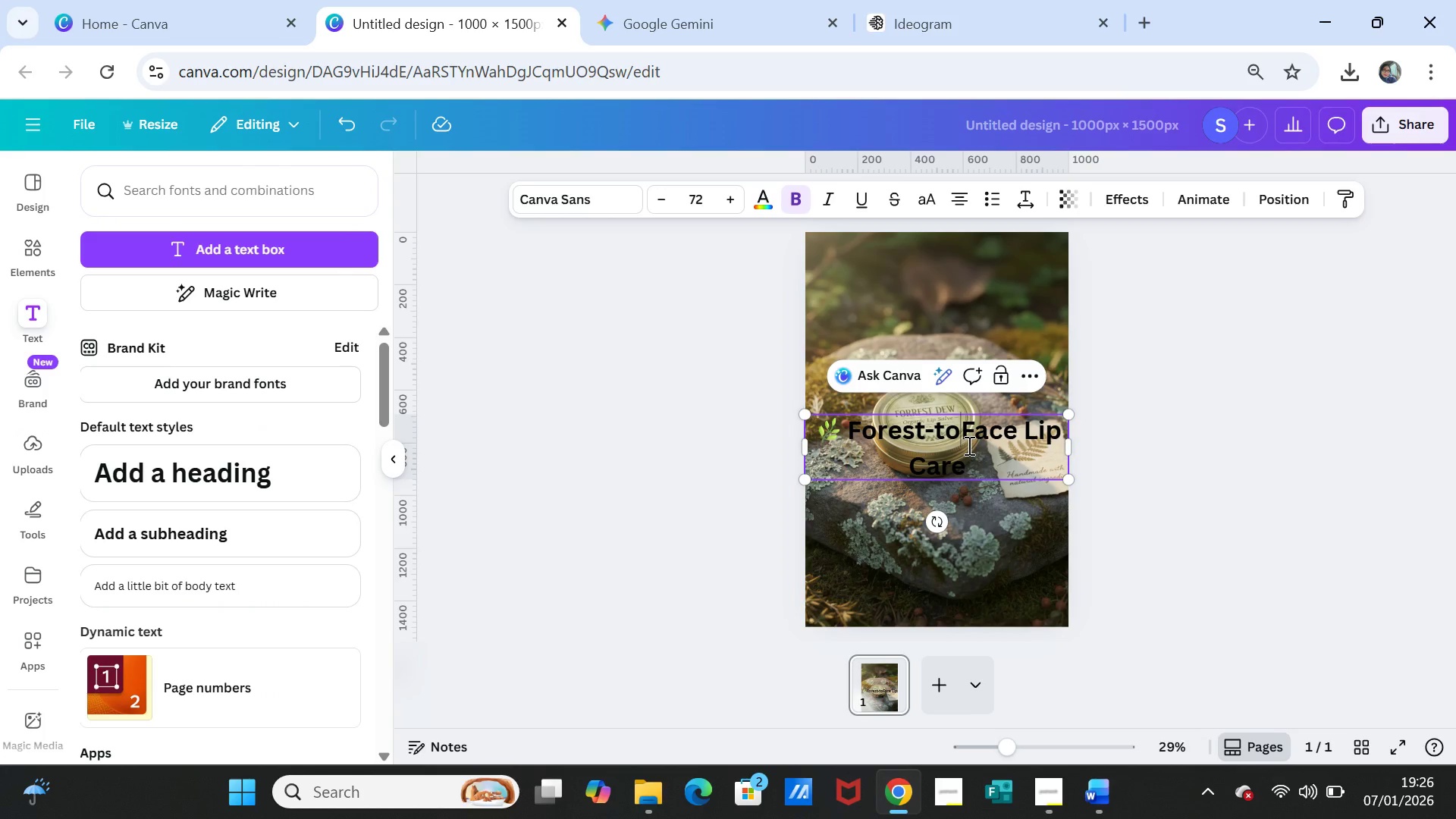 
key(Space)
 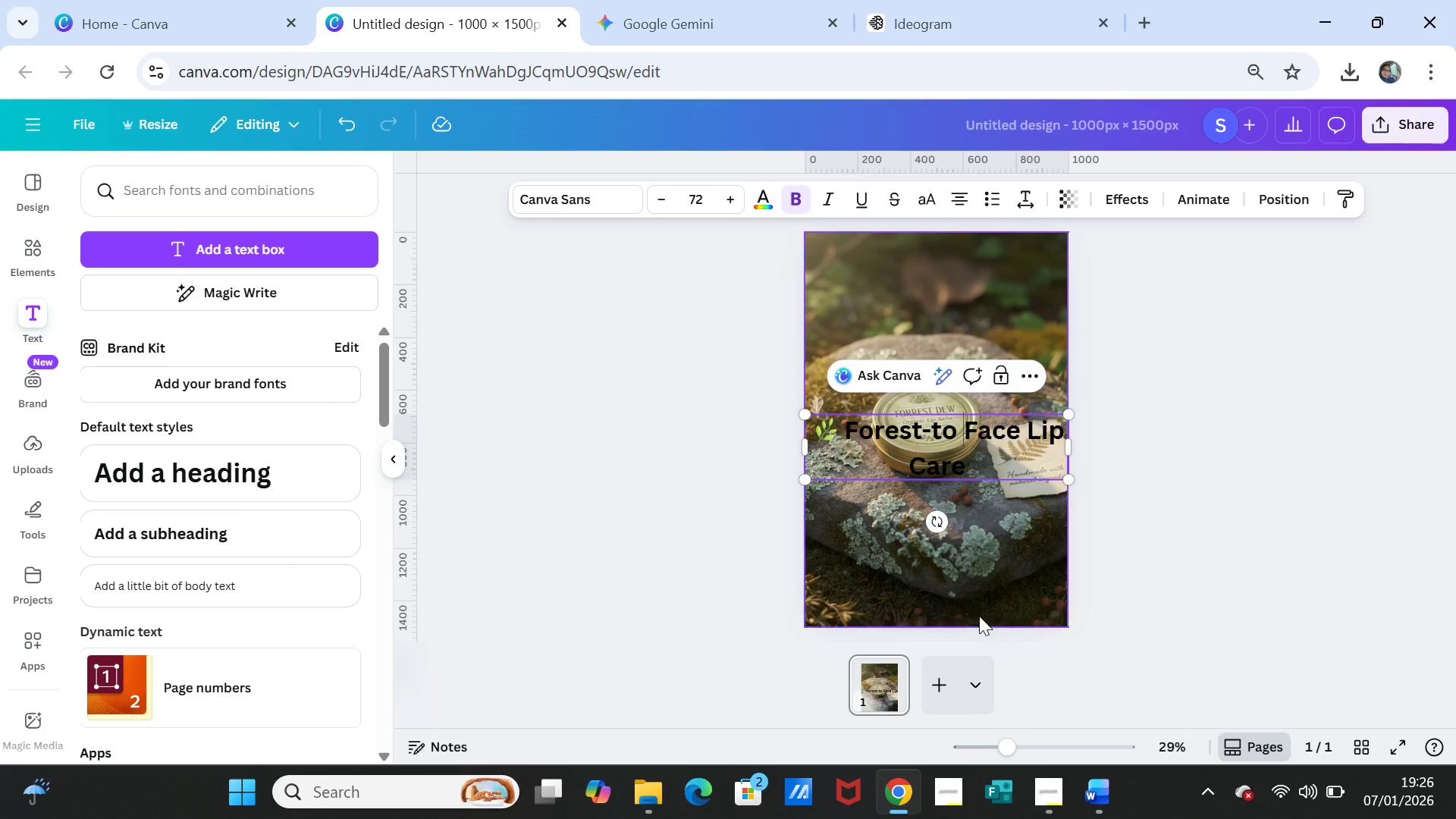 
left_click([934, 425])
 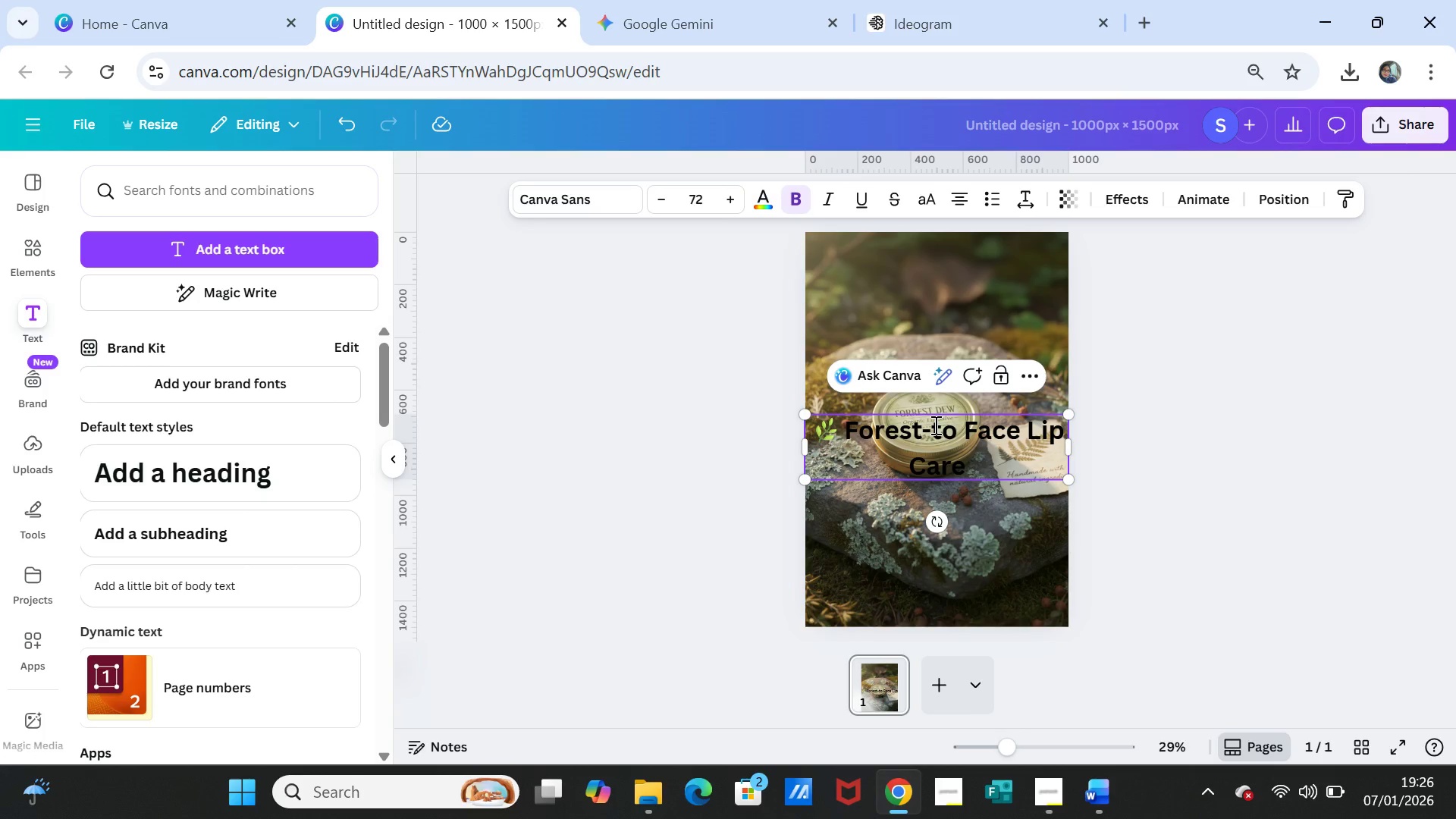 
key(Backspace)
 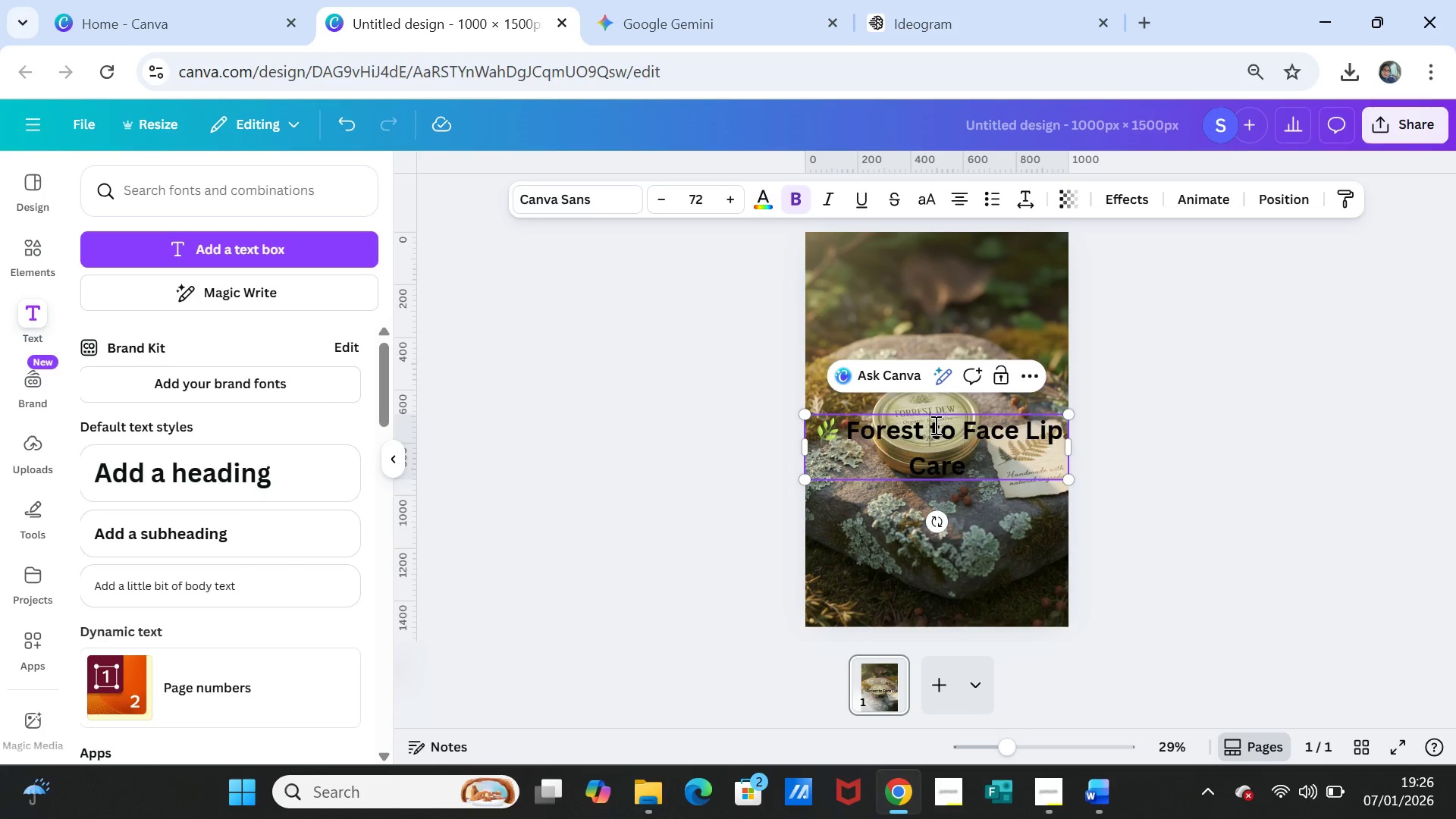 
key(Space)
 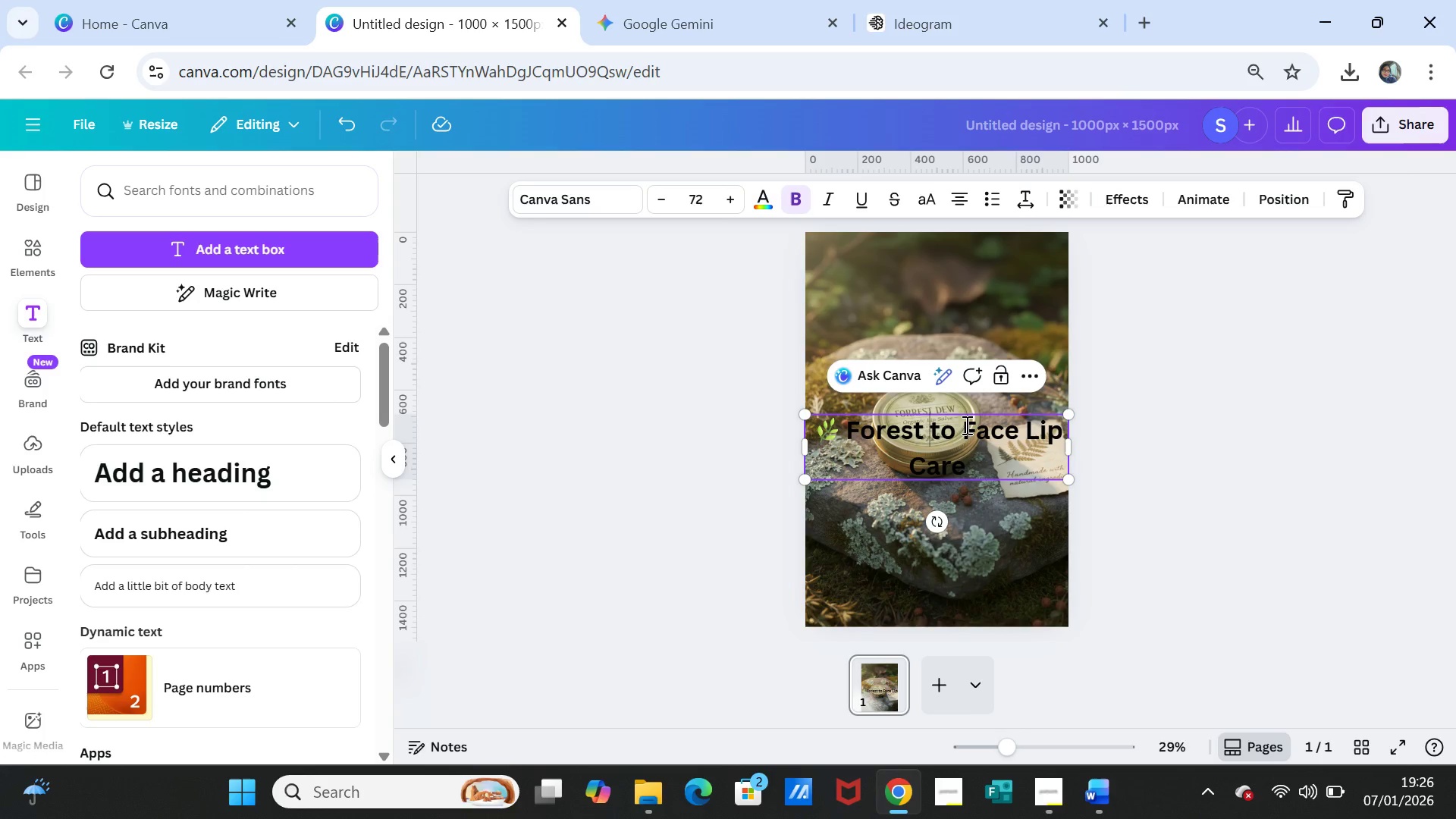 
left_click([958, 427])
 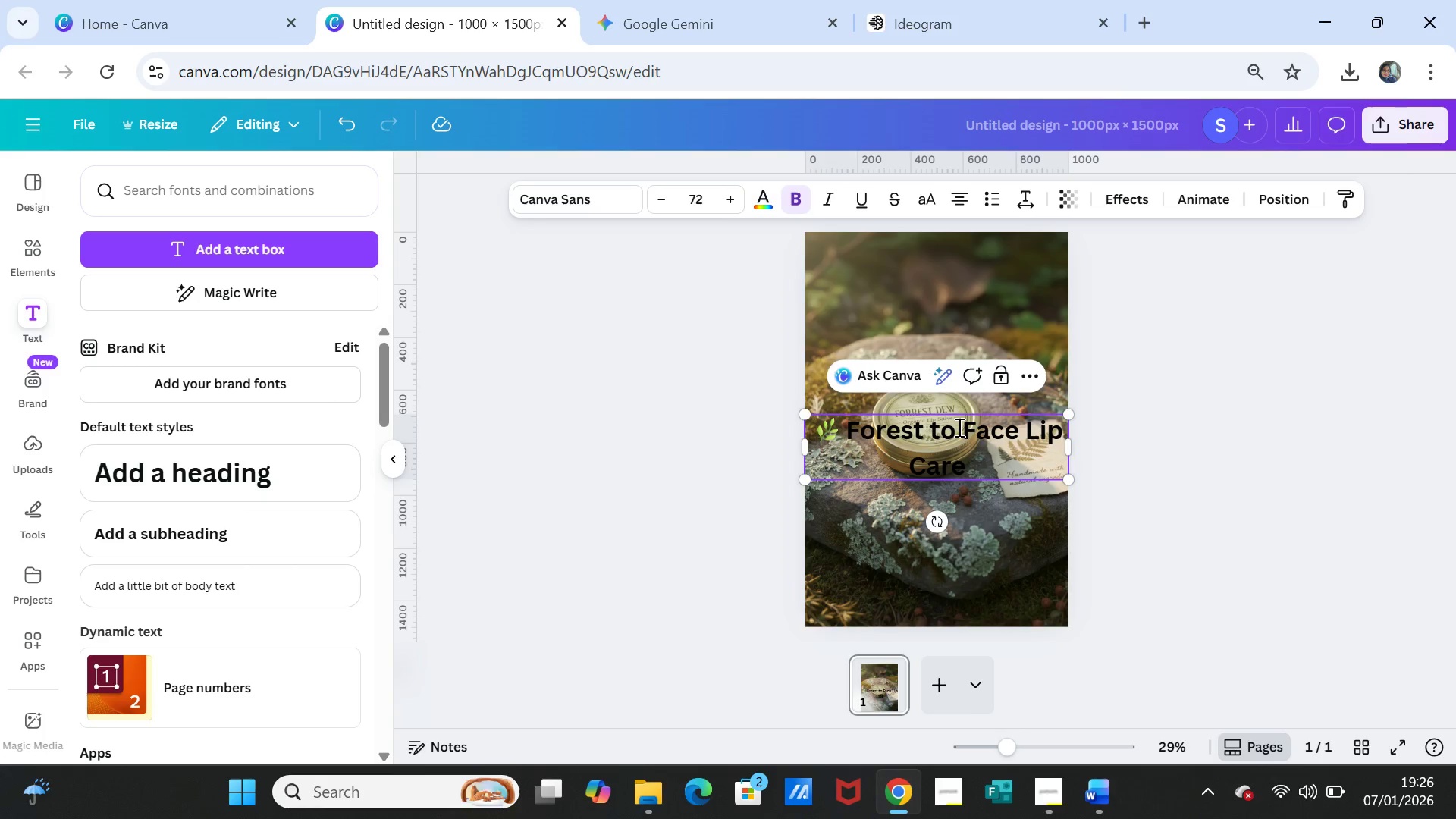 
key(Enter)
 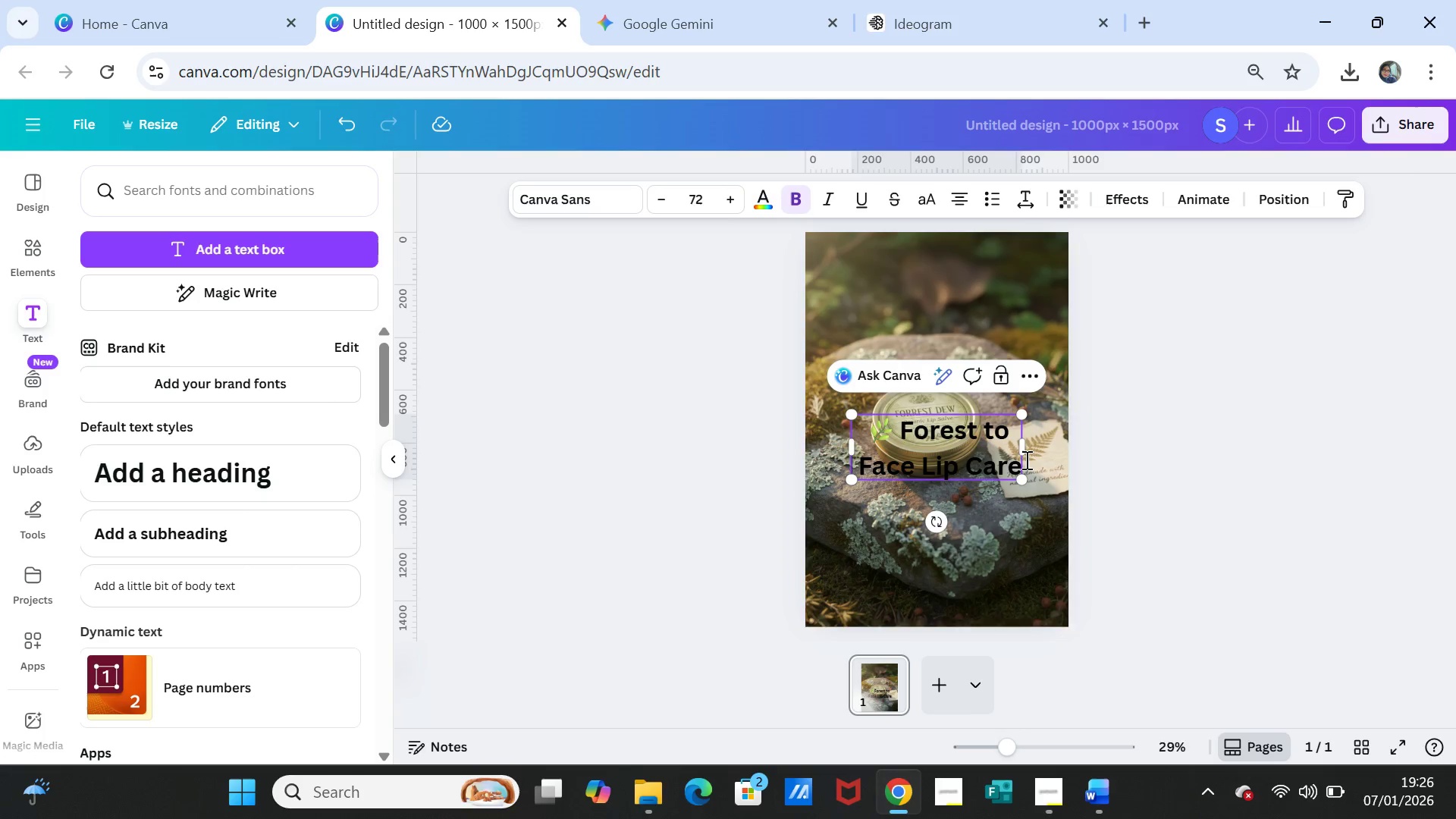 
left_click([1196, 445])
 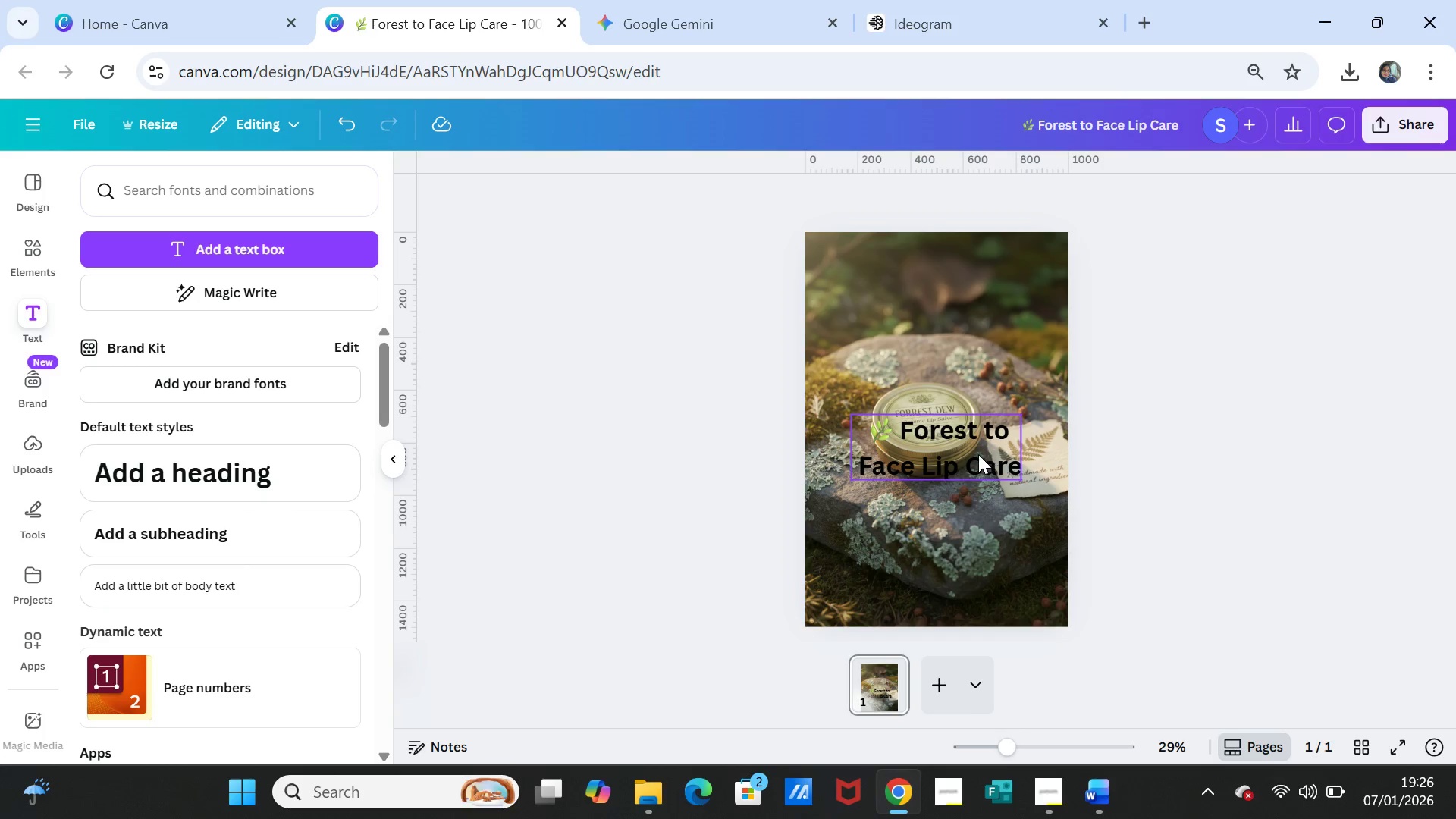 
left_click_drag(start_coordinate=[977, 455], to_coordinate=[979, 322])
 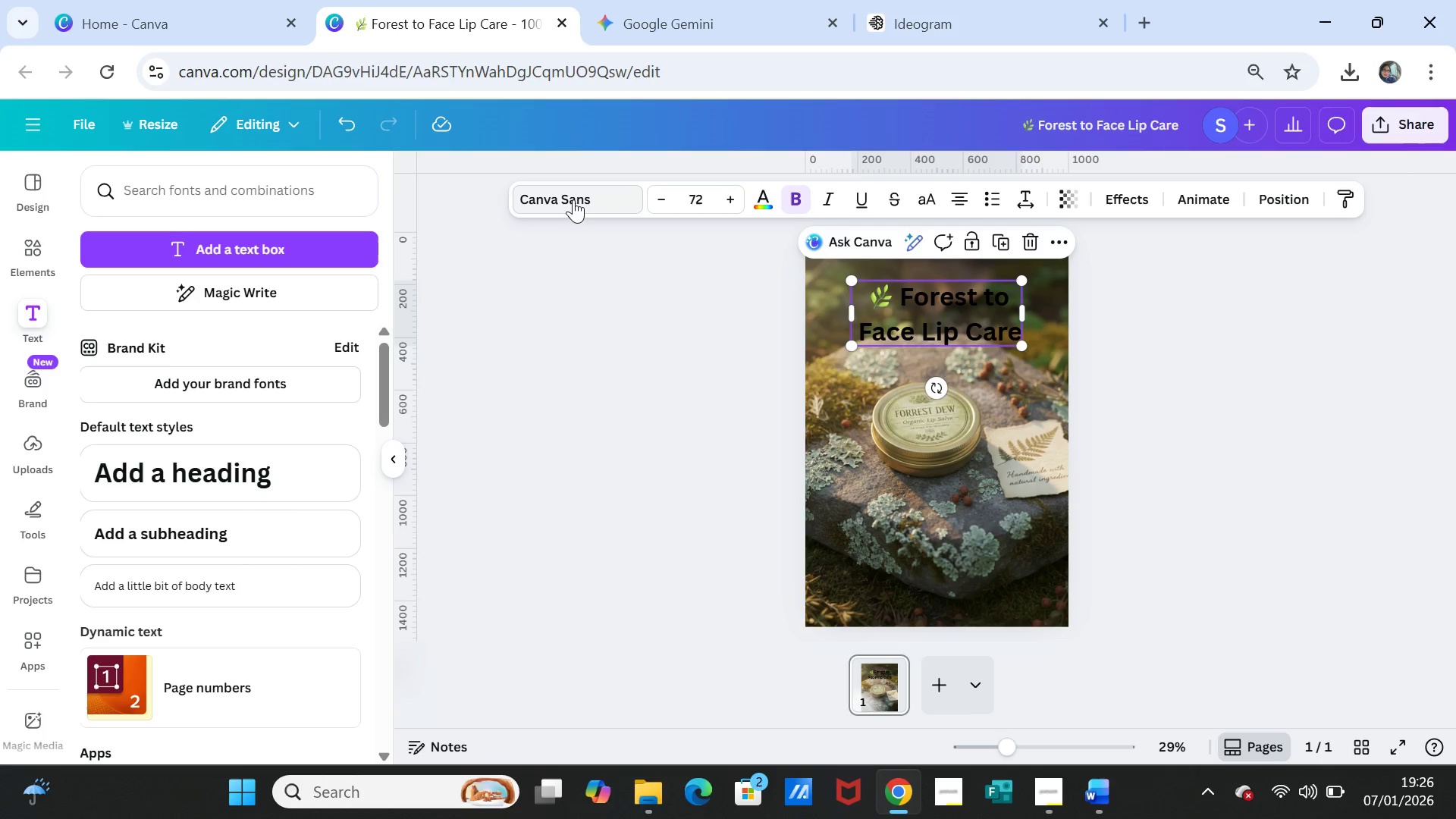 
left_click([568, 196])
 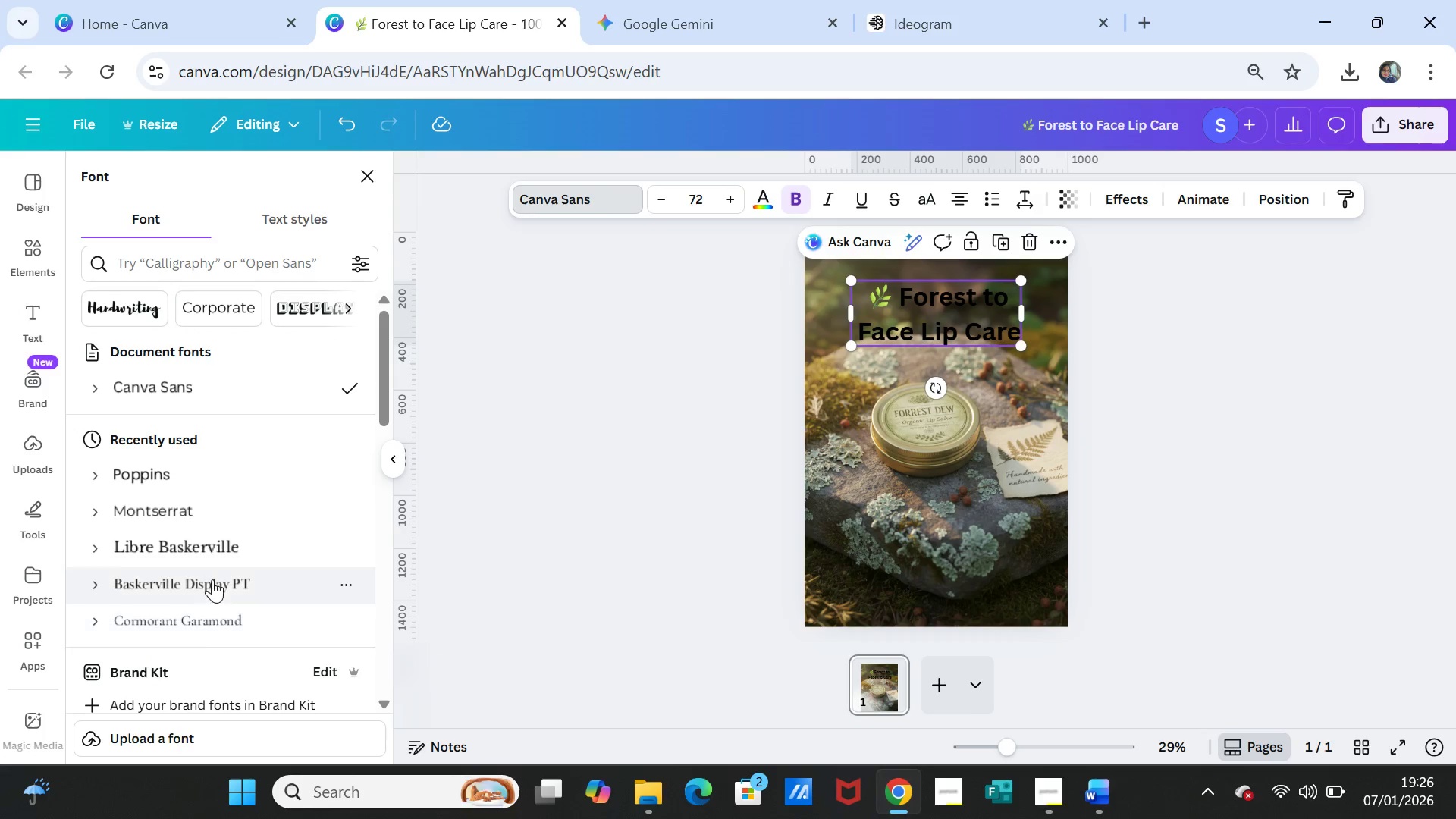 
wait(5.38)
 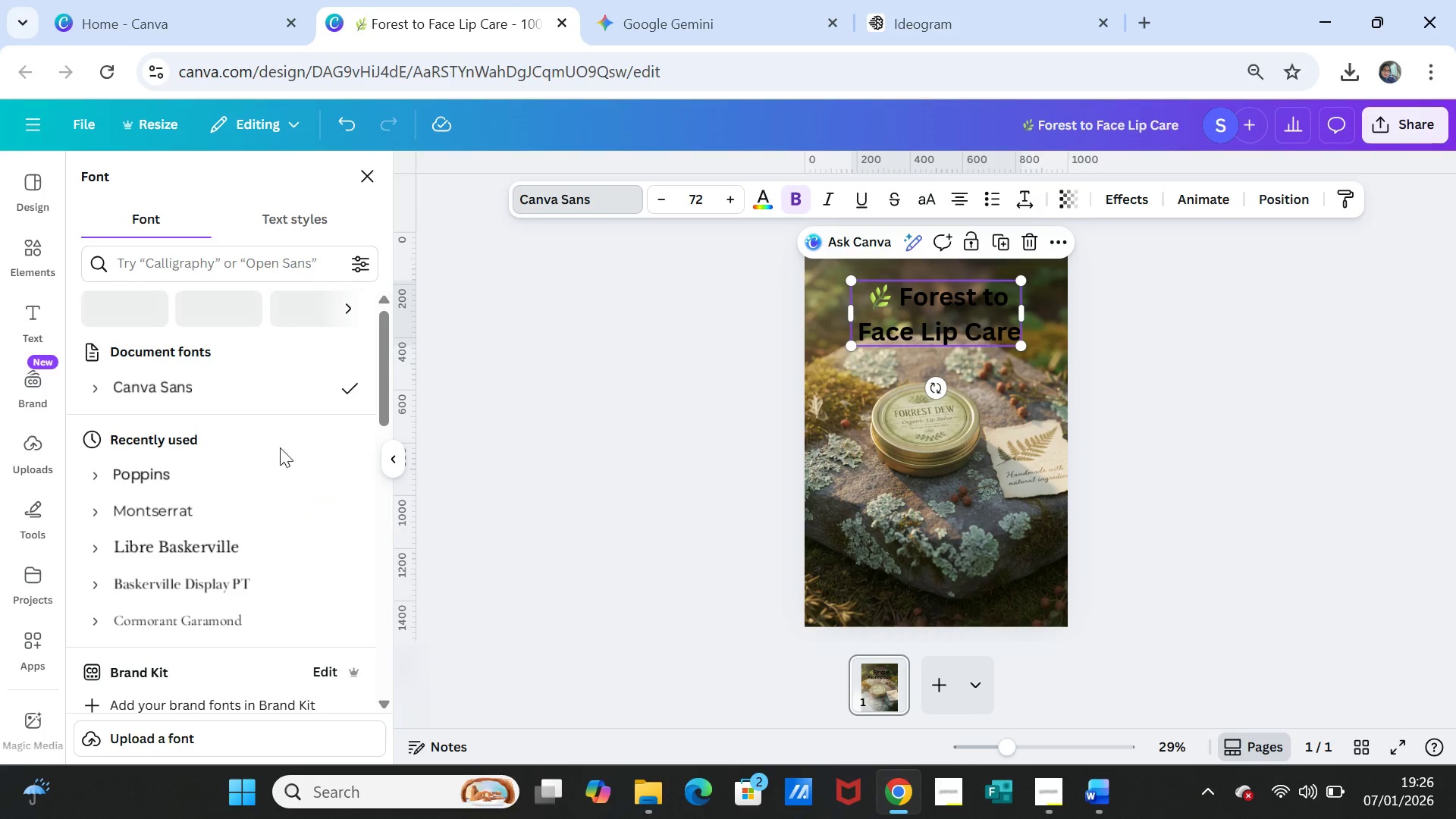 
left_click([212, 549])
 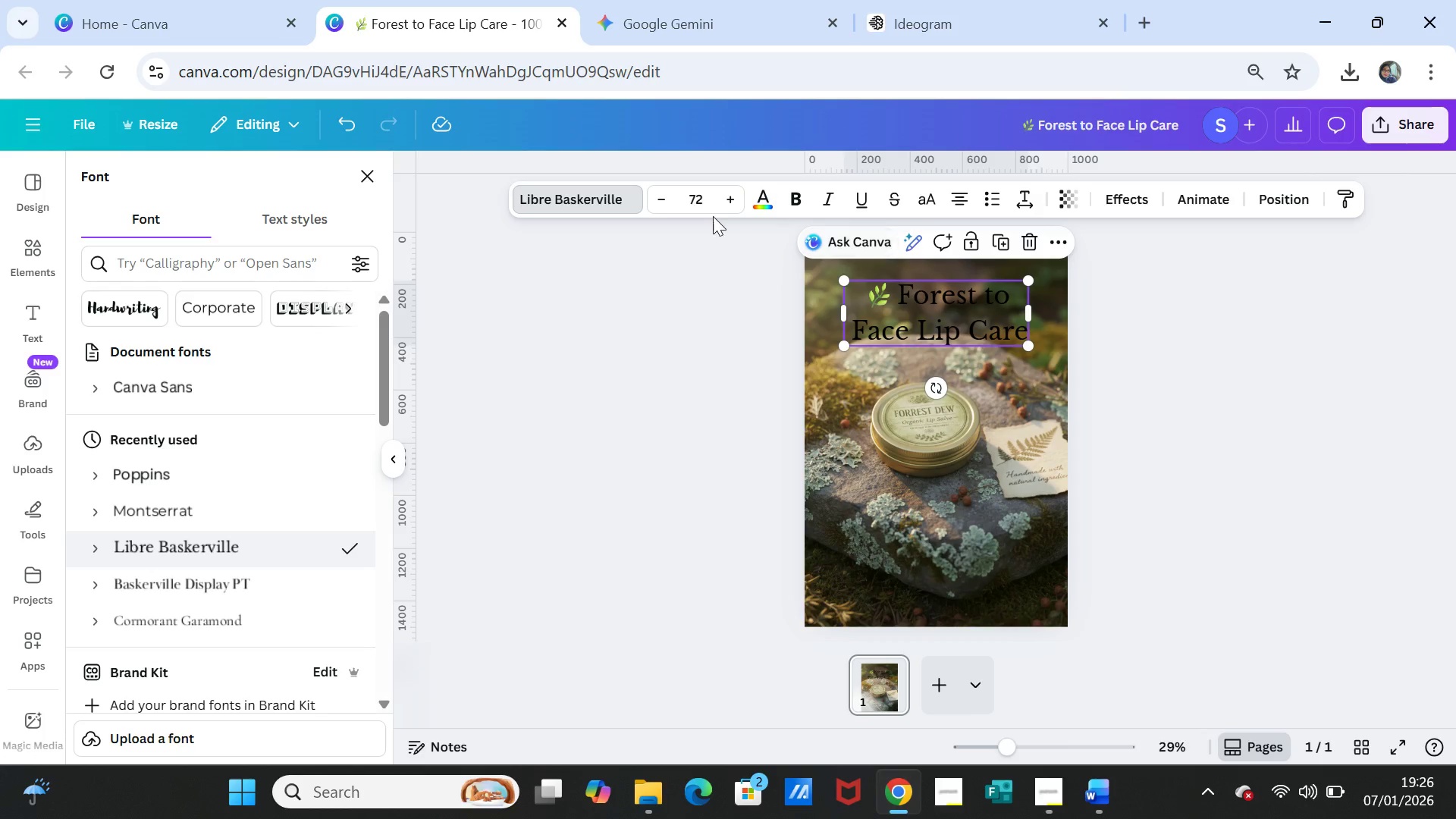 
left_click([770, 200])
 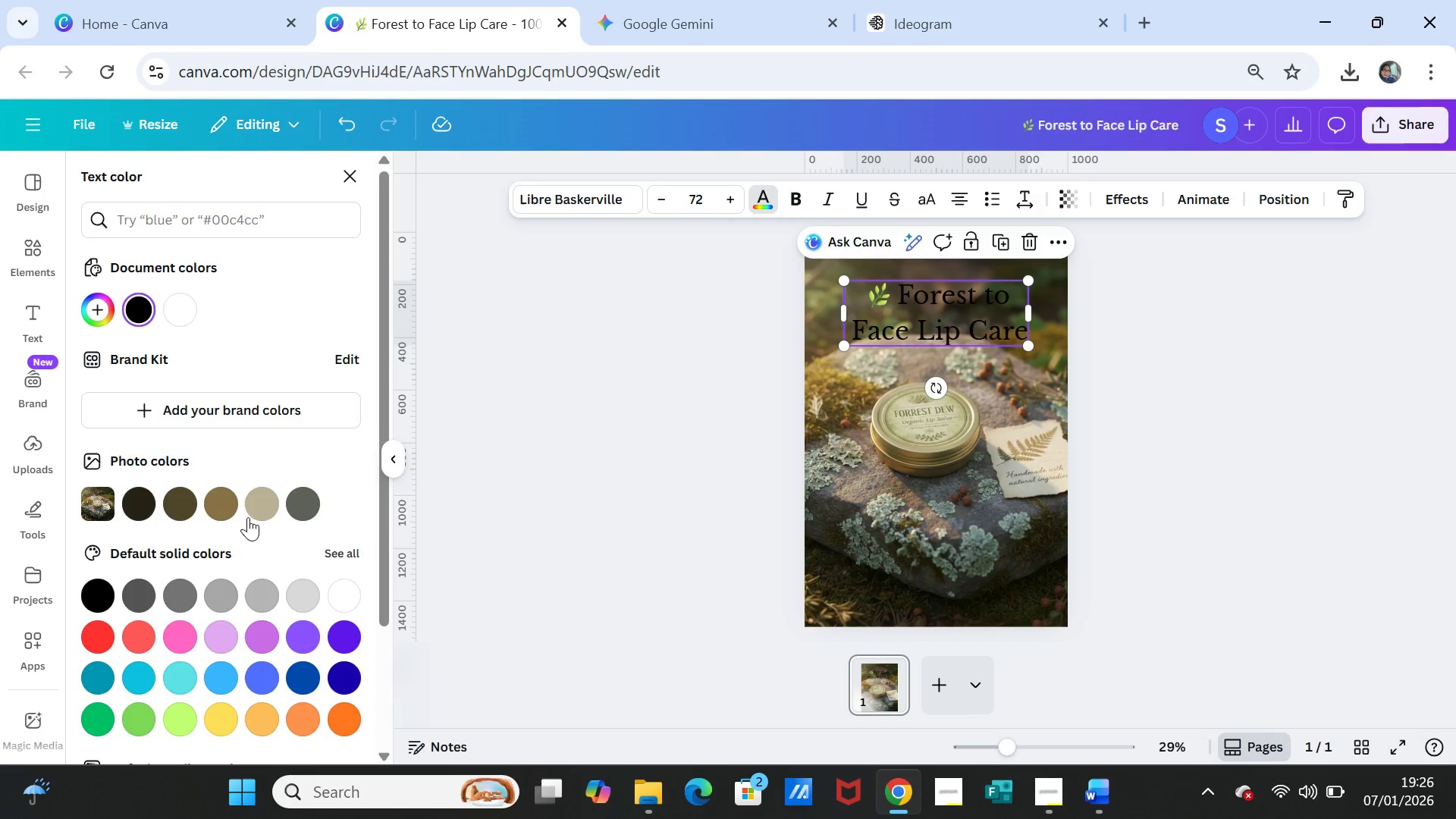 
left_click([262, 507])
 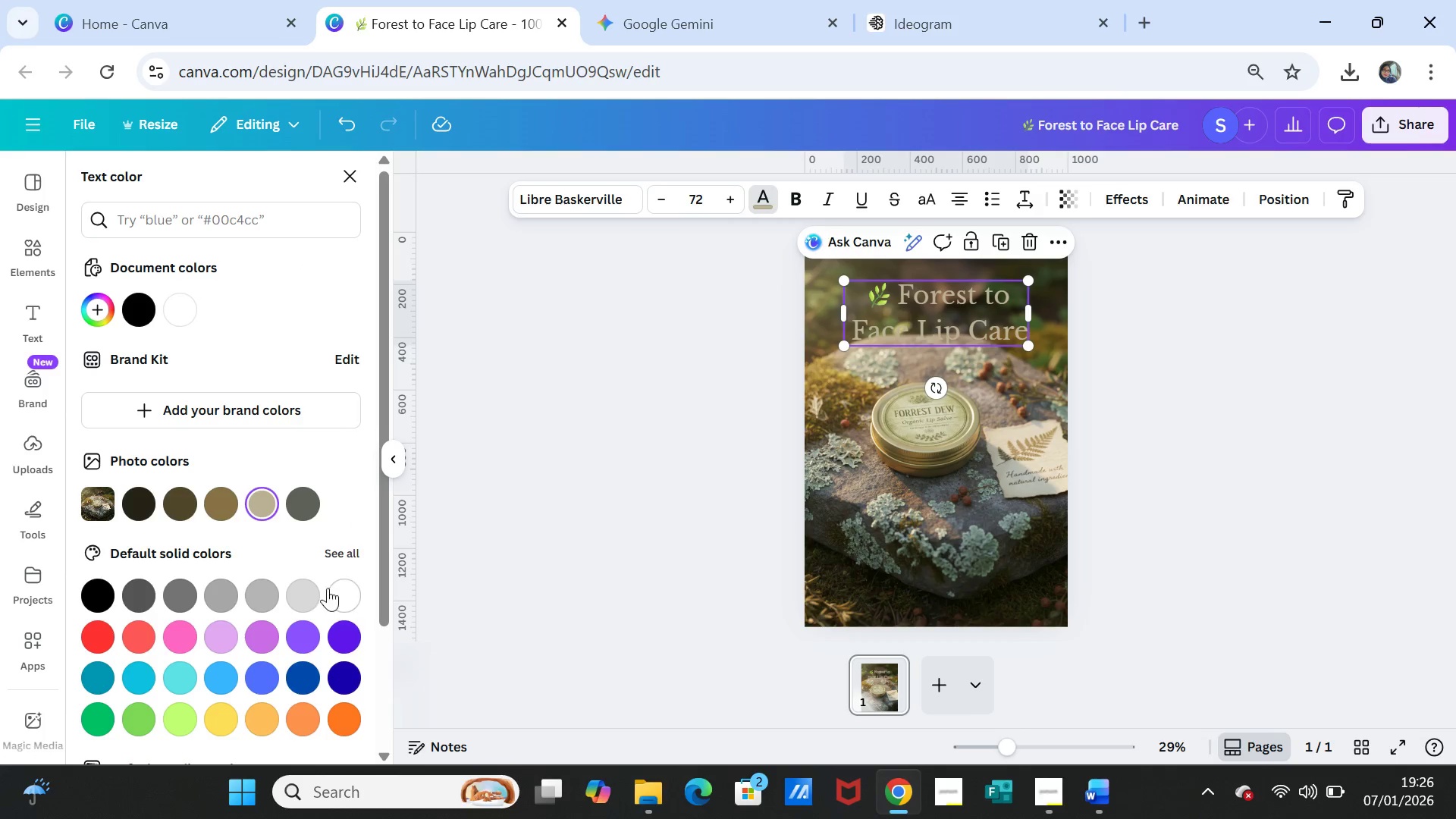 
left_click([306, 595])
 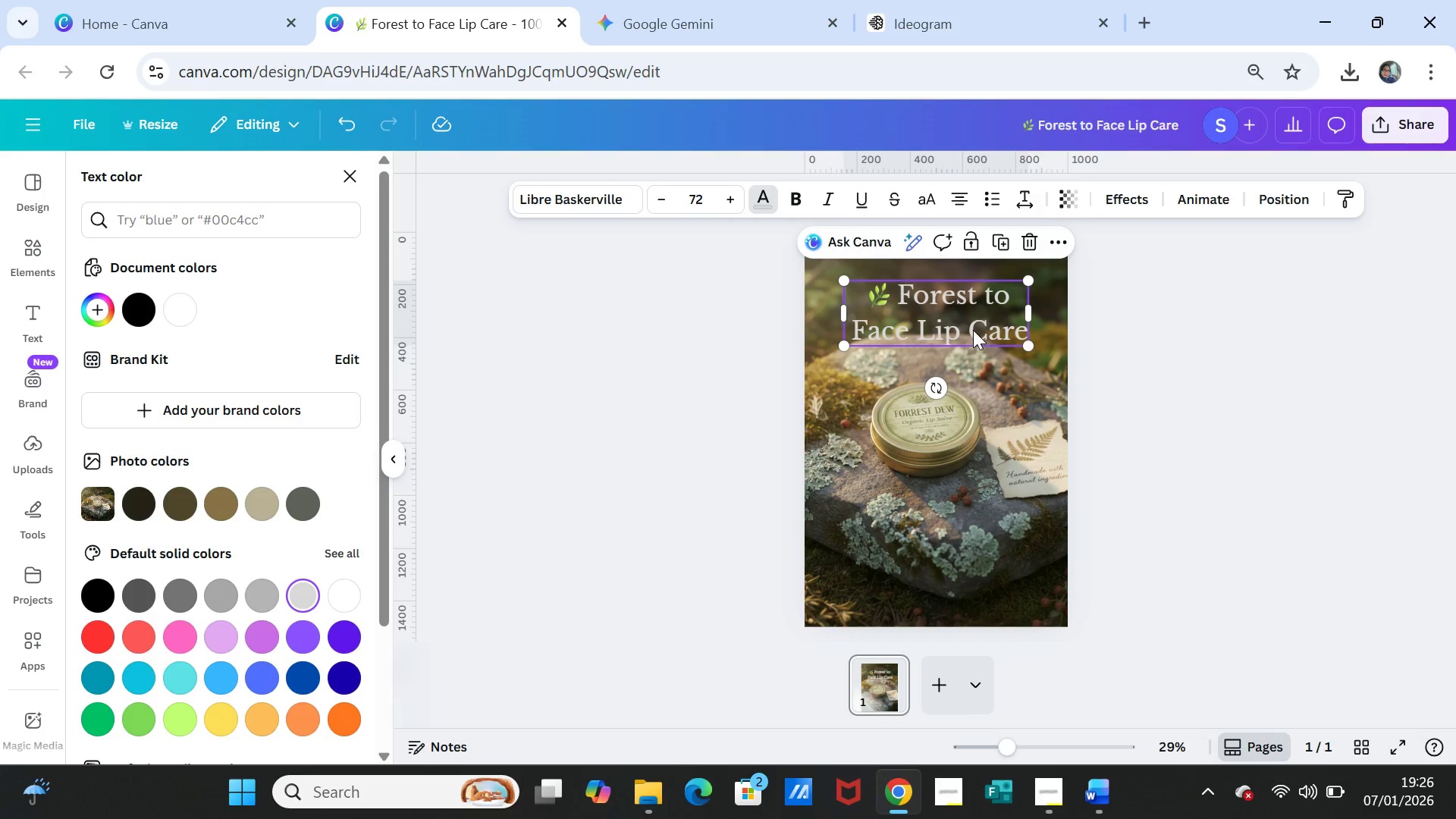 
double_click([973, 330])
 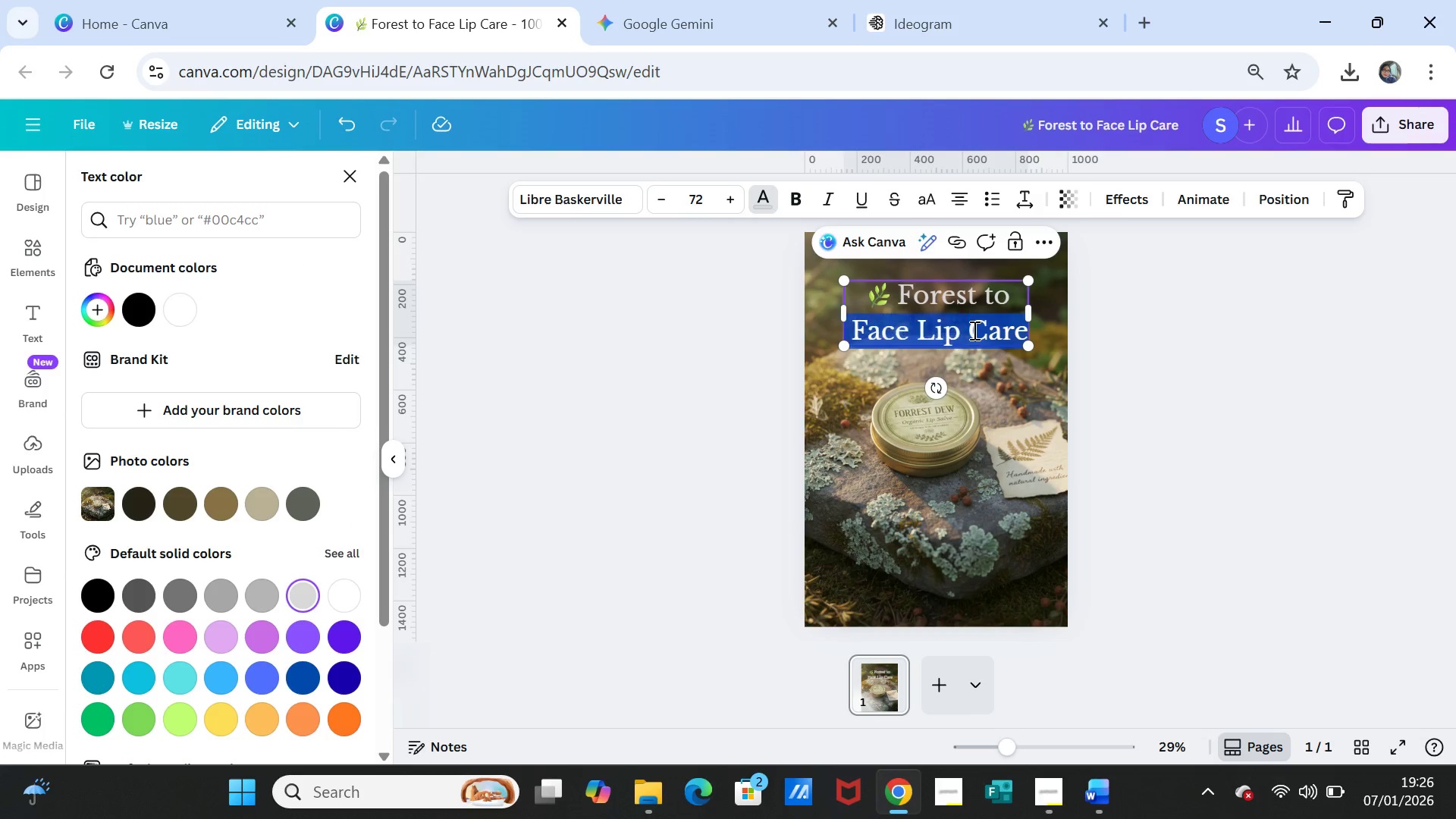 
triple_click([973, 330])
 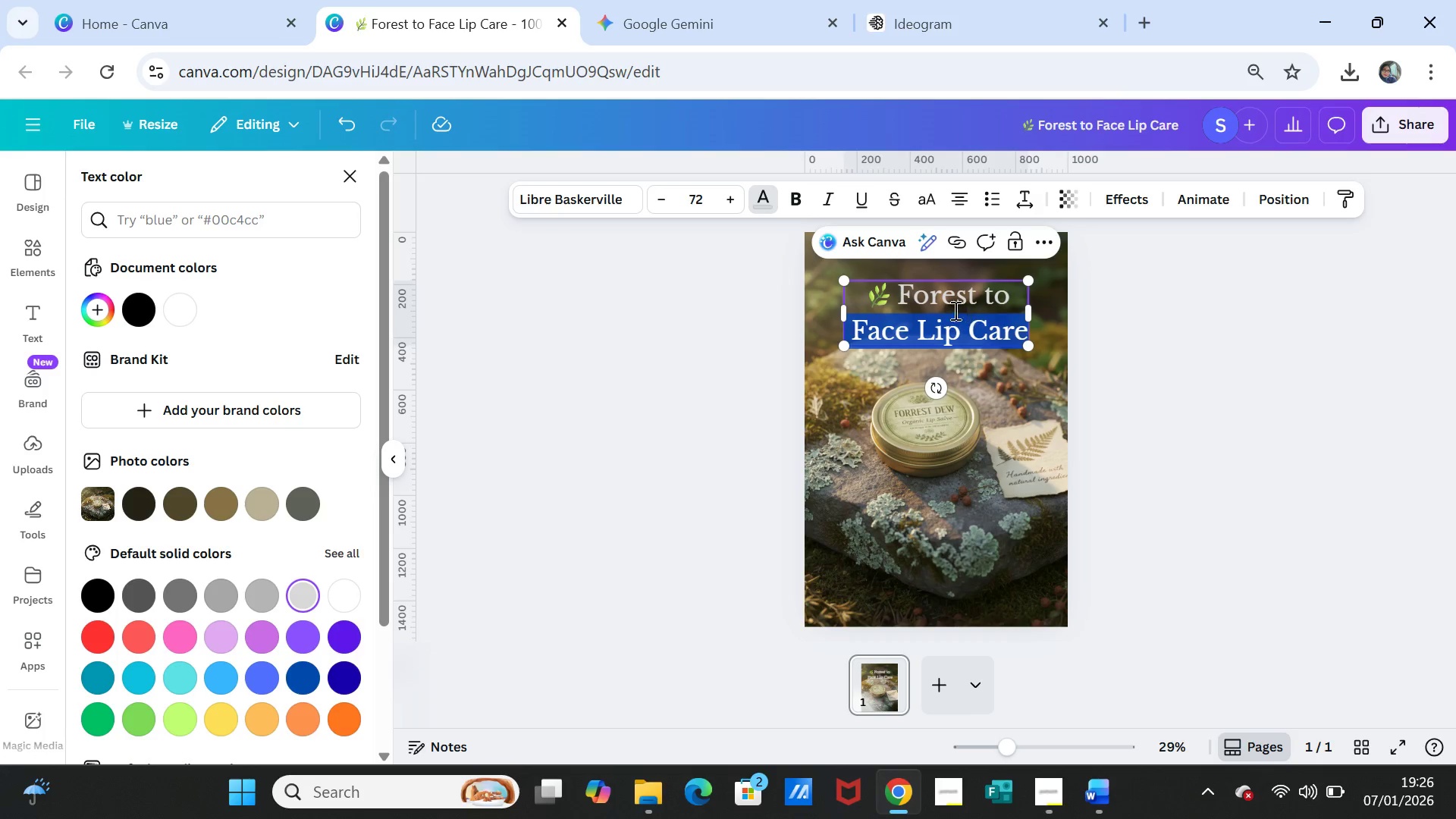 
wait(5.41)
 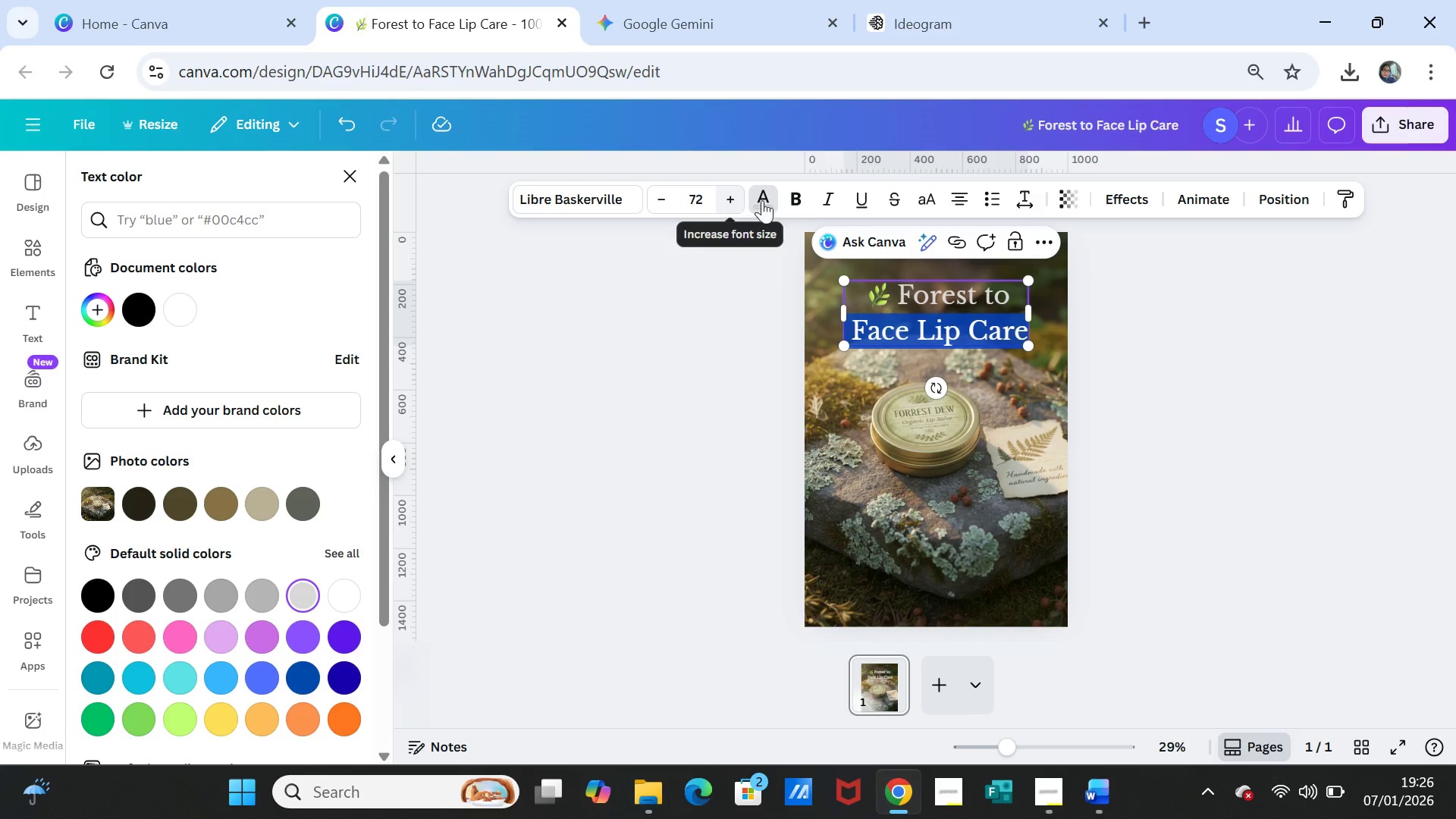 
left_click([1024, 199])
 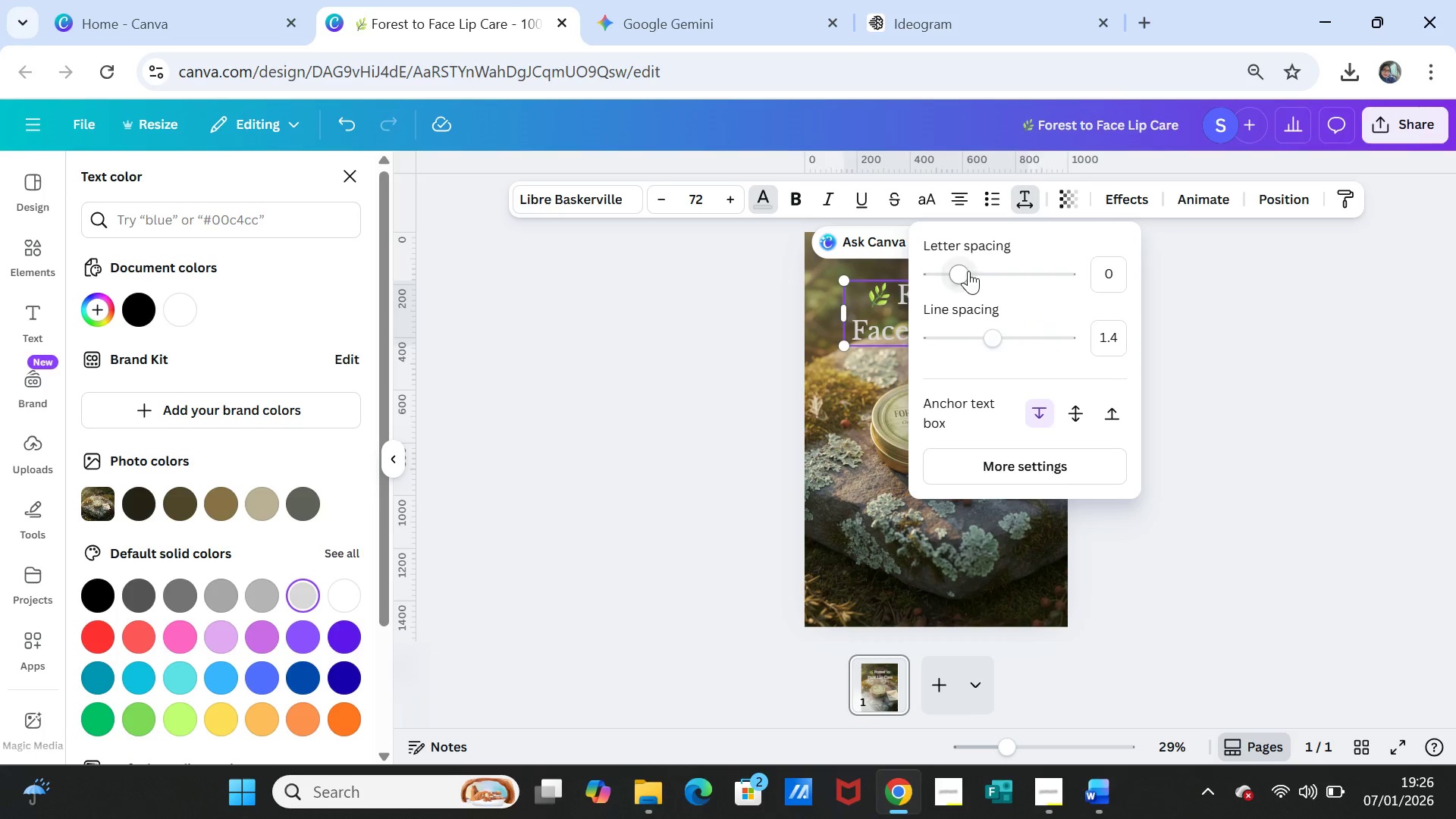 
left_click_drag(start_coordinate=[962, 271], to_coordinate=[958, 270])
 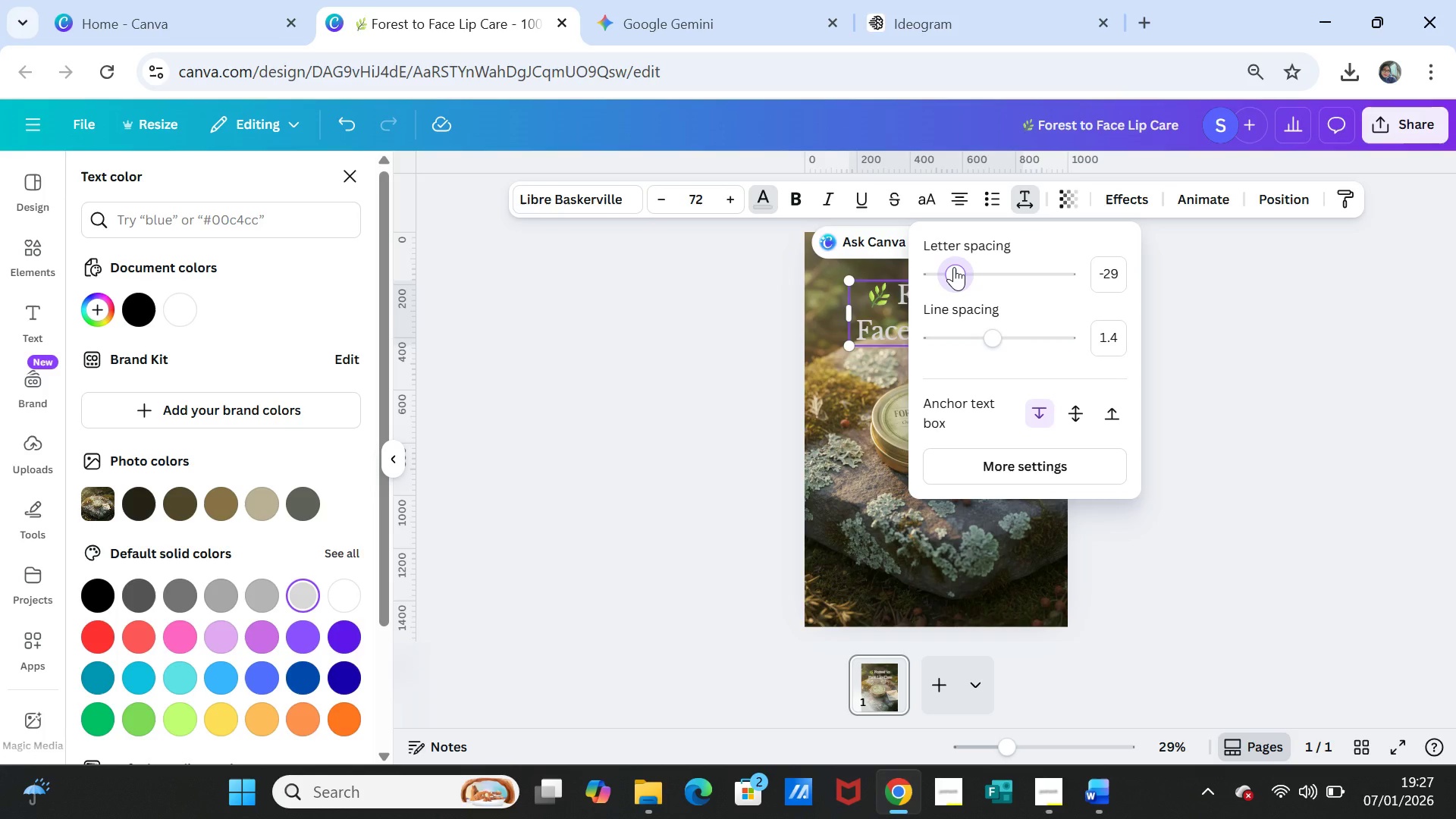 
wait(7.81)
 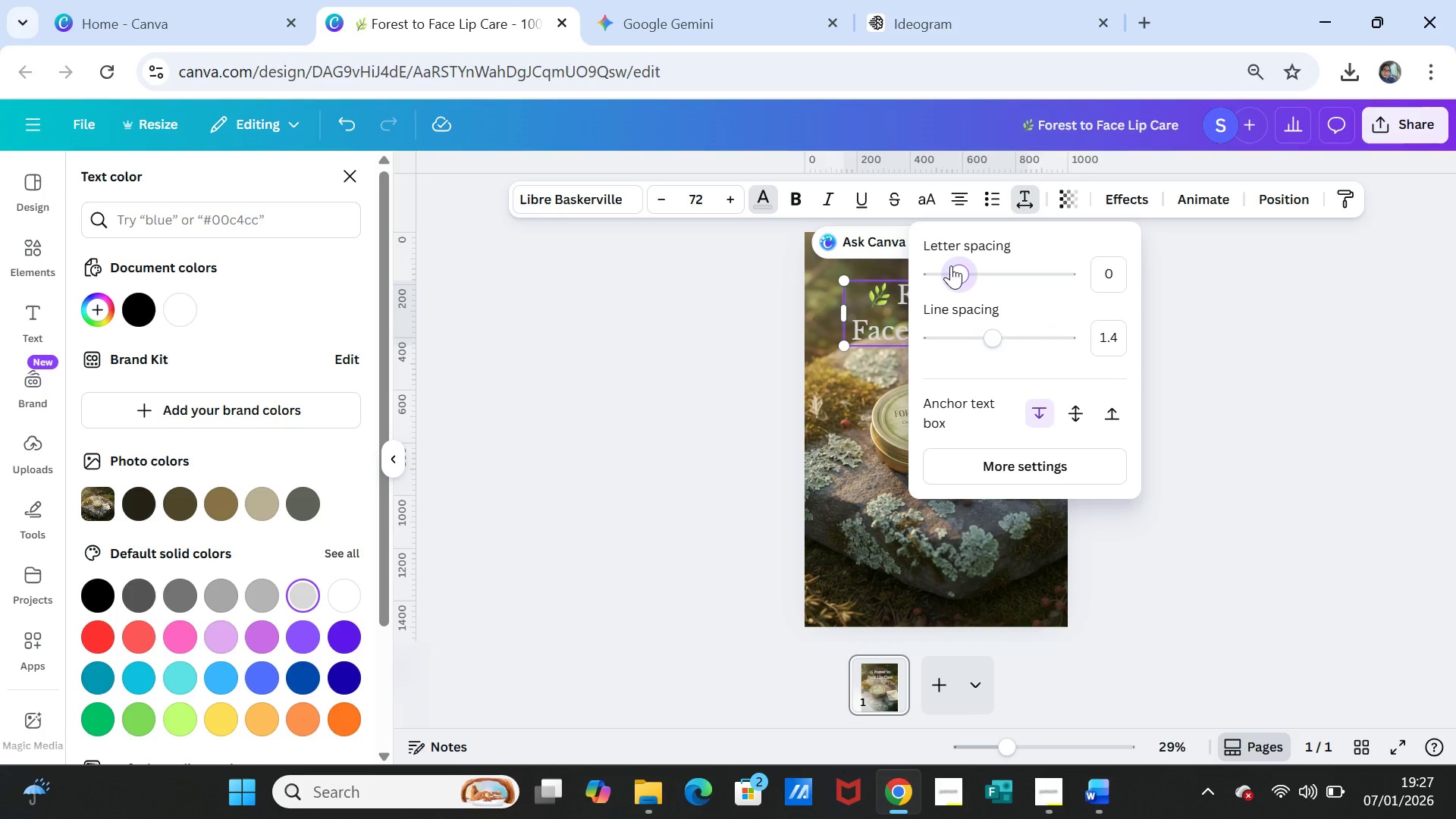 
double_click([1254, 372])
 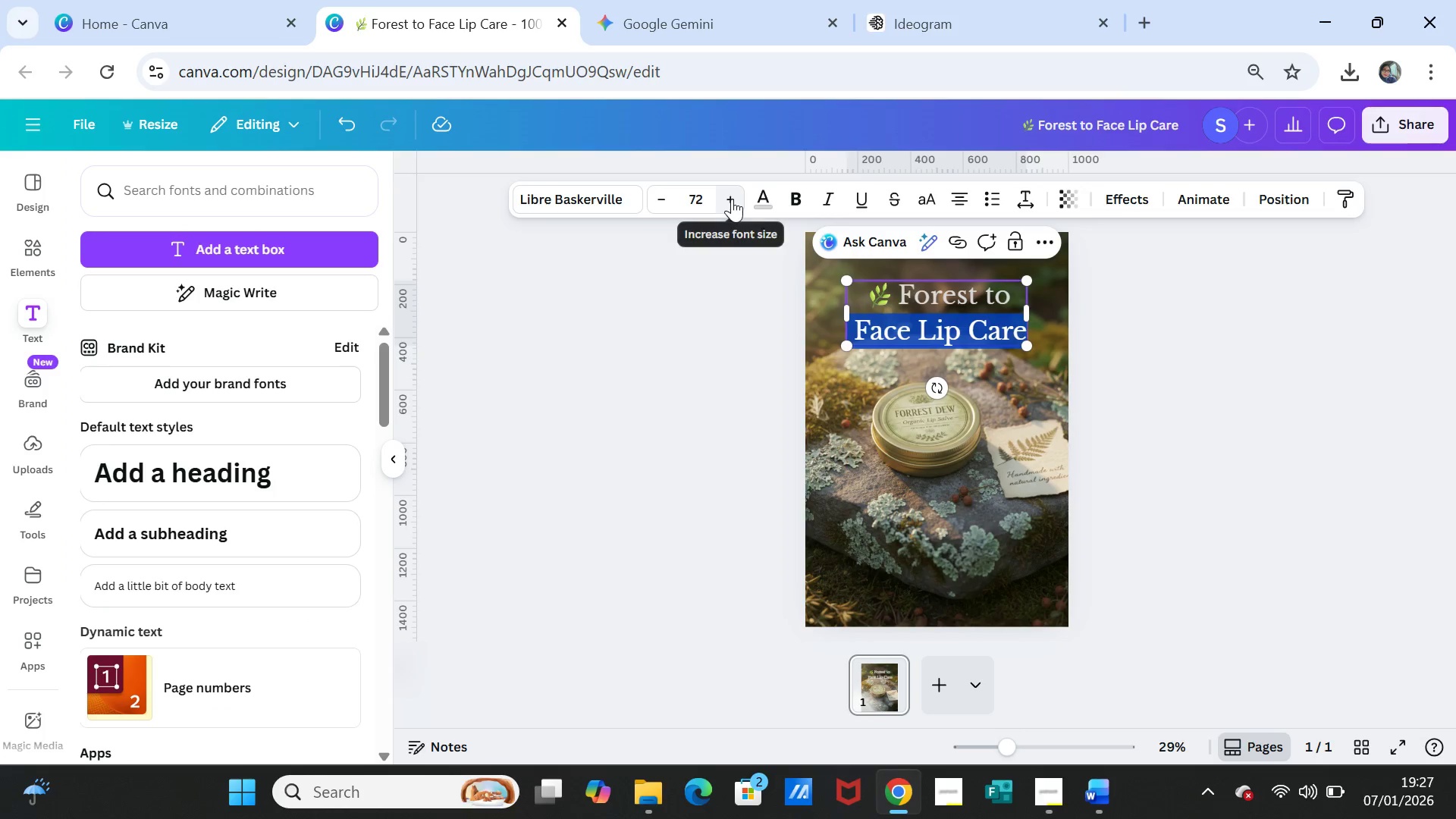 
double_click([918, 296])
 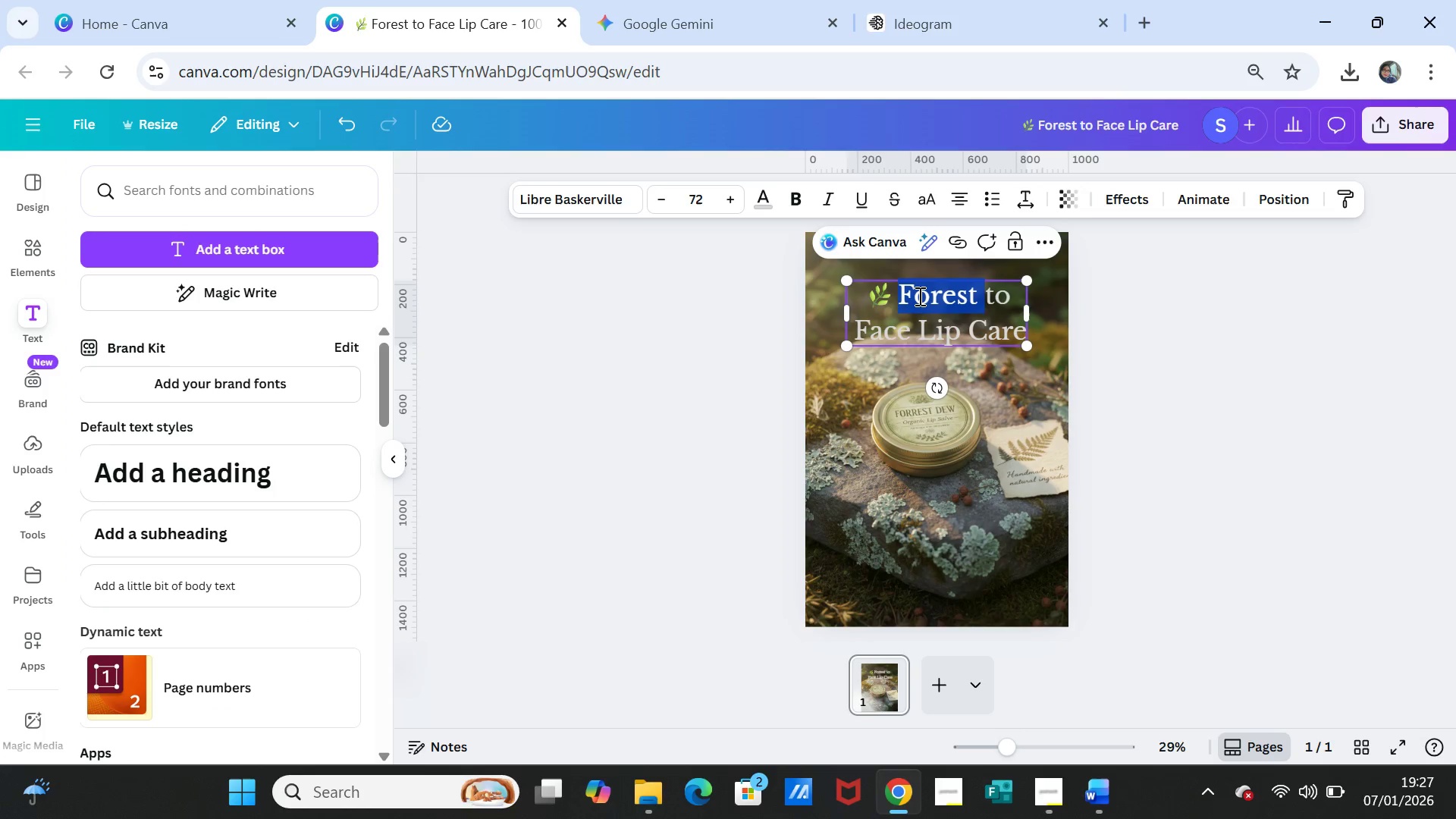 
triple_click([918, 296])
 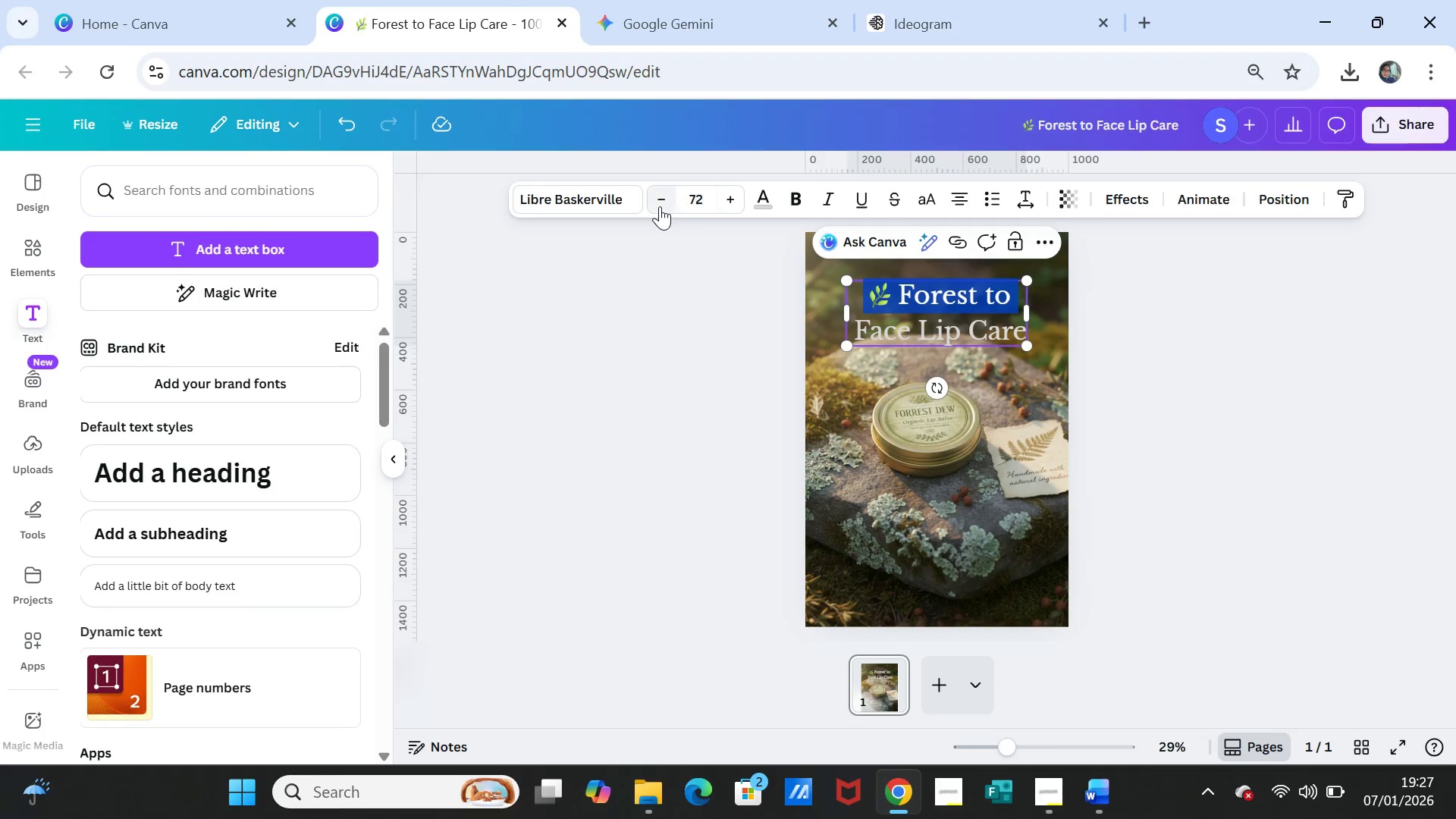 
double_click([659, 205])
 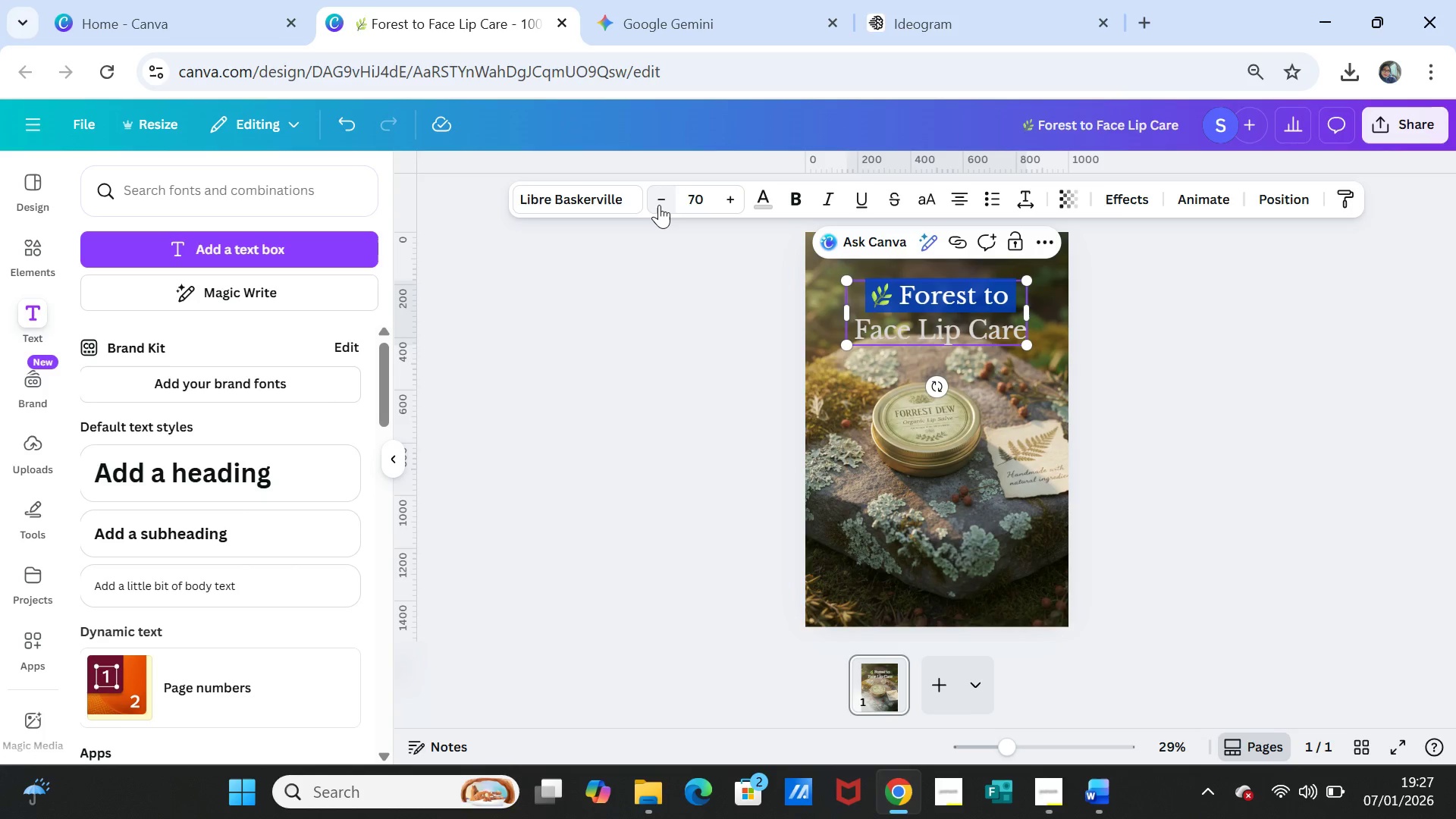 
triple_click([659, 205])
 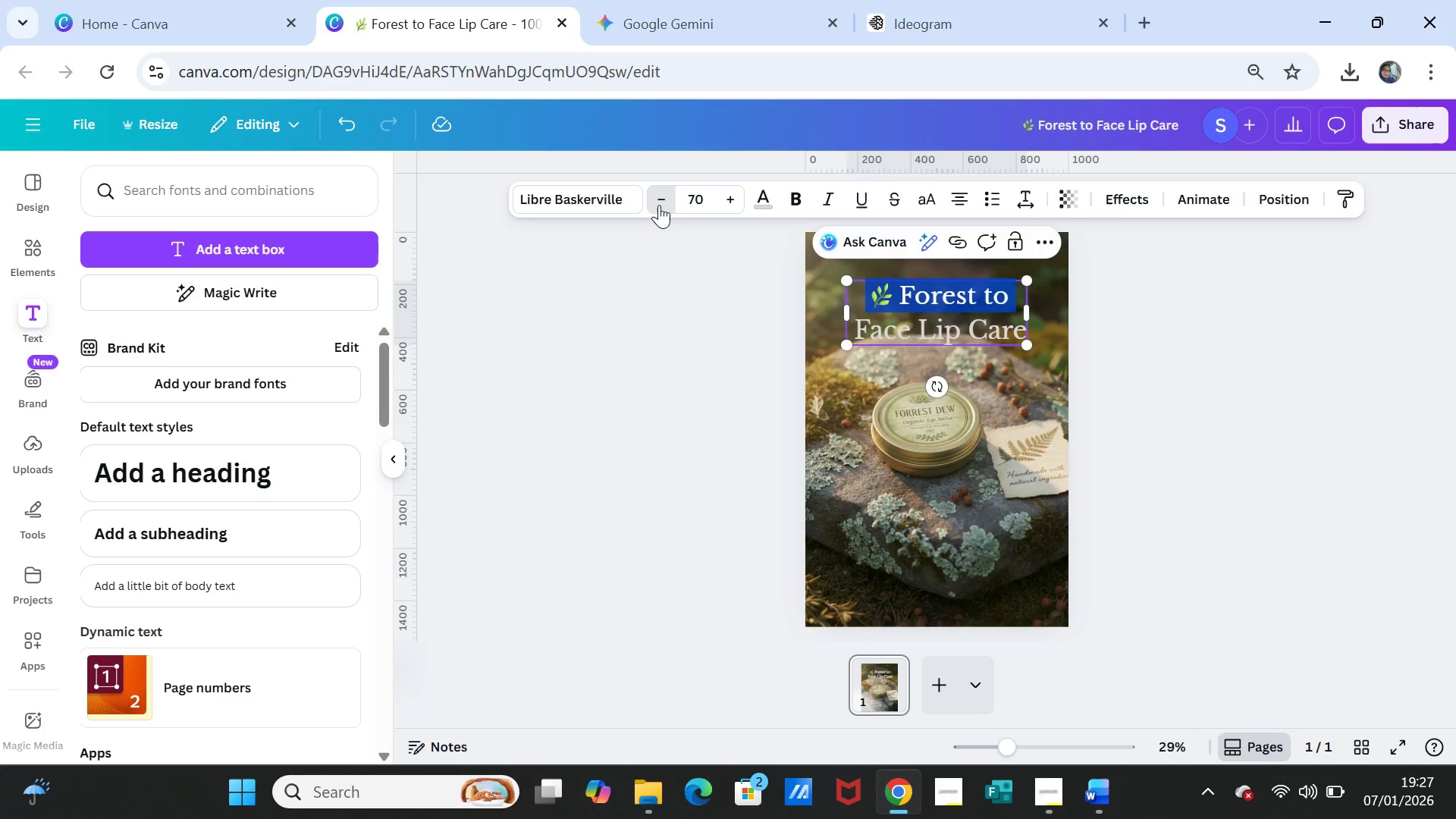 
triple_click([659, 205])
 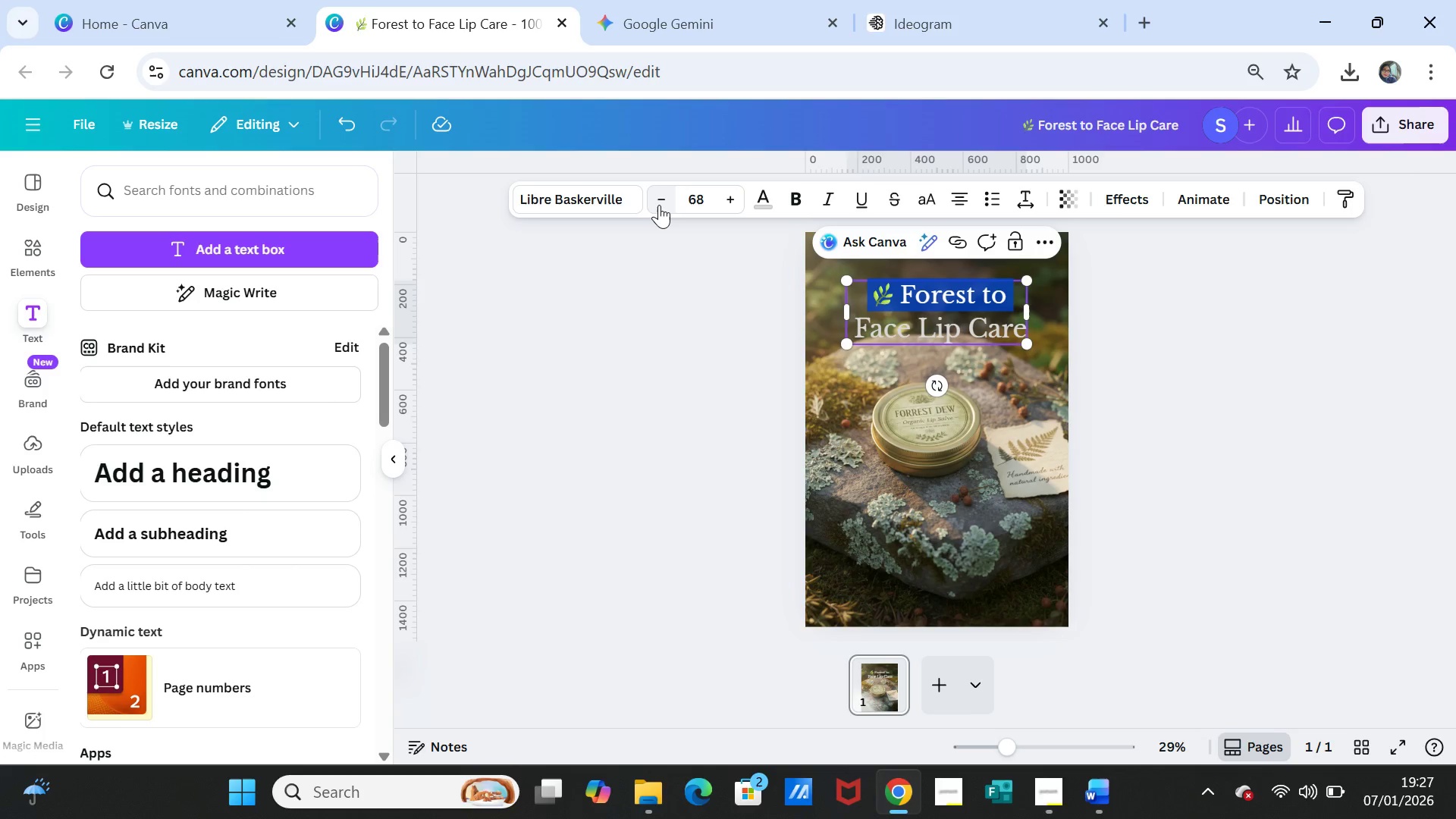 
triple_click([659, 205])
 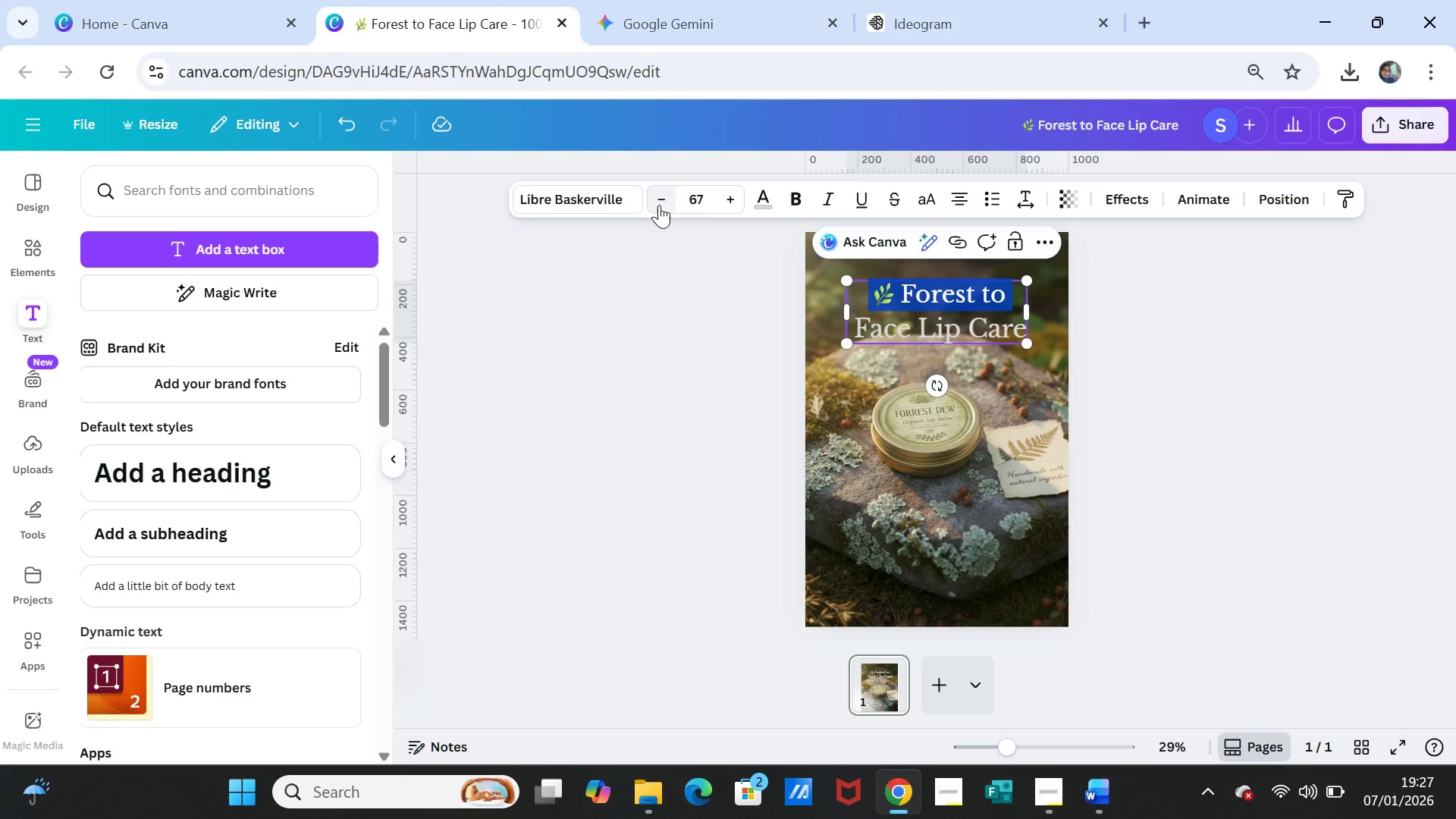 
triple_click([659, 205])
 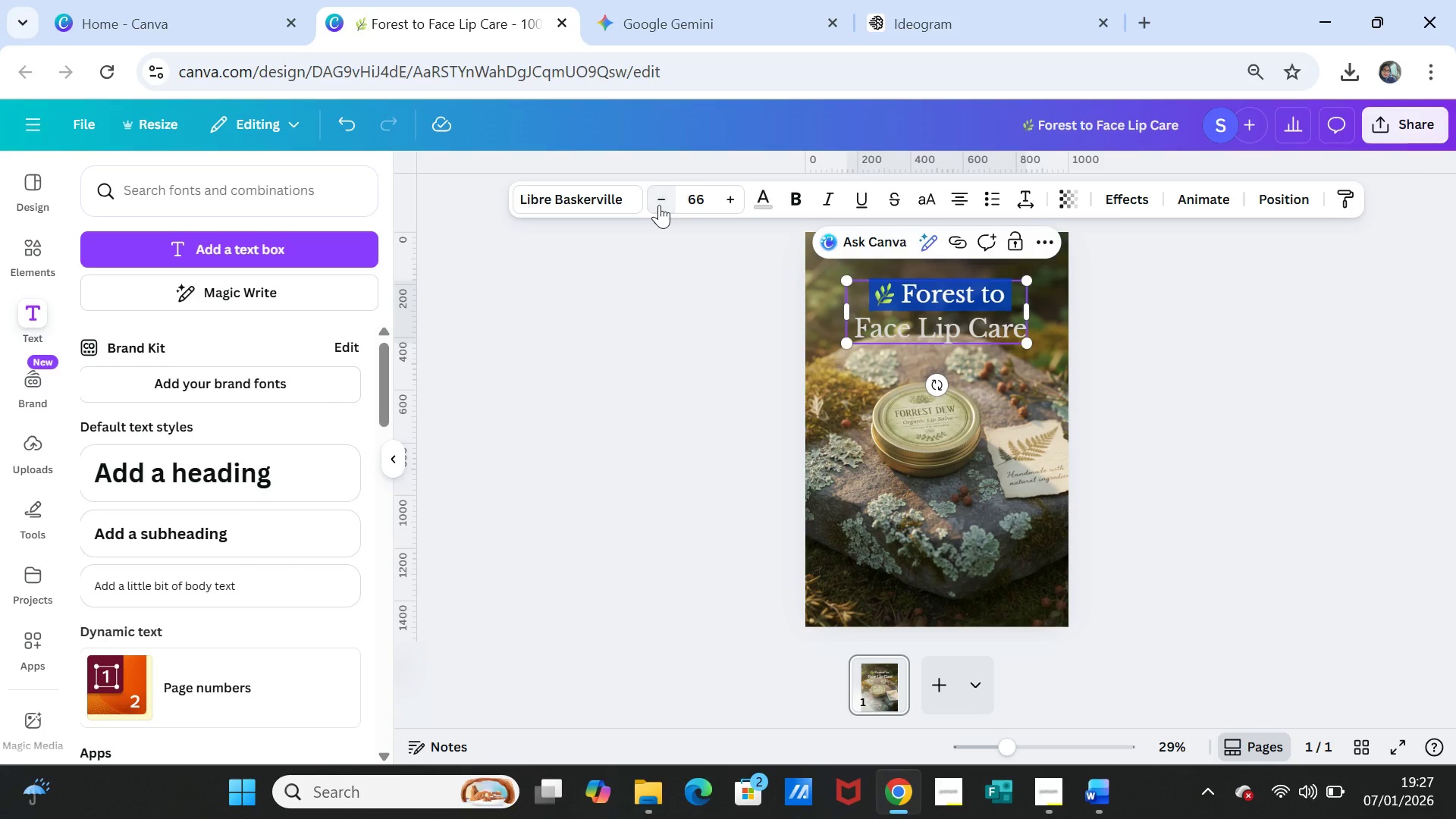 
triple_click([659, 205])
 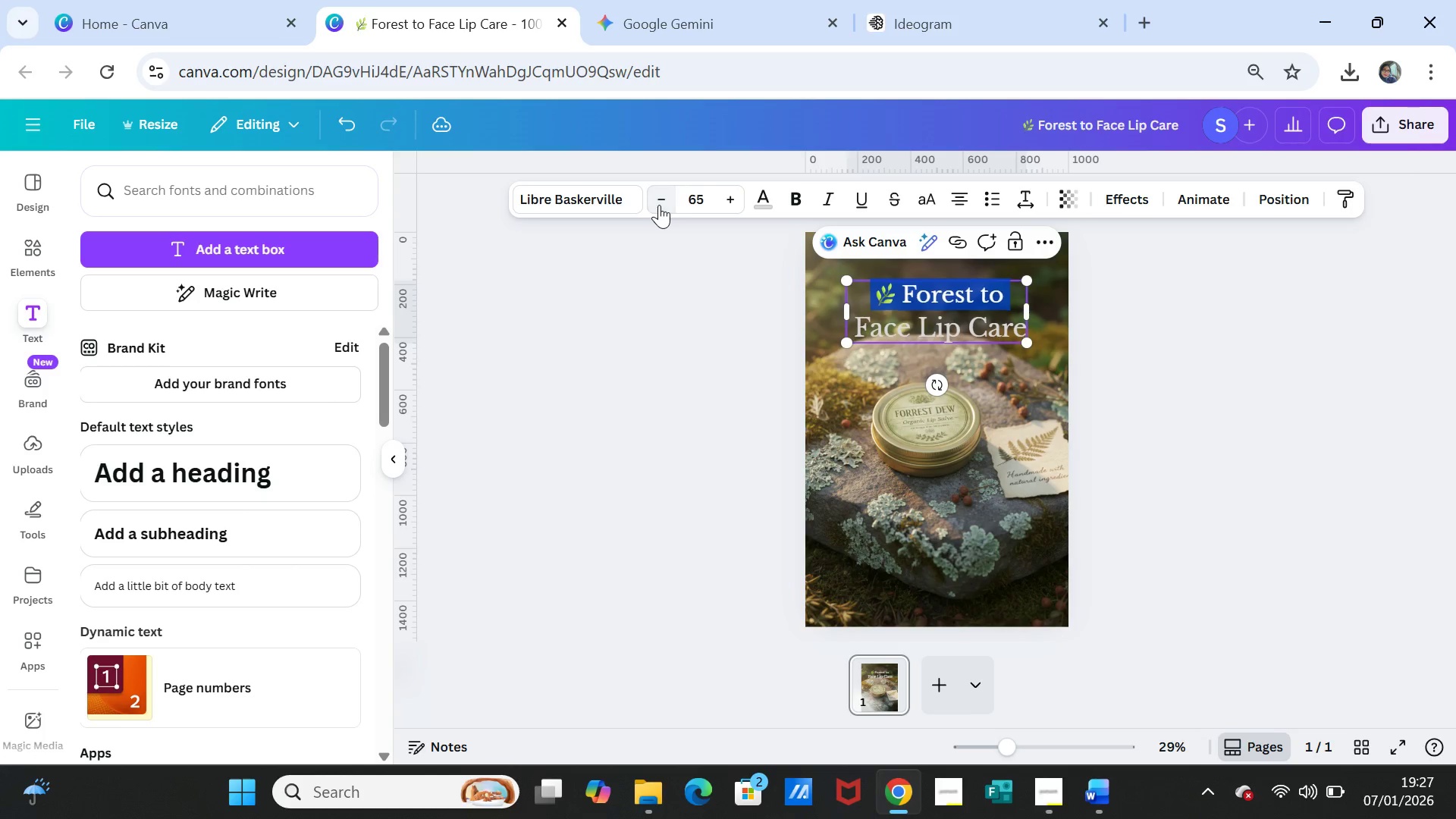 
triple_click([659, 205])
 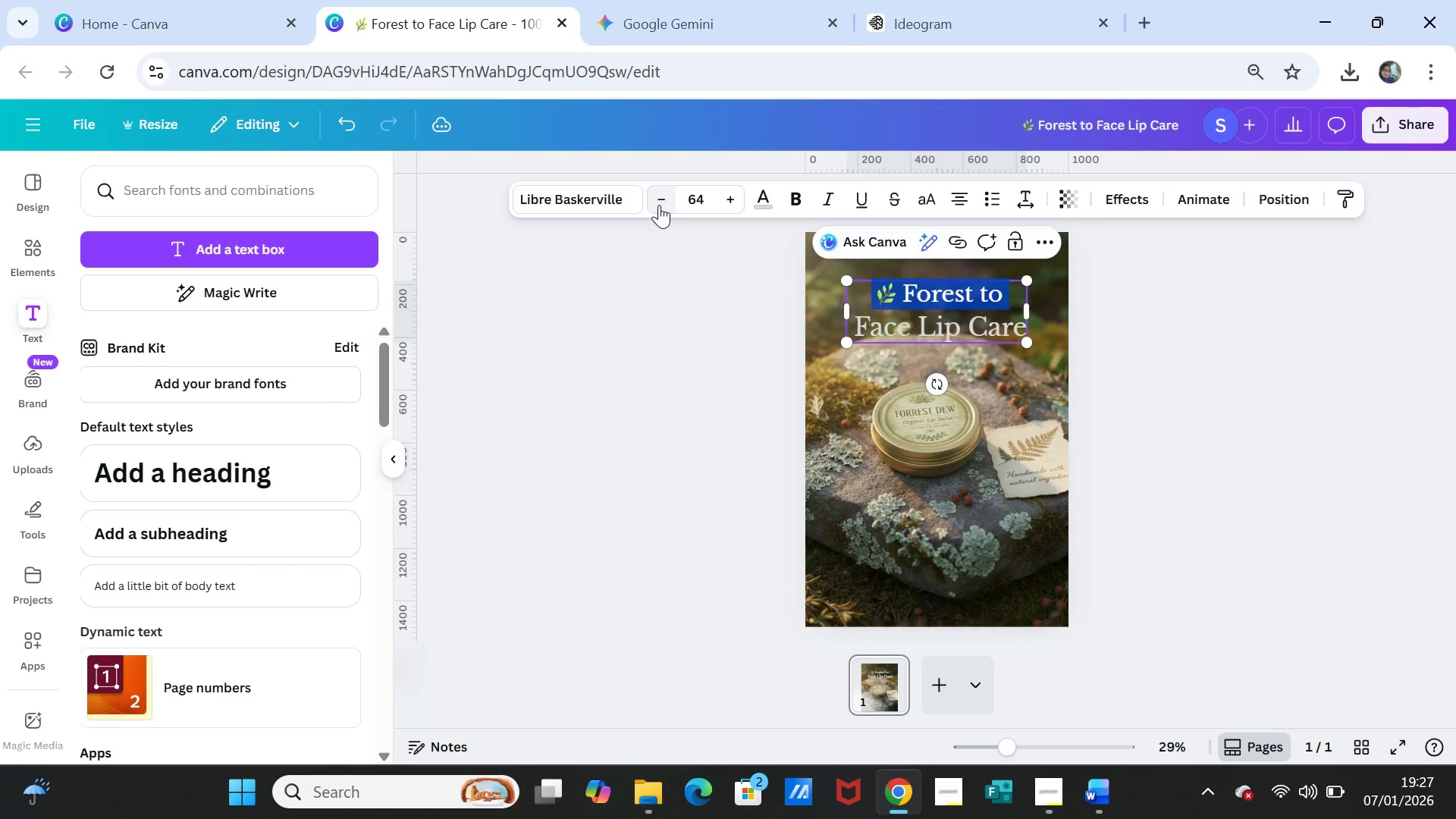 
triple_click([659, 205])
 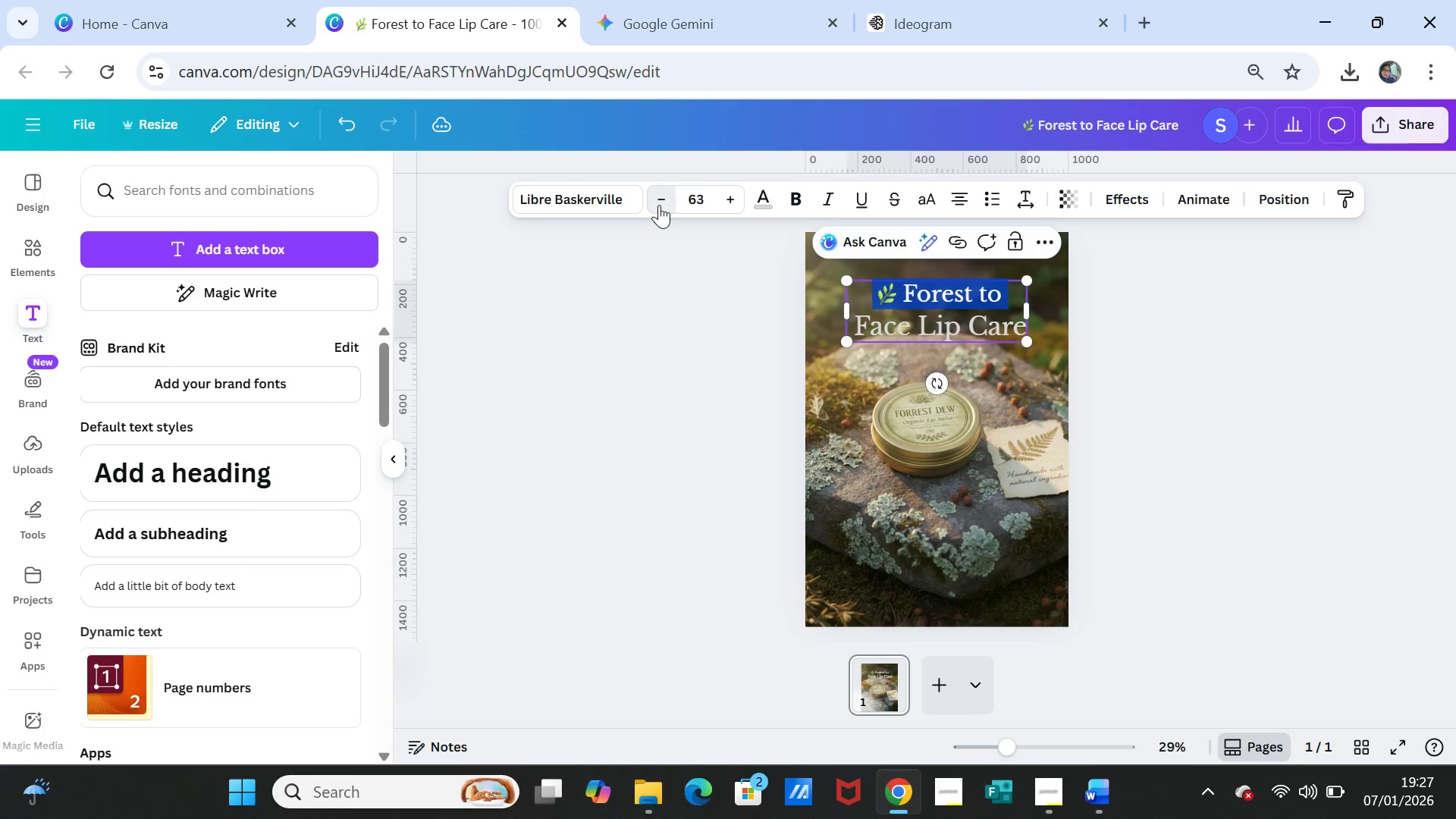 
triple_click([659, 205])
 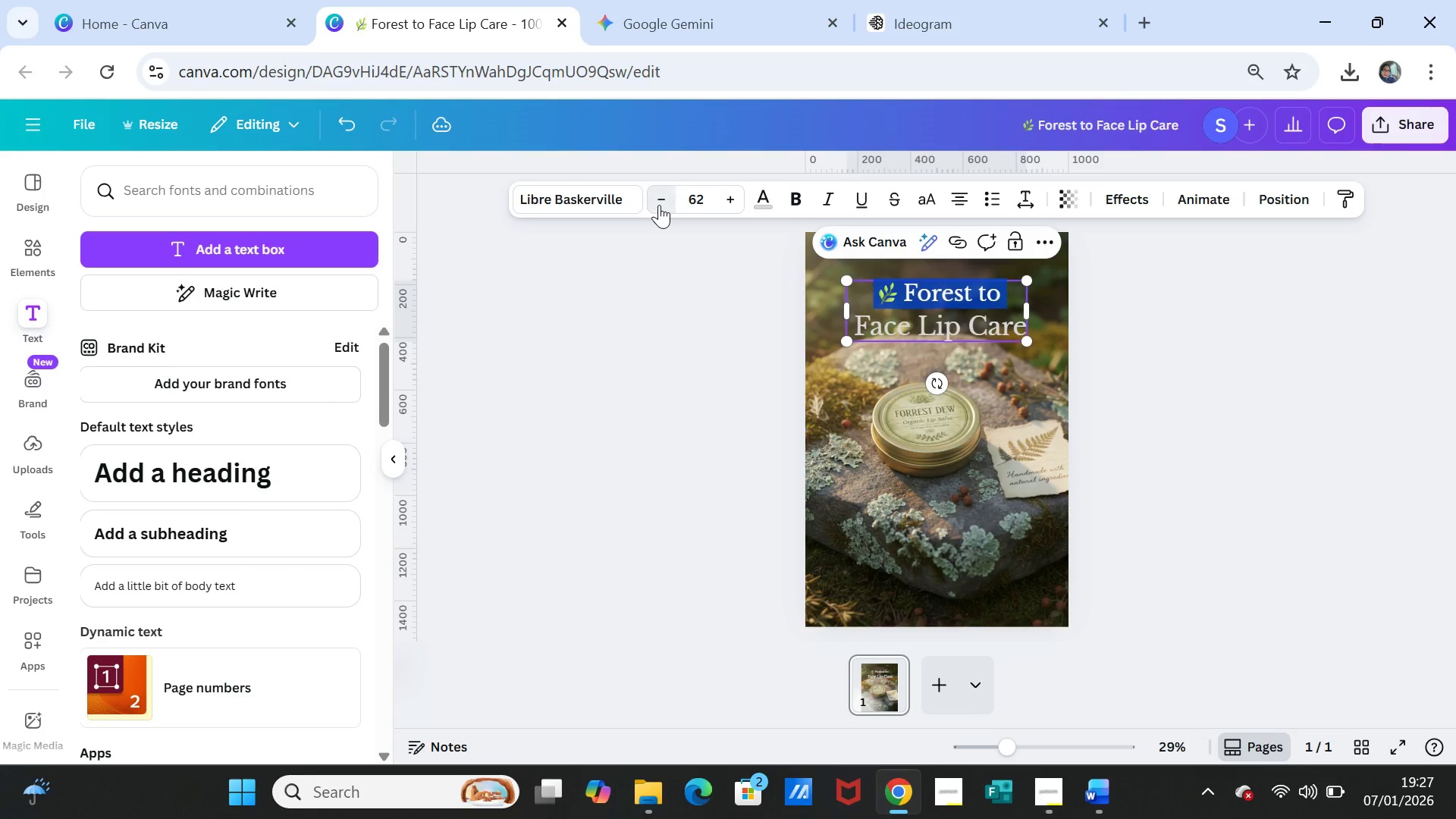 
triple_click([659, 205])
 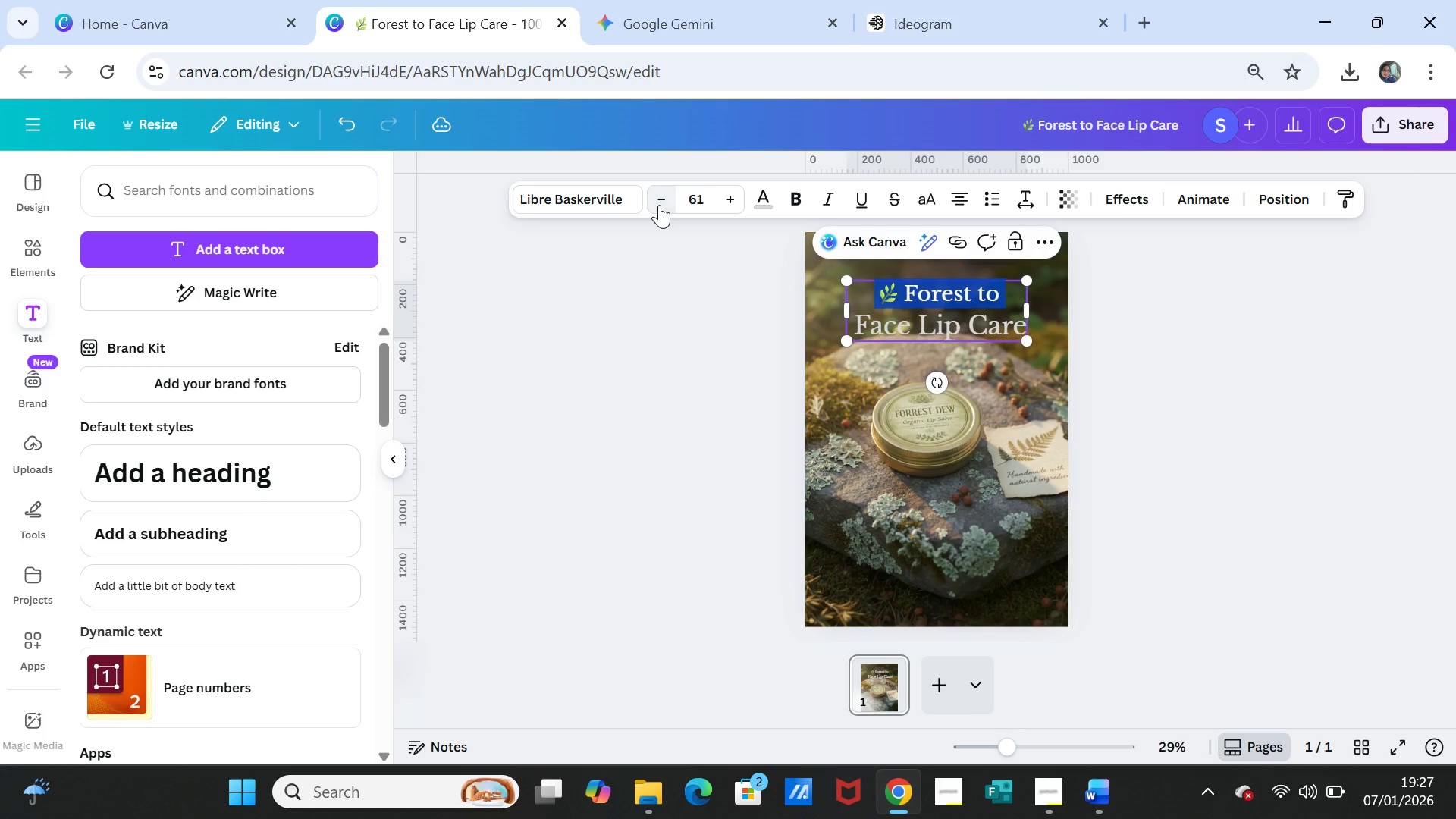 
triple_click([659, 205])
 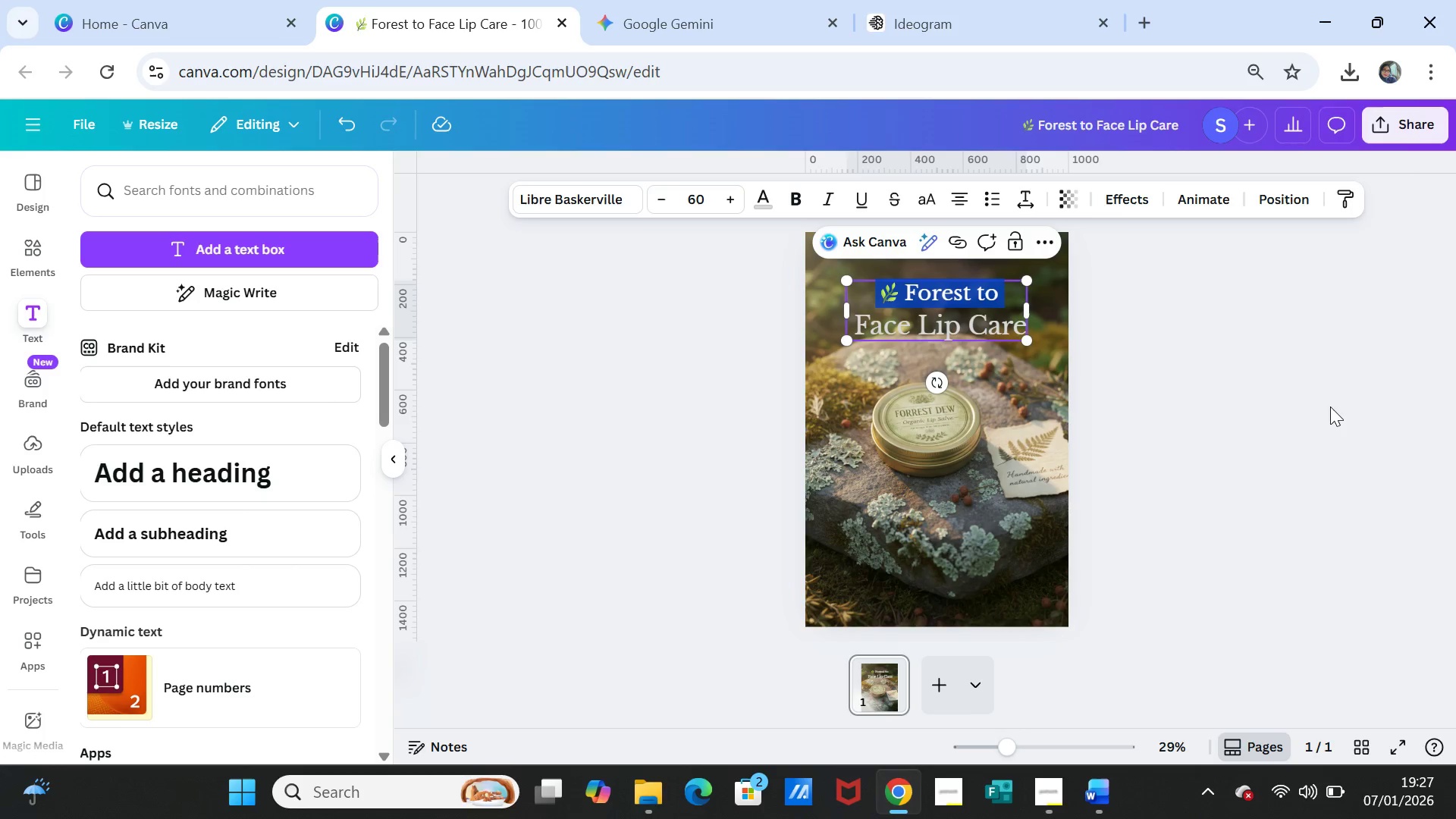 
left_click([1331, 407])
 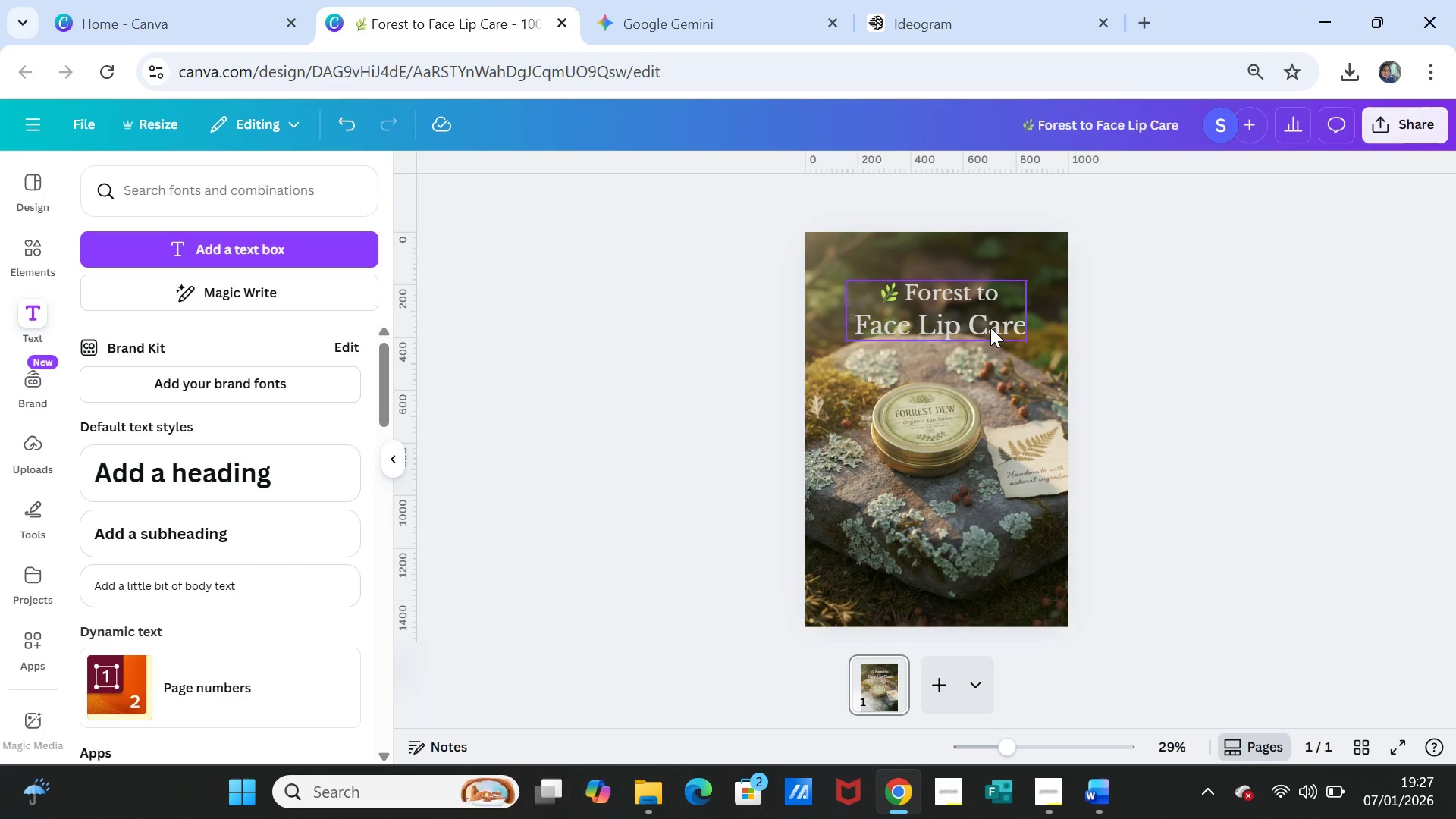 
double_click([990, 328])
 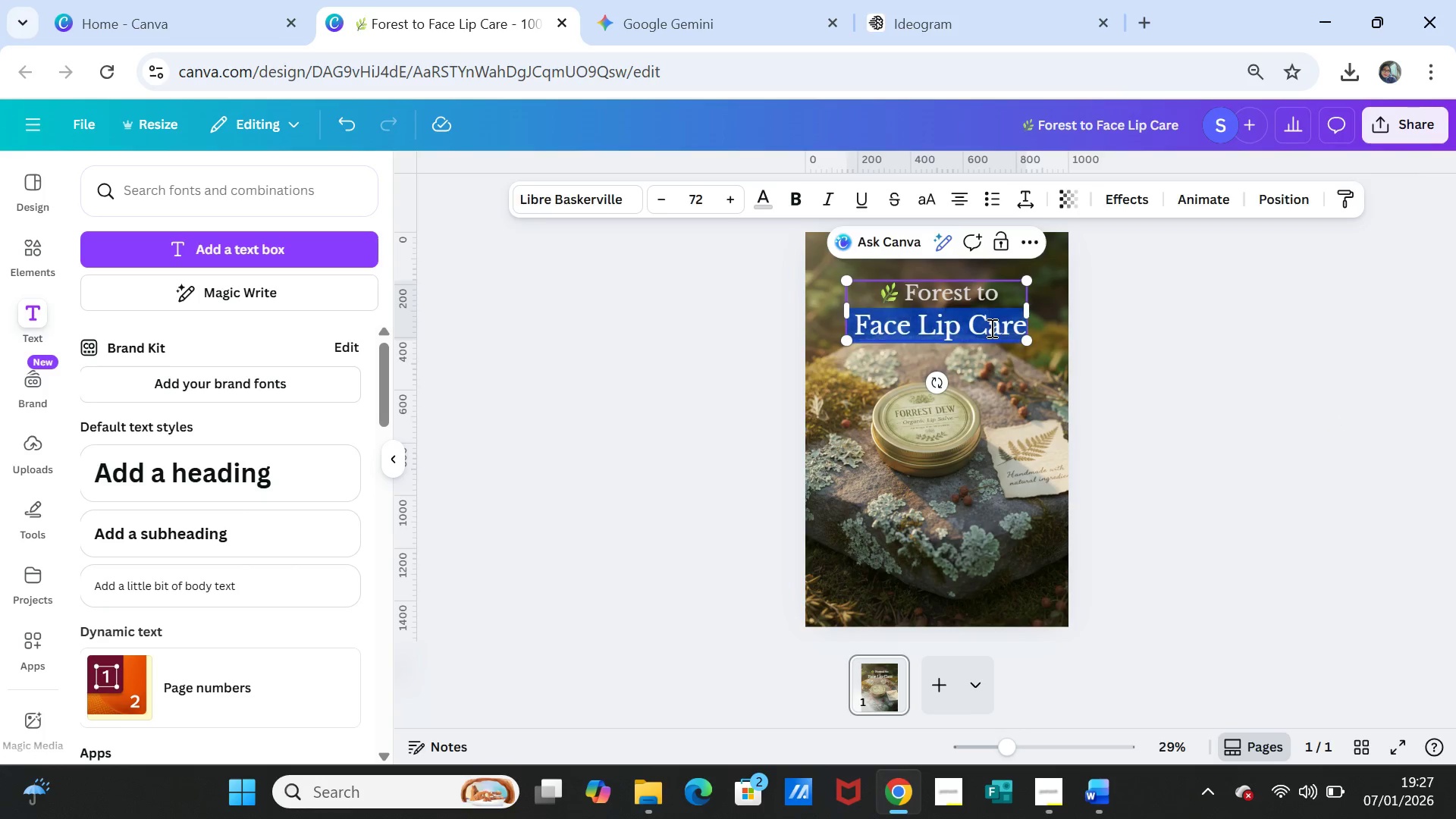 
triple_click([990, 328])
 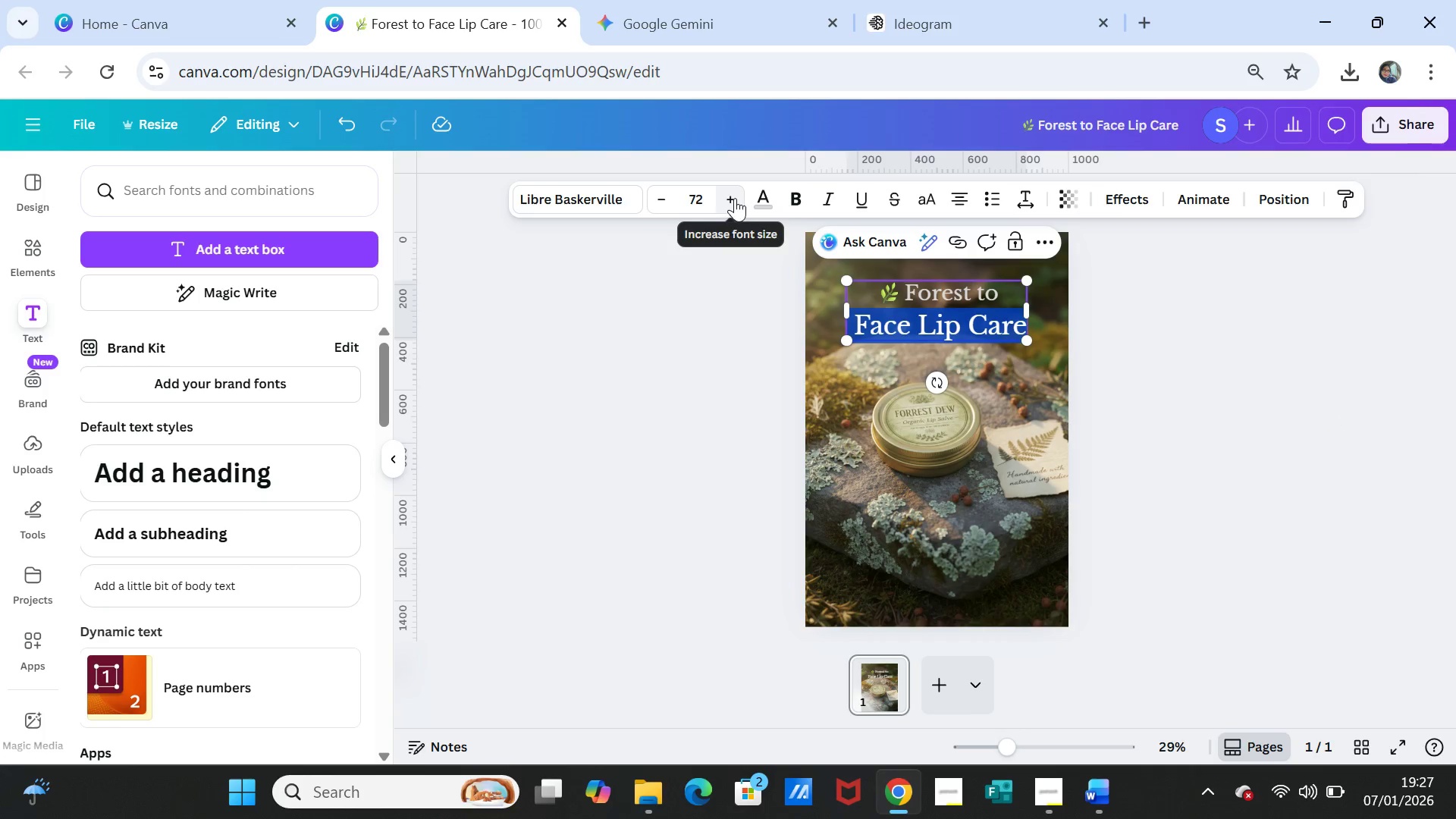 
double_click([735, 197])
 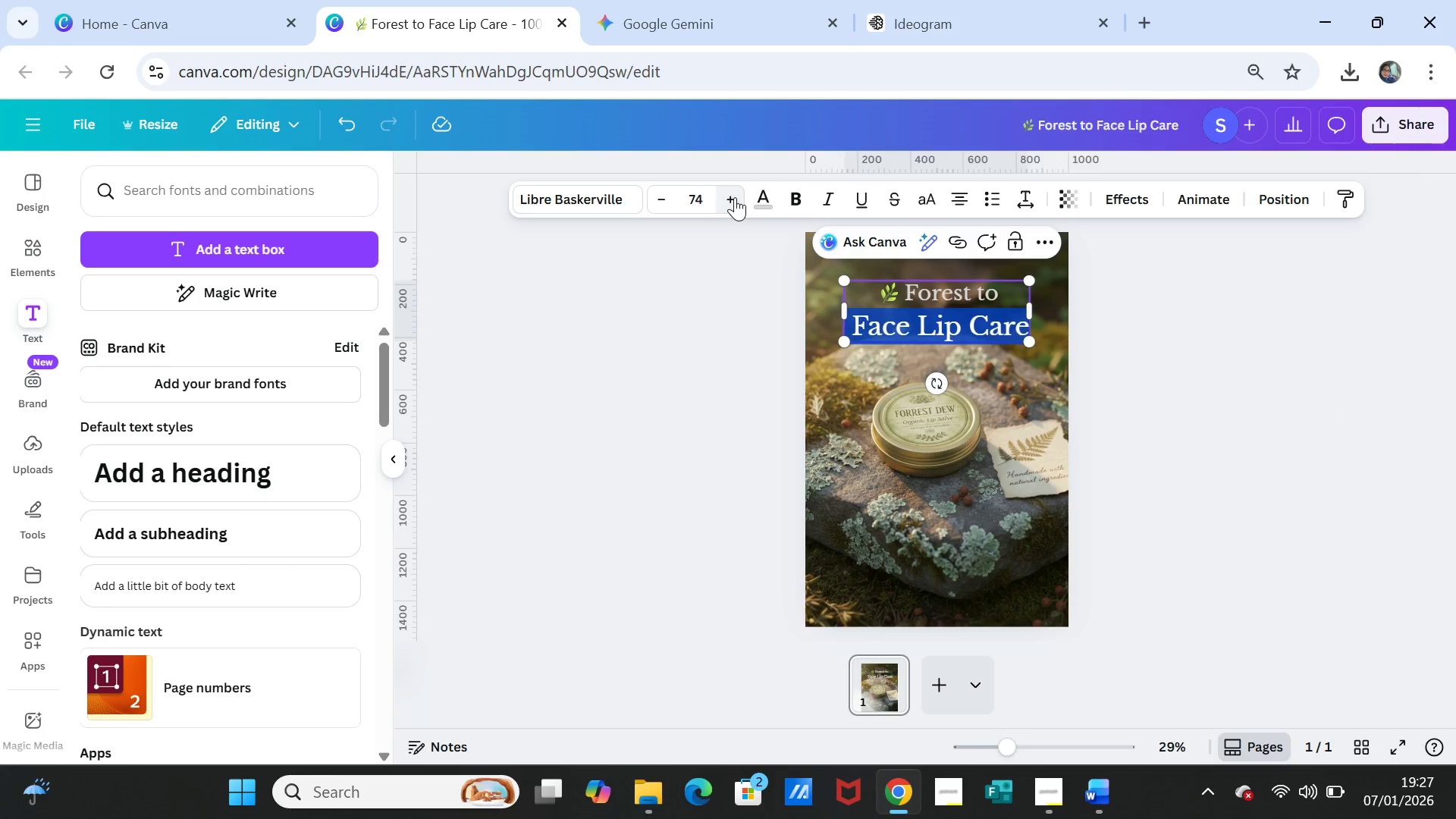 
triple_click([735, 197])
 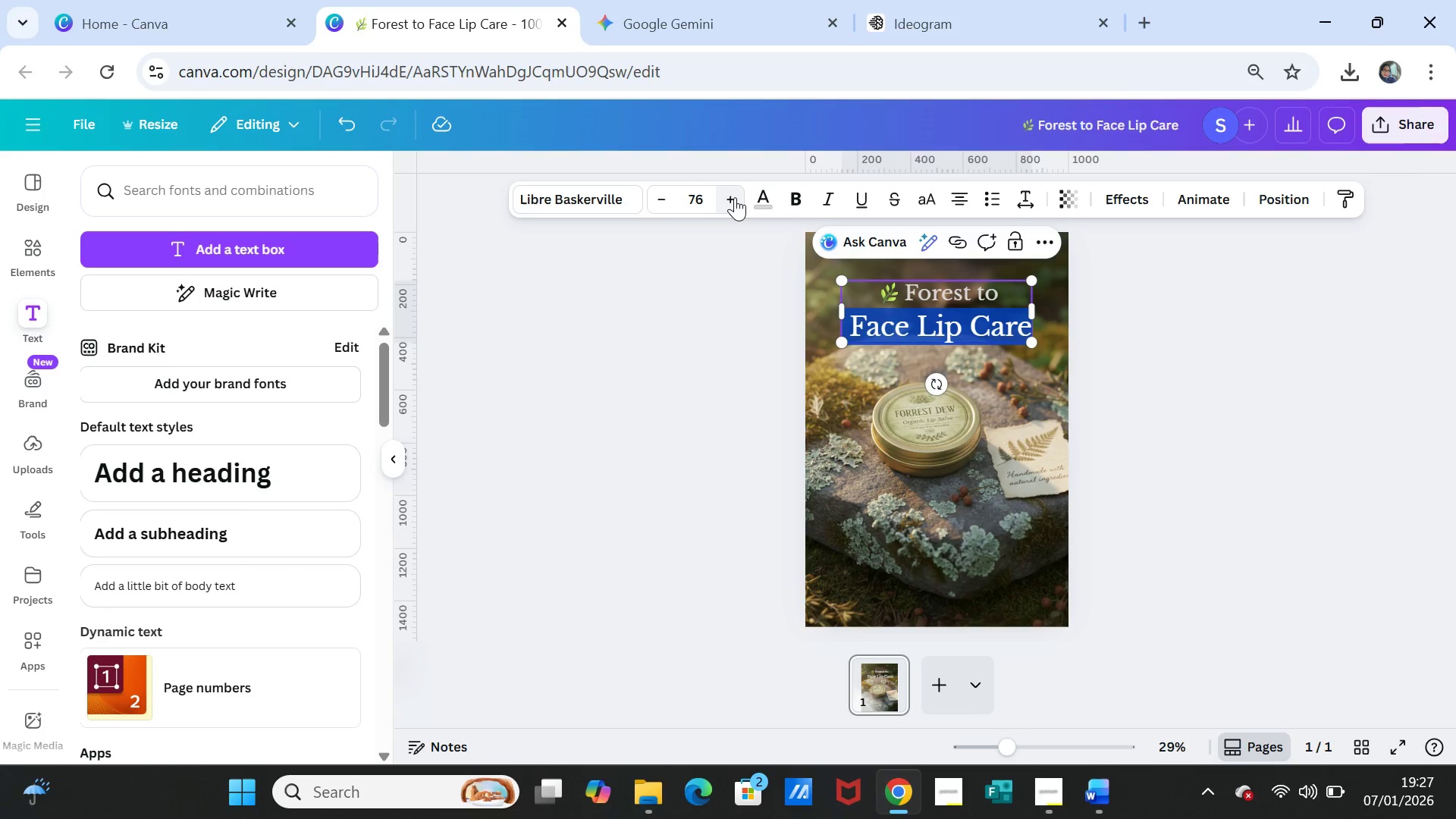 
double_click([735, 197])
 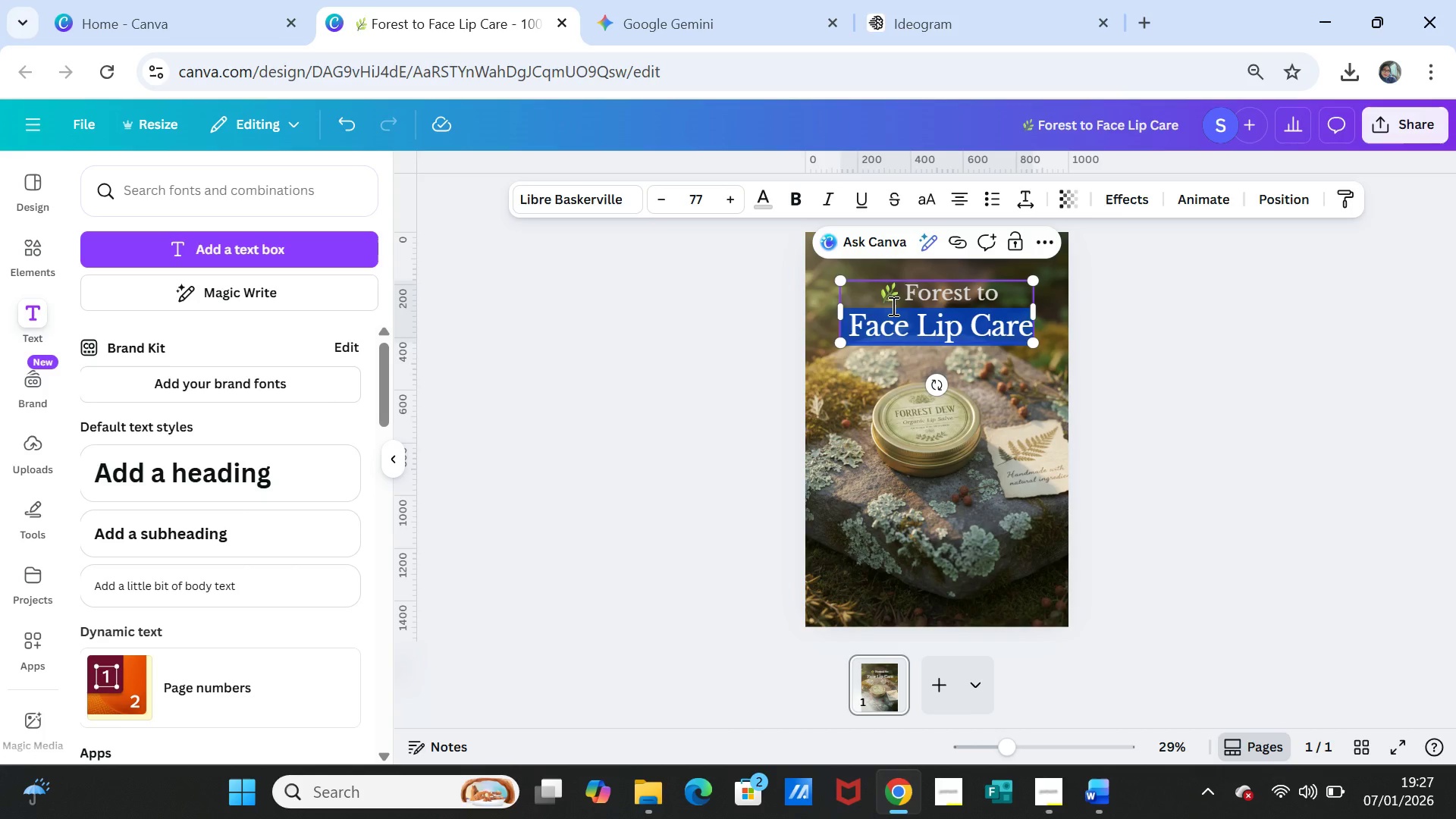 
left_click([907, 293])
 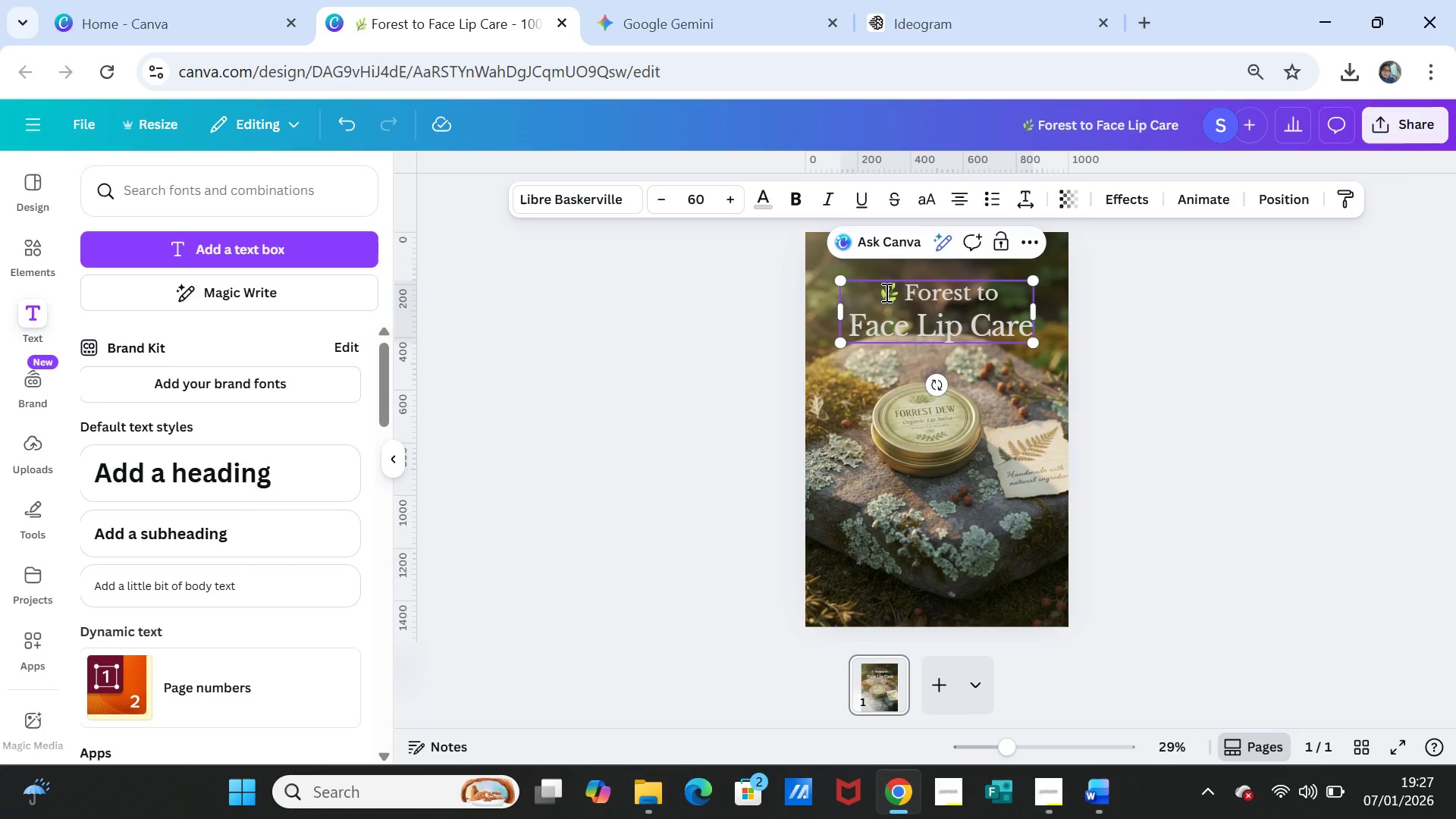 
left_click_drag(start_coordinate=[885, 292], to_coordinate=[1030, 329])
 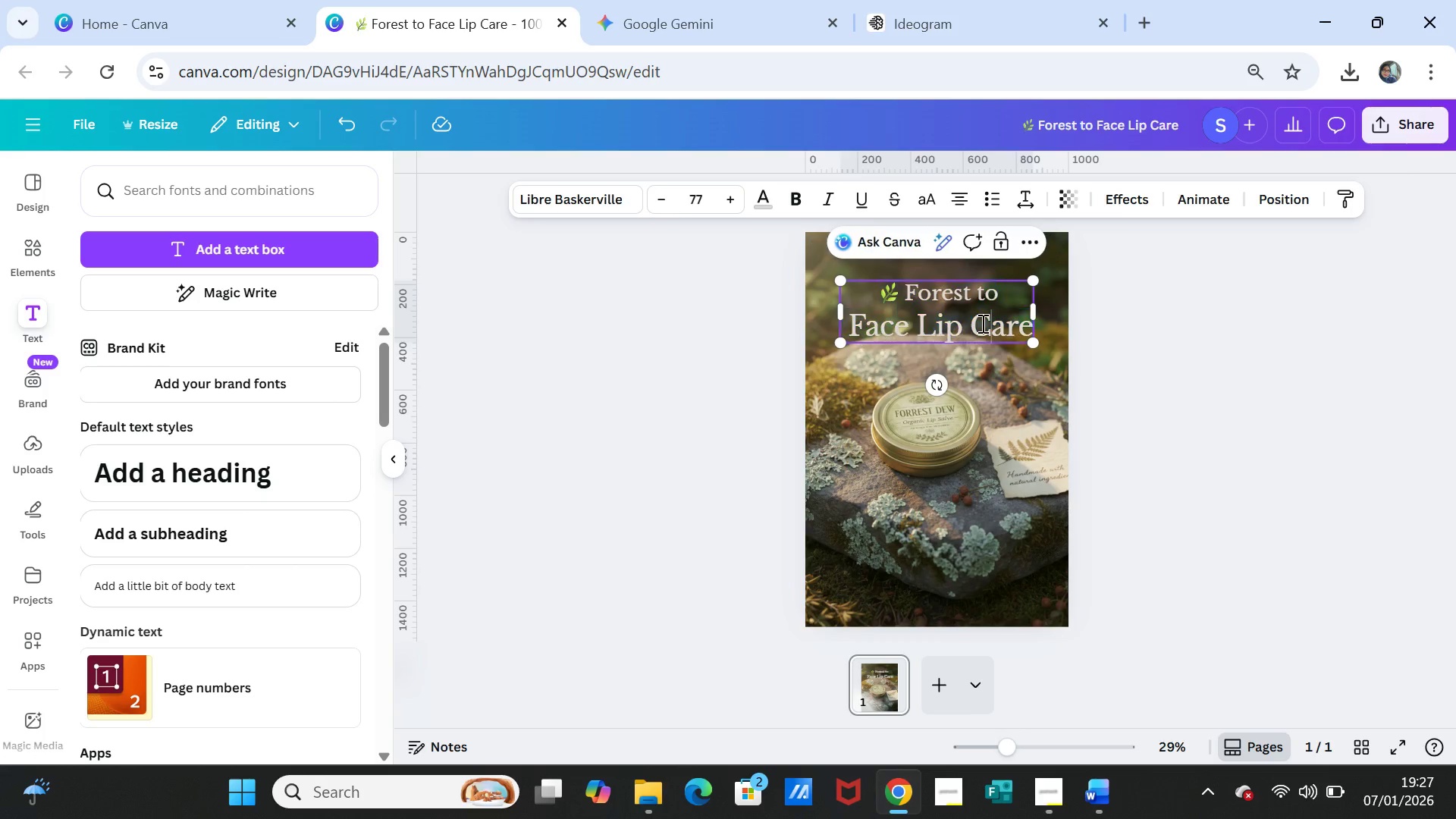 
double_click([981, 323])
 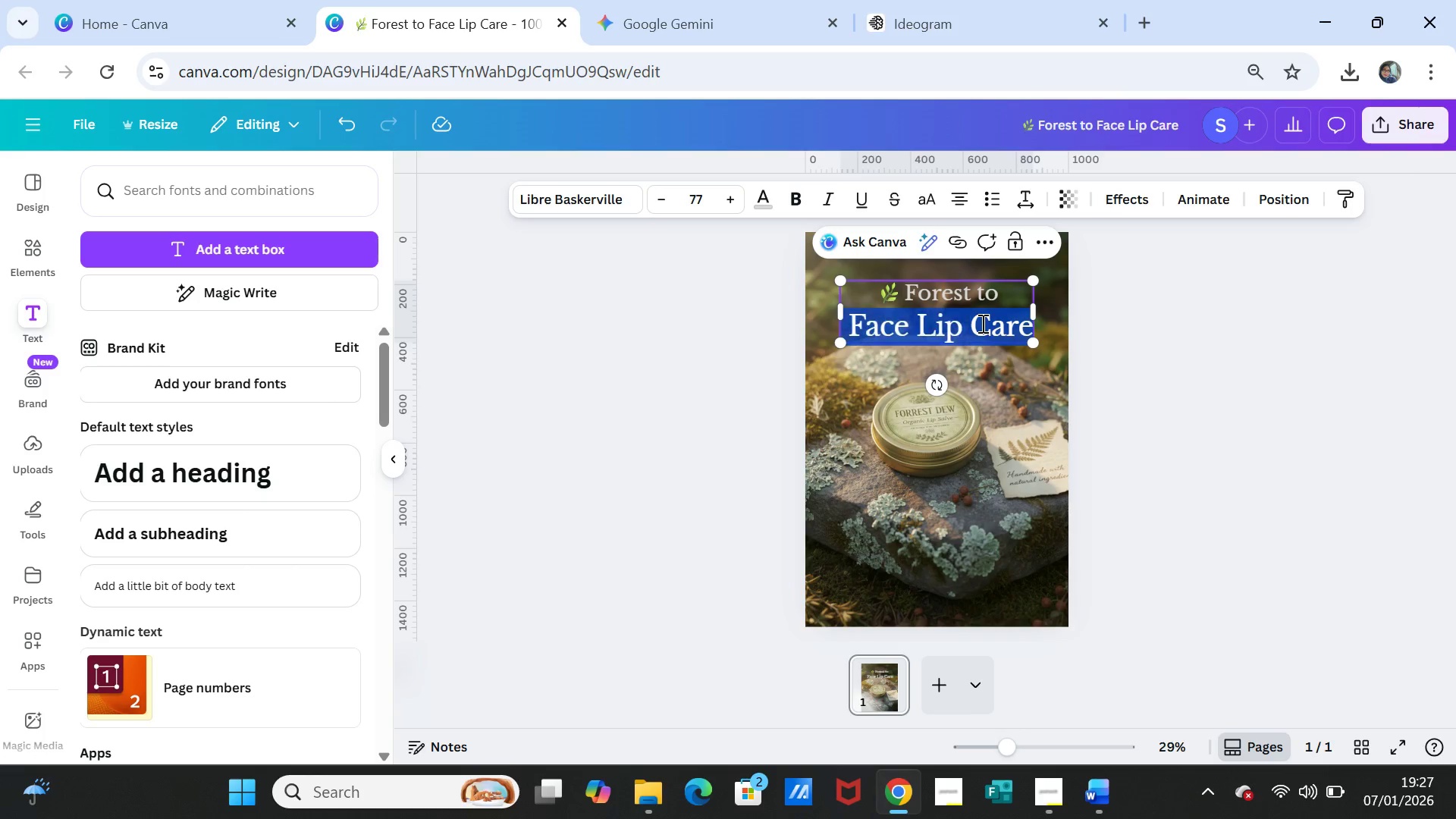 
triple_click([981, 323])
 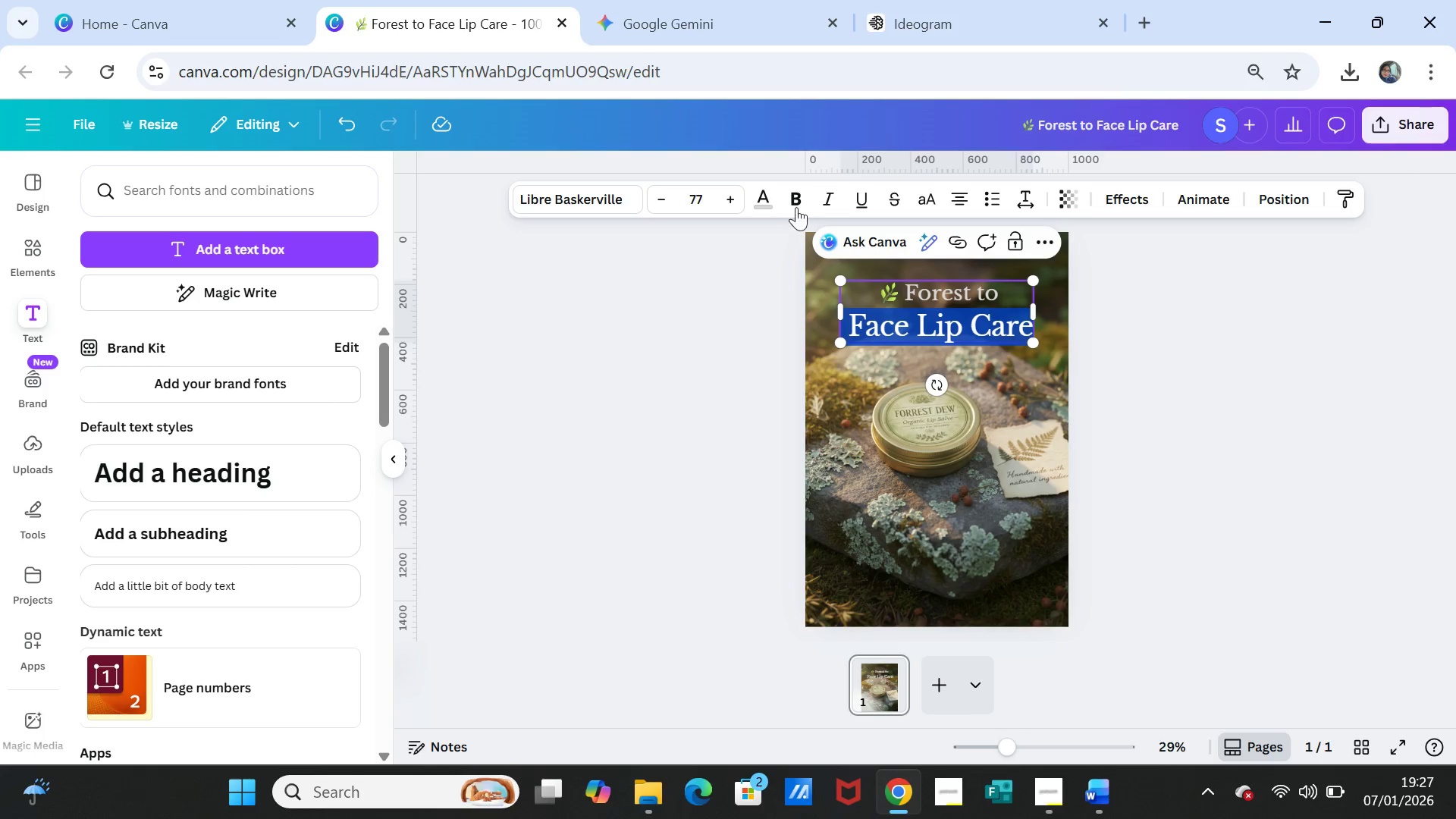 
left_click([801, 206])
 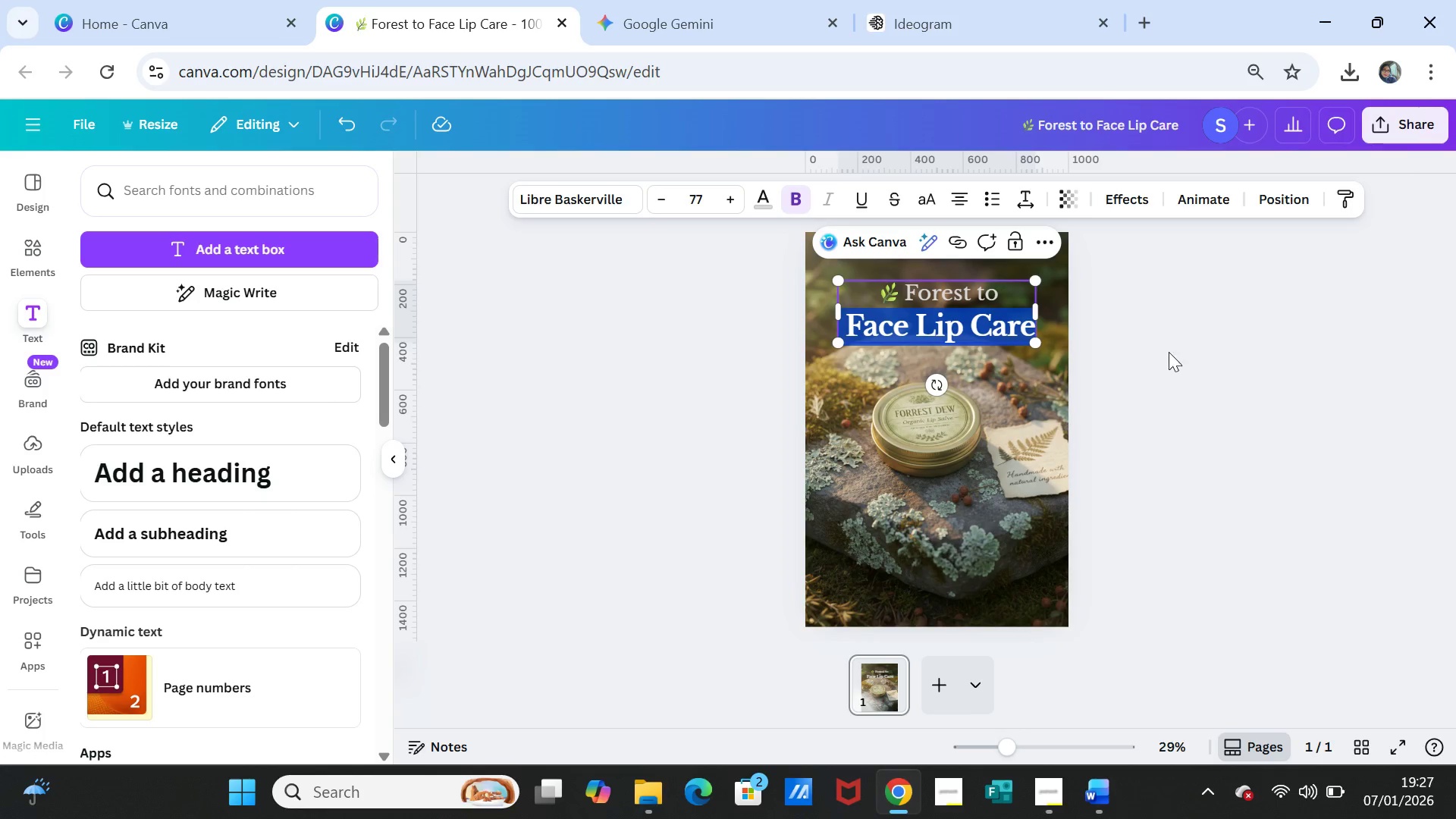 
left_click([1189, 368])
 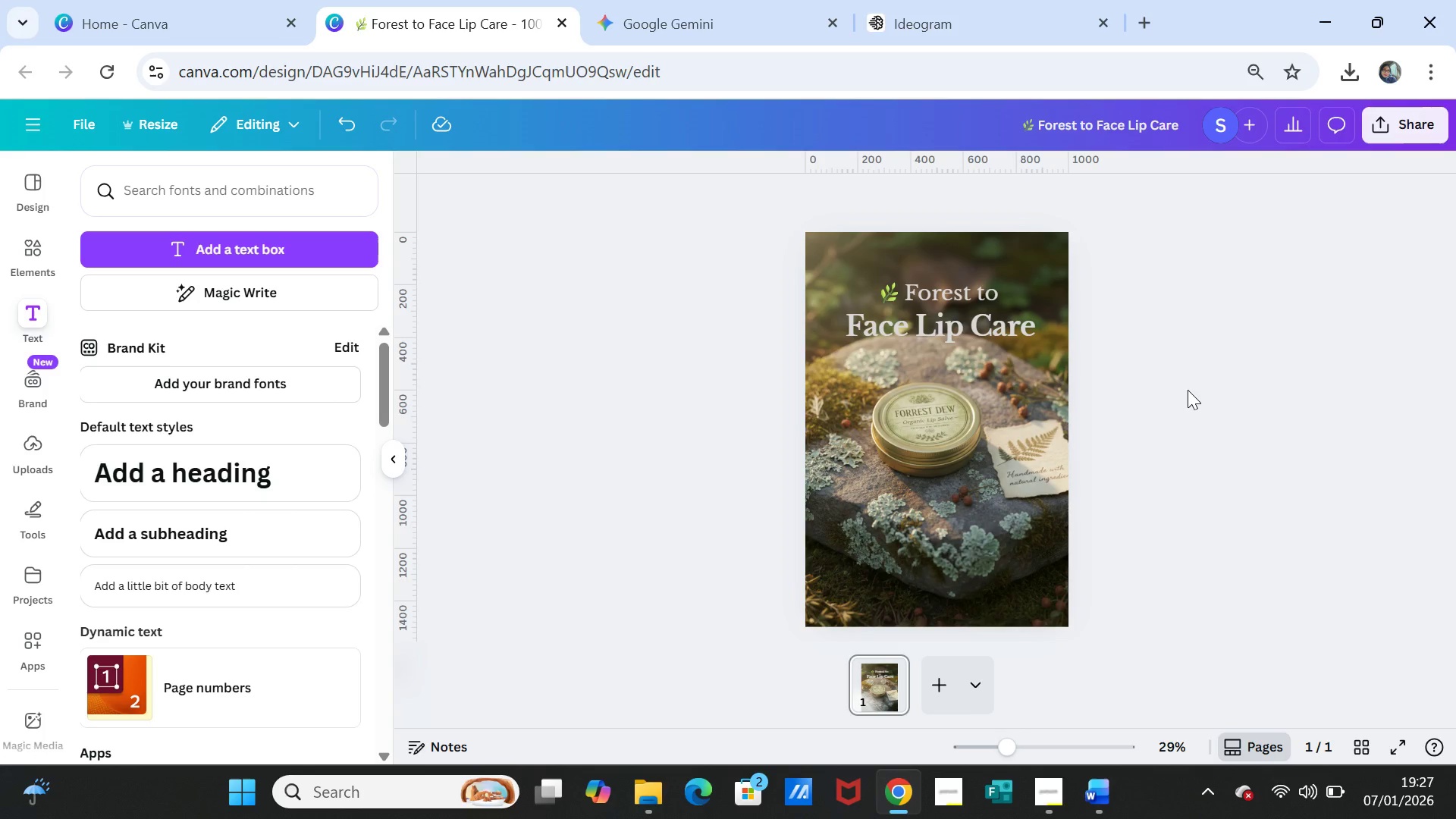 
left_click([1188, 390])
 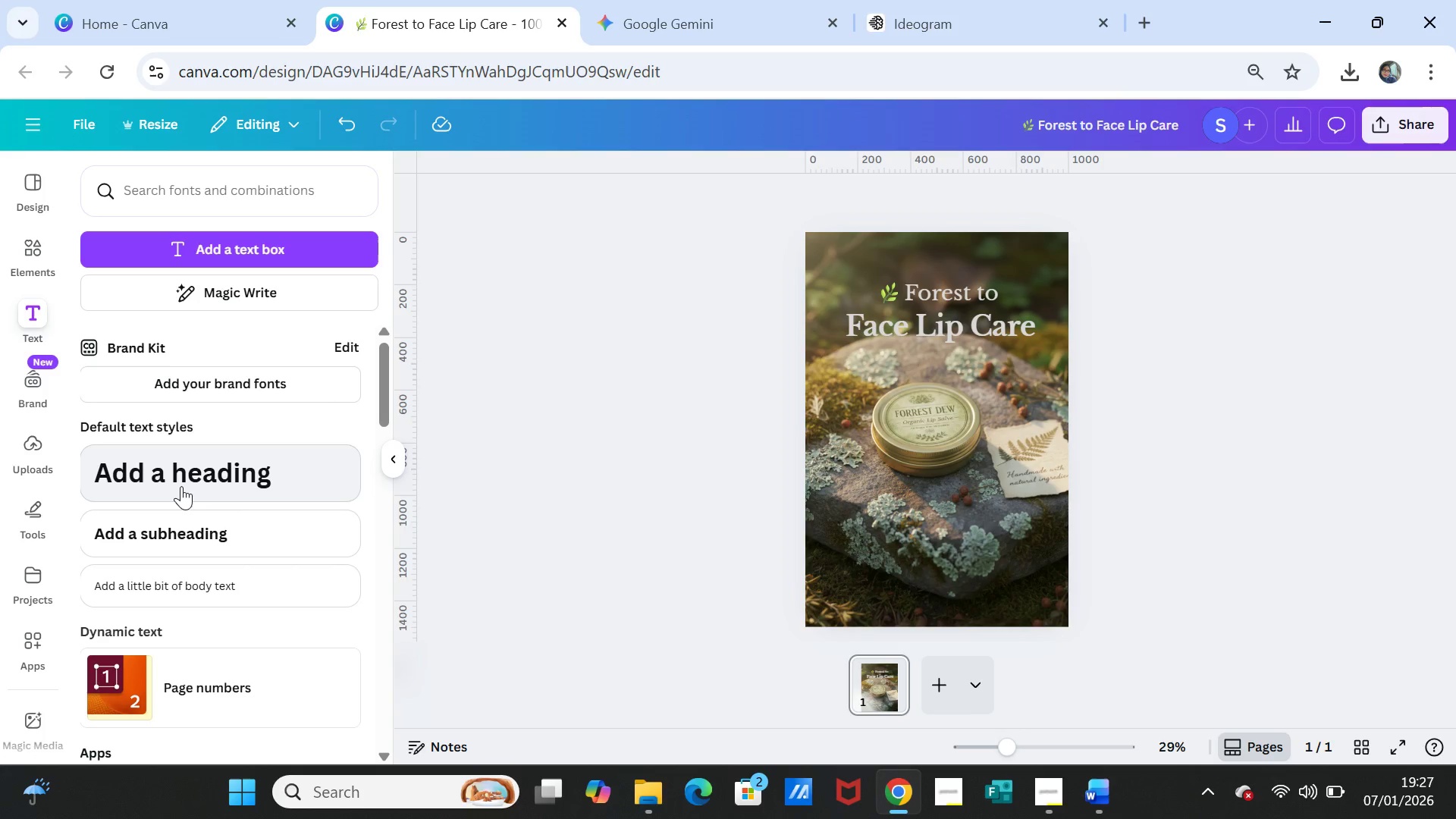 
left_click([190, 532])
 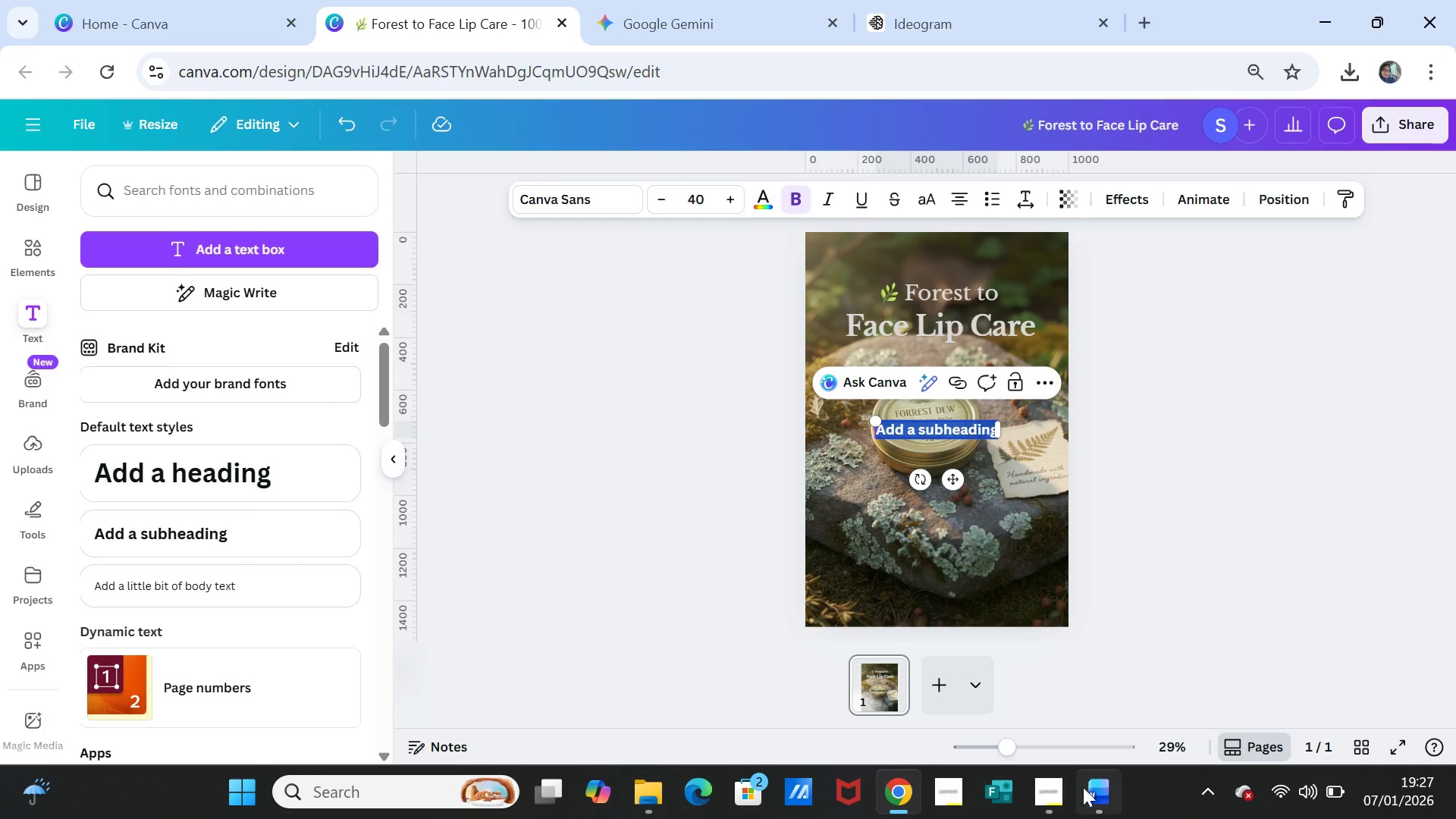 
left_click([1092, 798])
 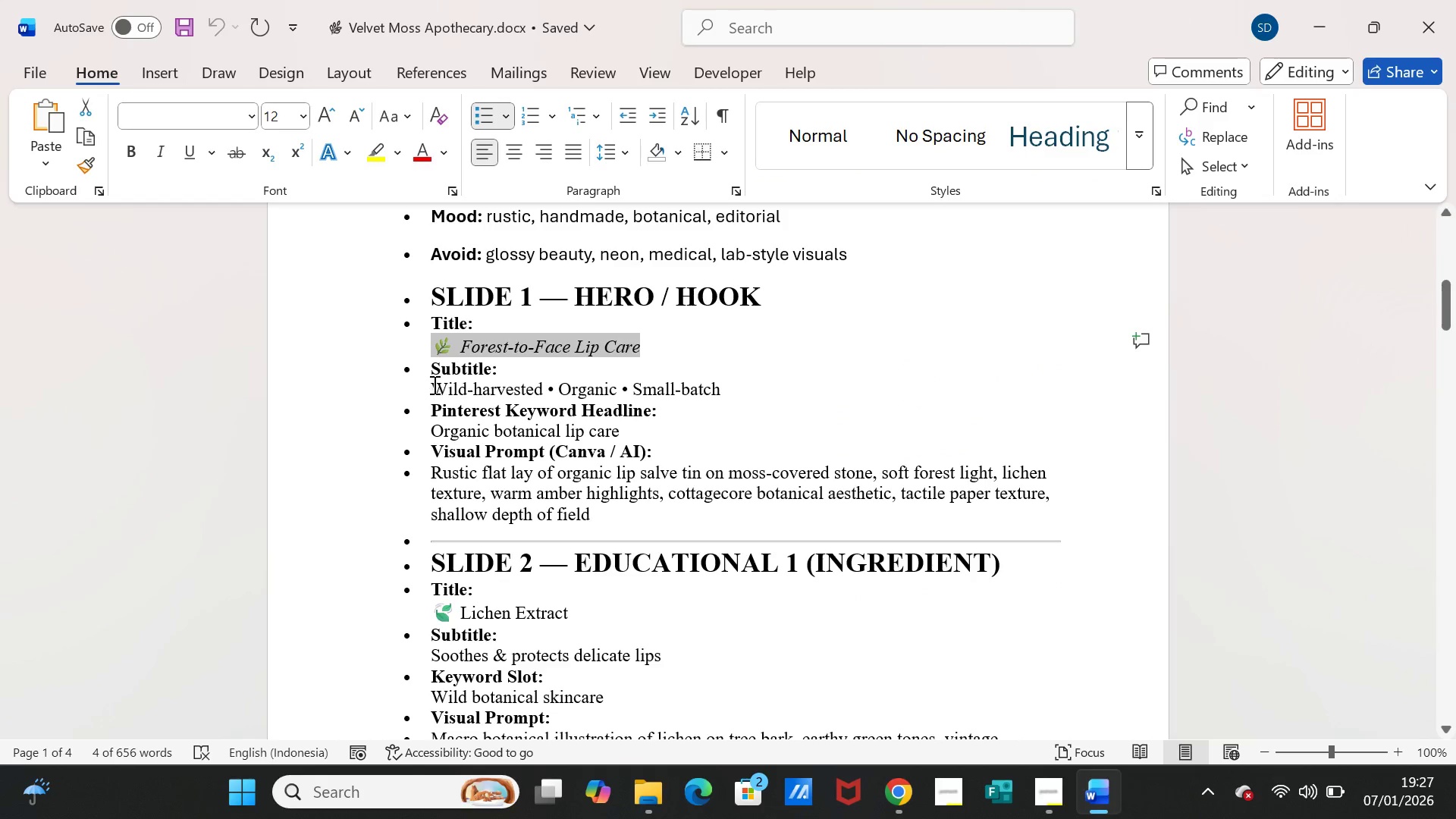 
left_click_drag(start_coordinate=[432, 385], to_coordinate=[705, 397])
 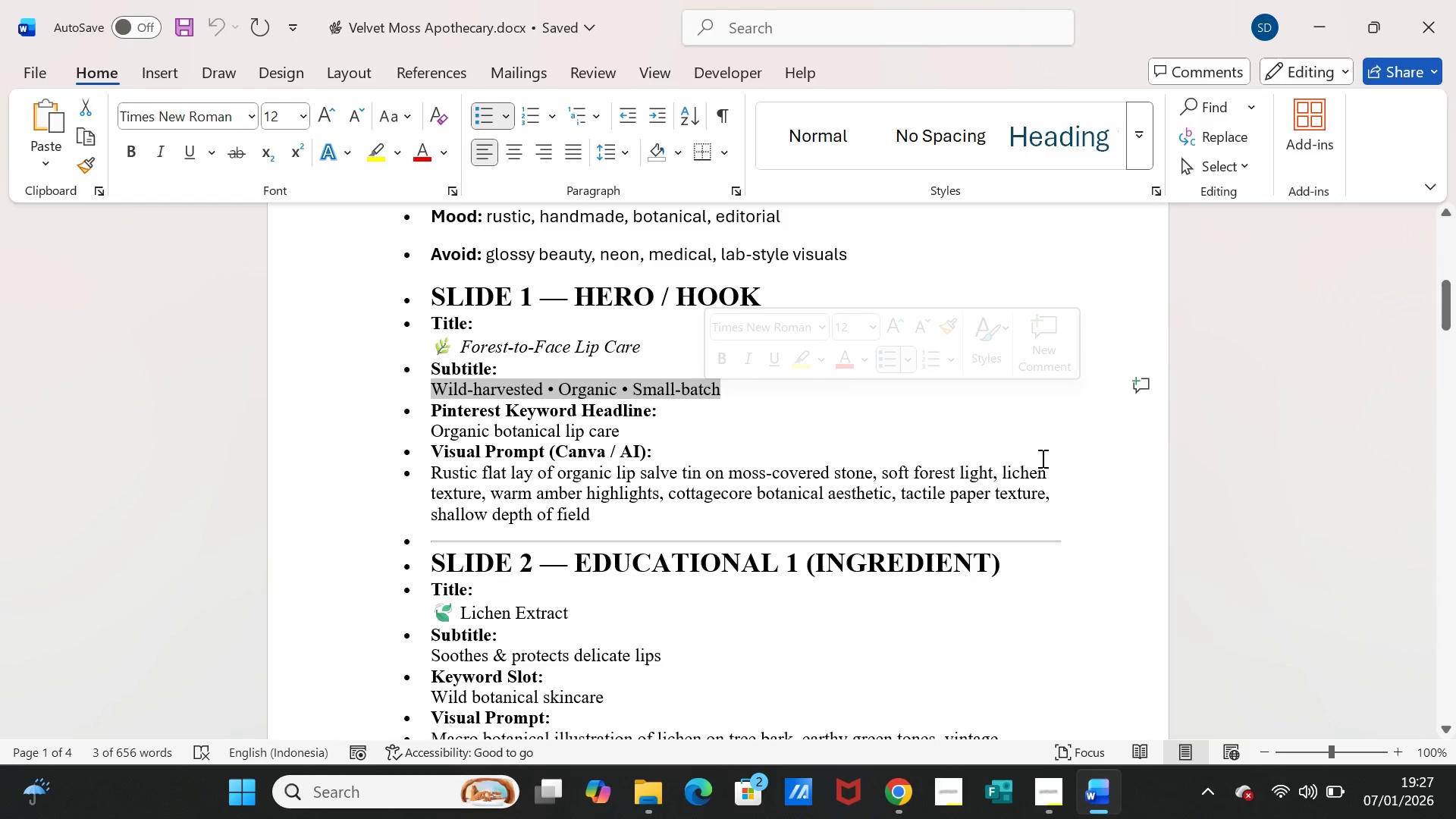 
key(Control+C)
 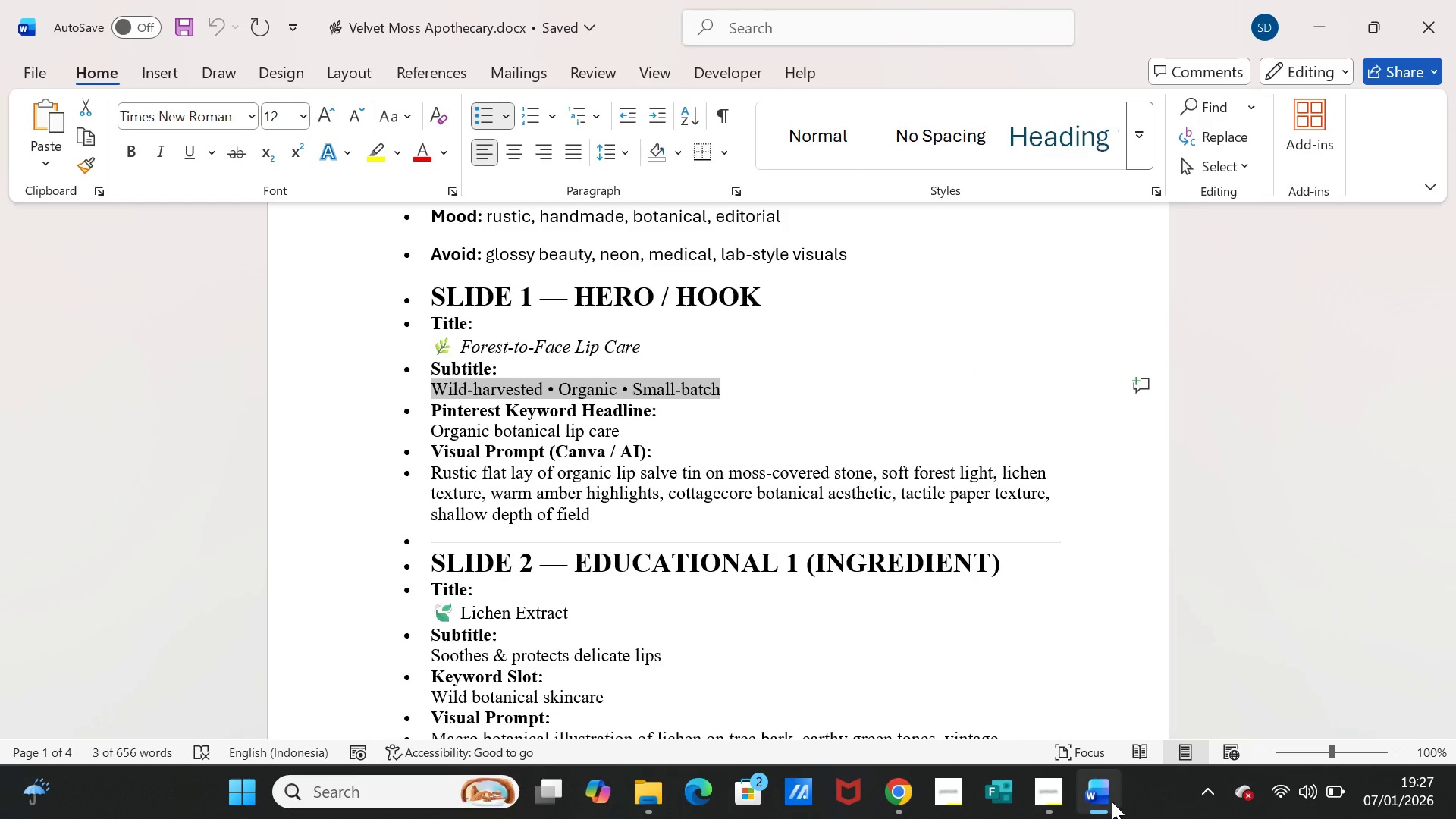 
left_click([1109, 802])
 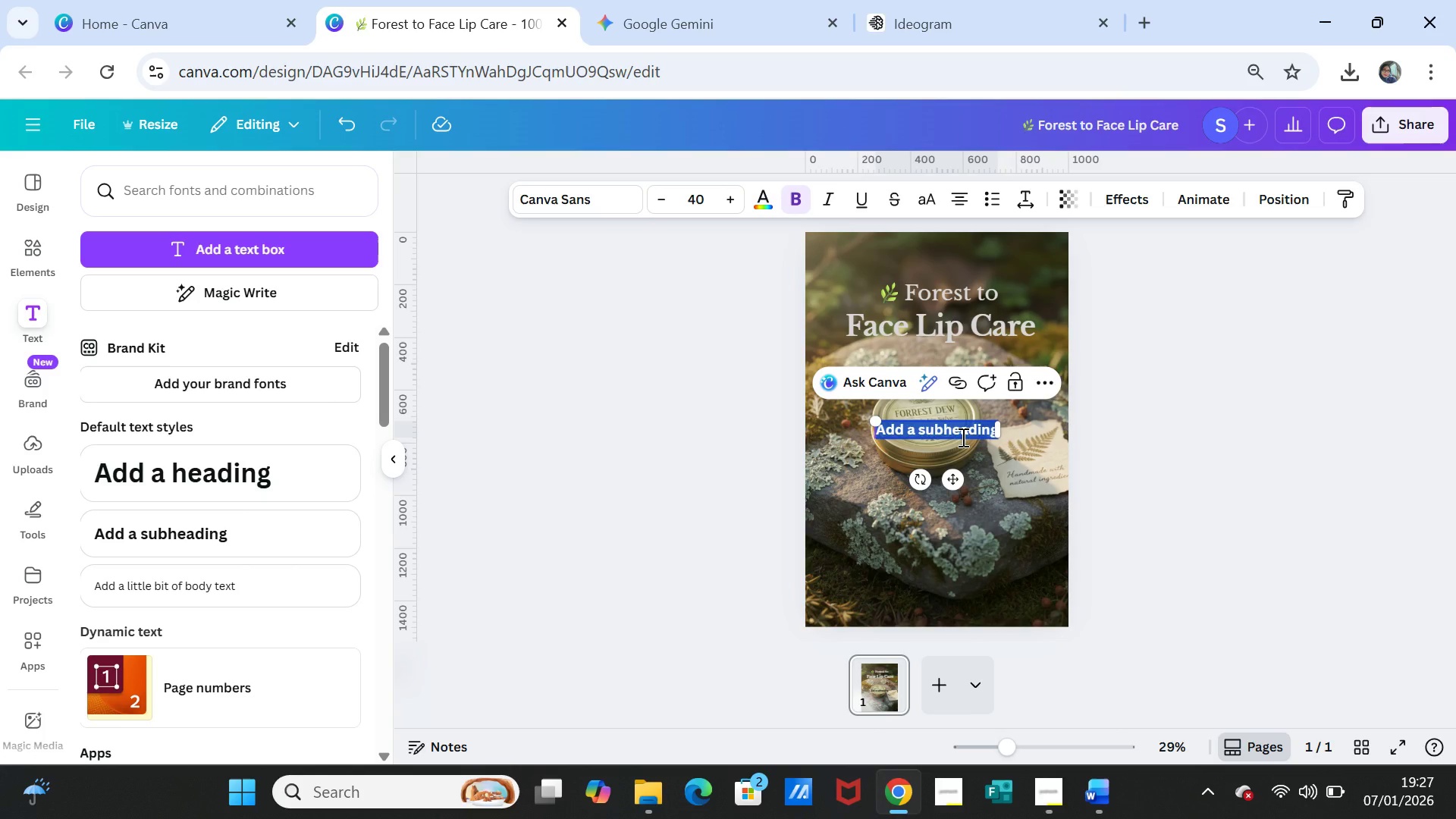 
key(Control+V)
 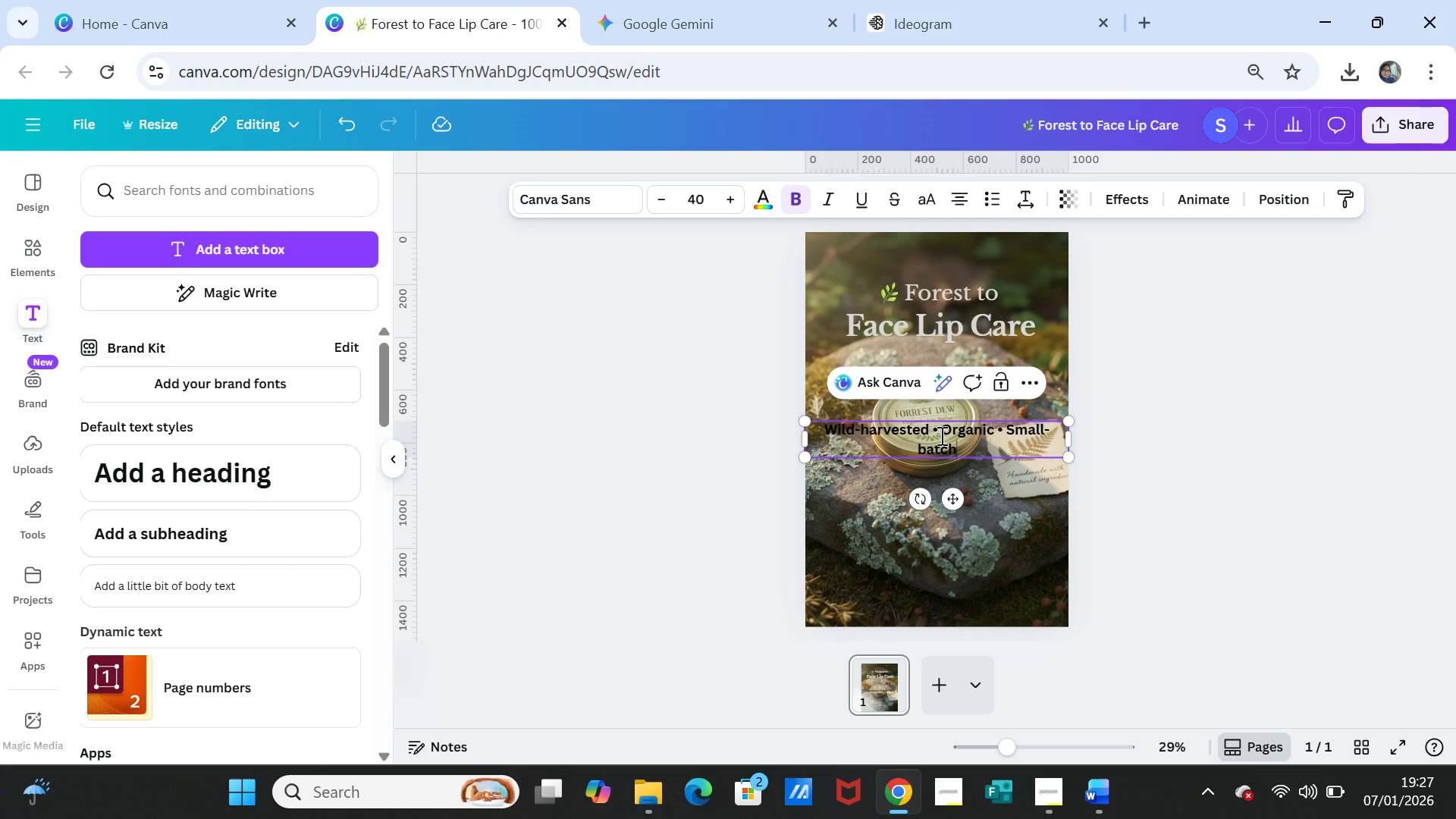 
left_click([1006, 431])
 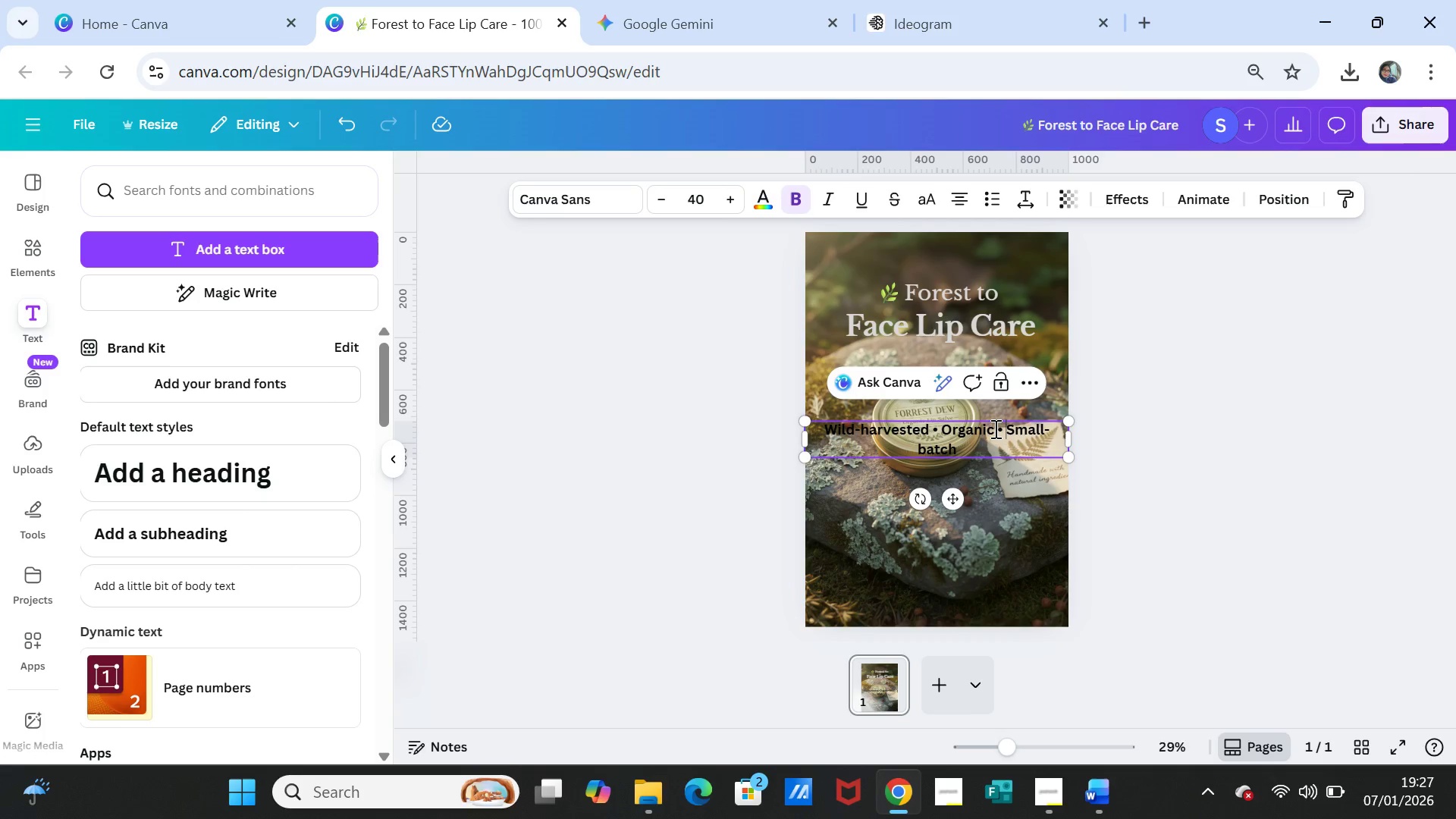 
left_click([994, 428])
 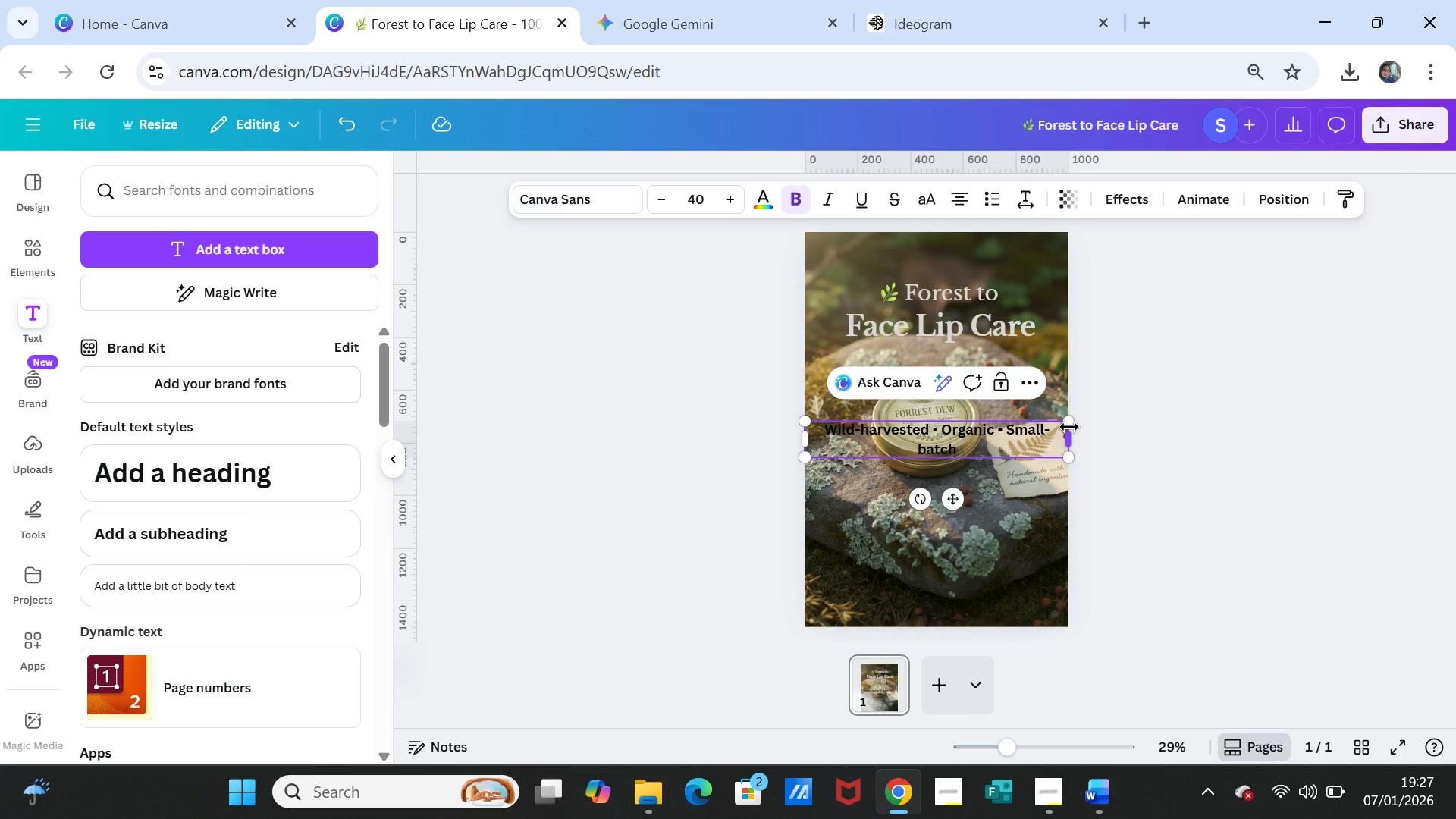 
key(Enter)
 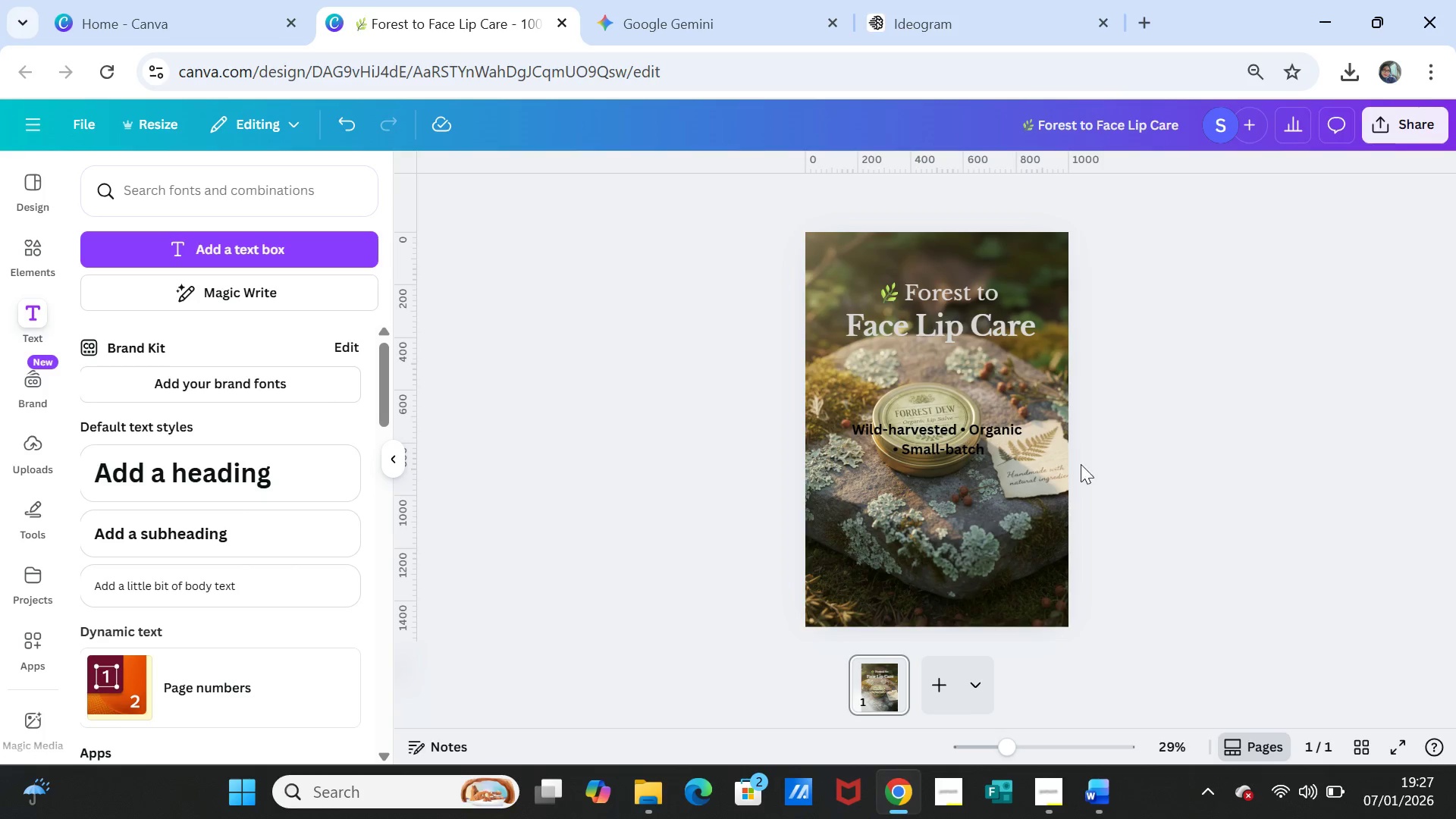 
left_click([949, 442])
 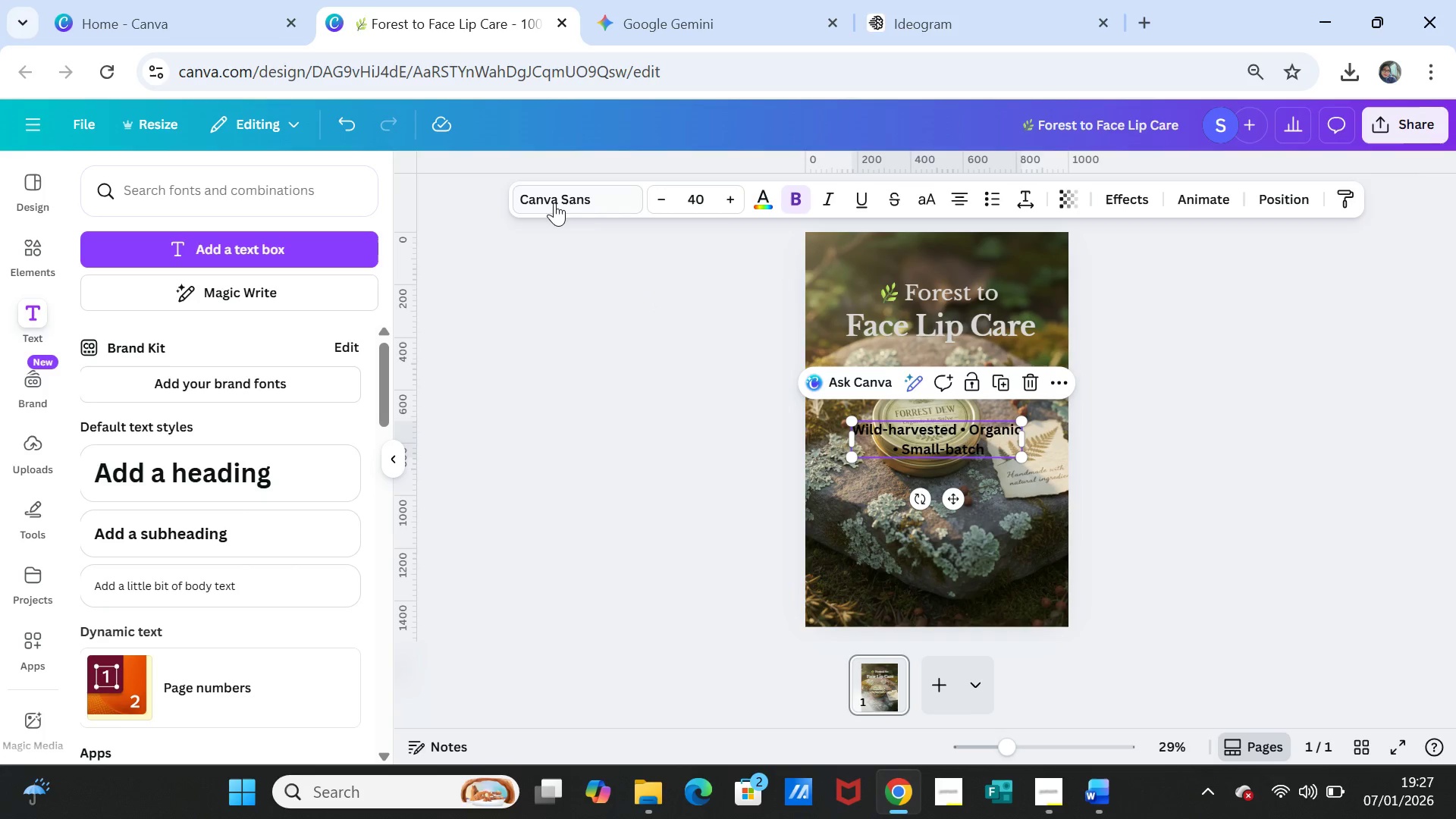 
left_click([554, 202])
 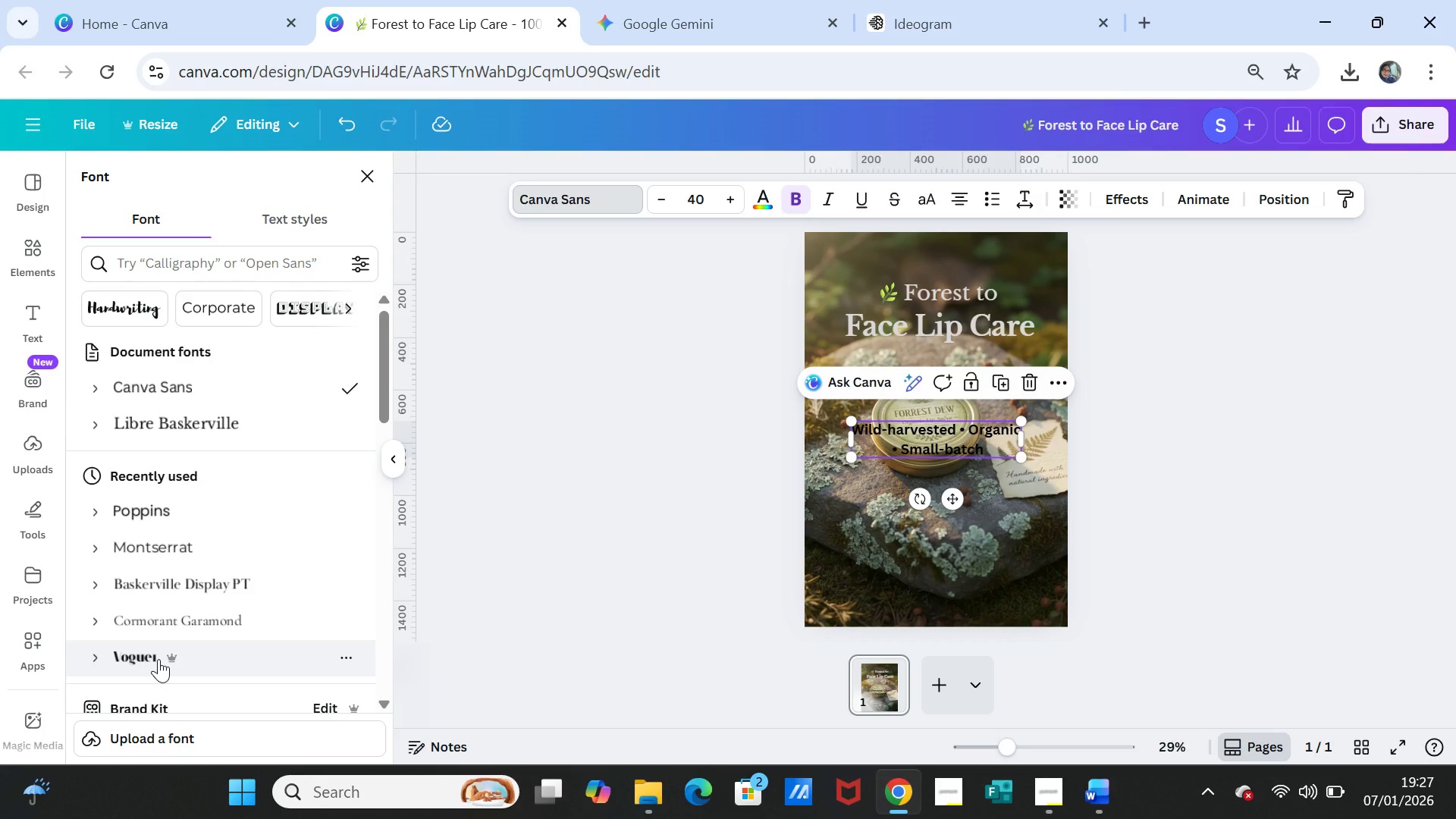 
wait(5.77)
 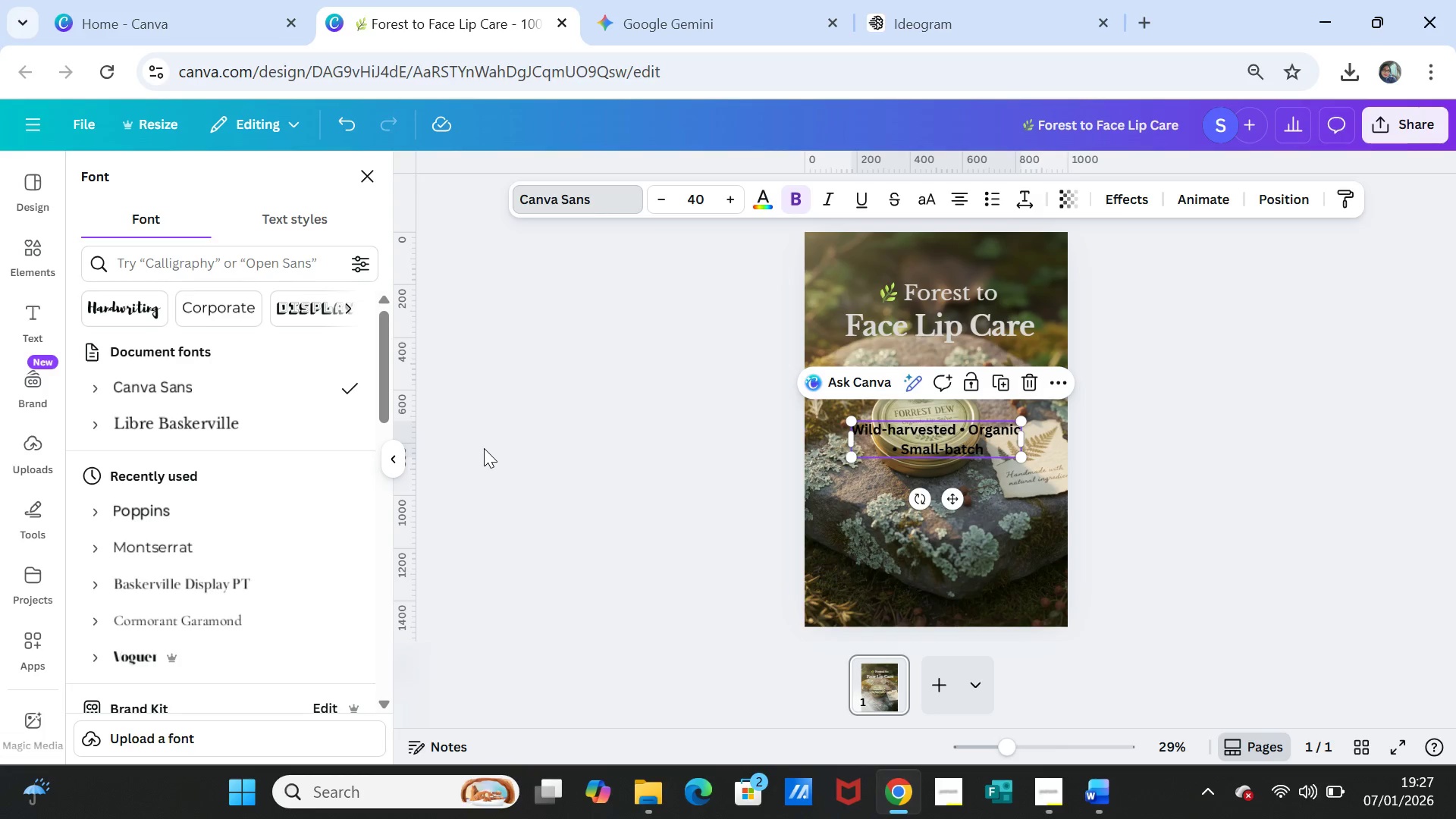 
left_click([952, 305])
 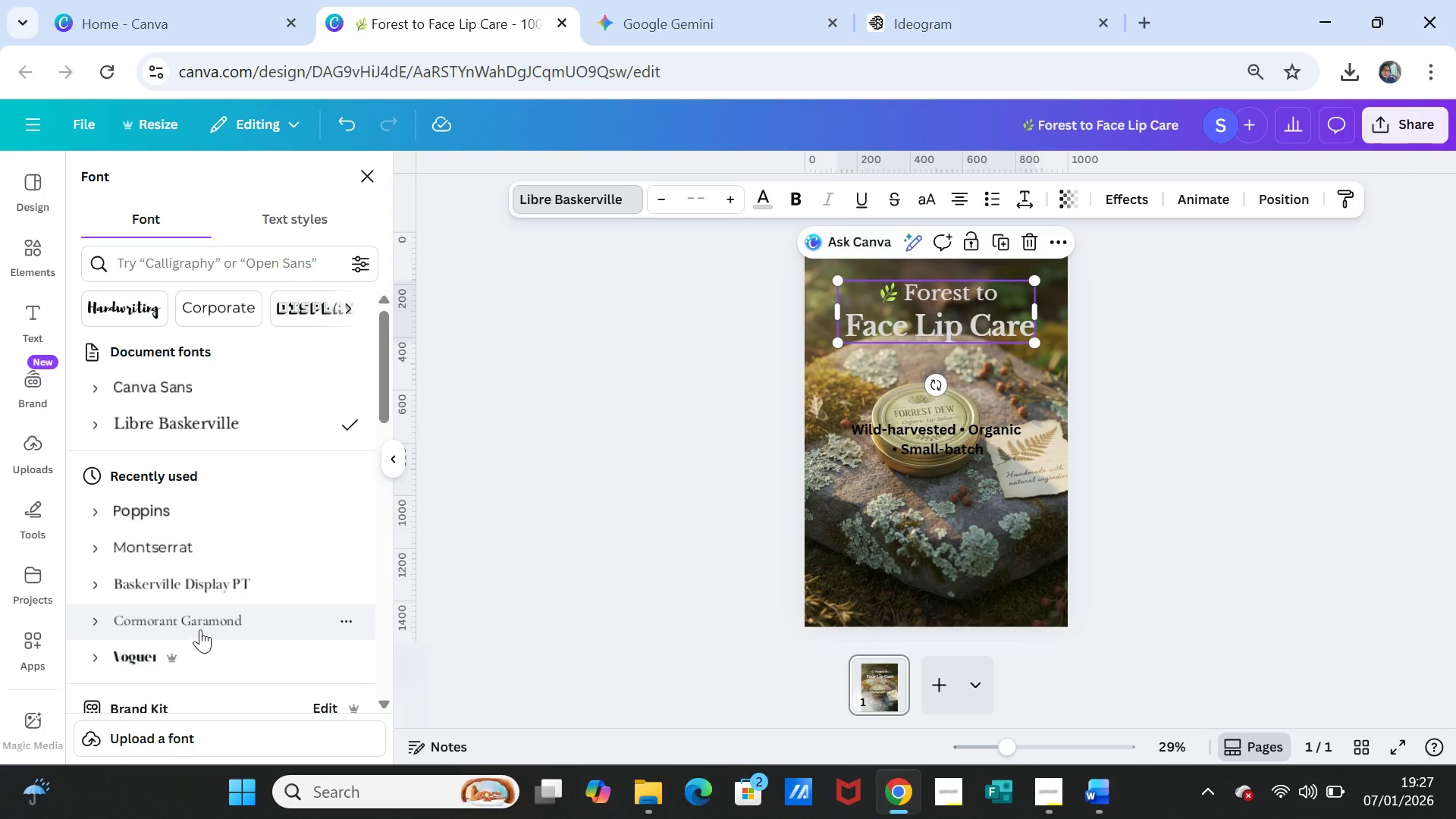 
left_click([199, 626])
 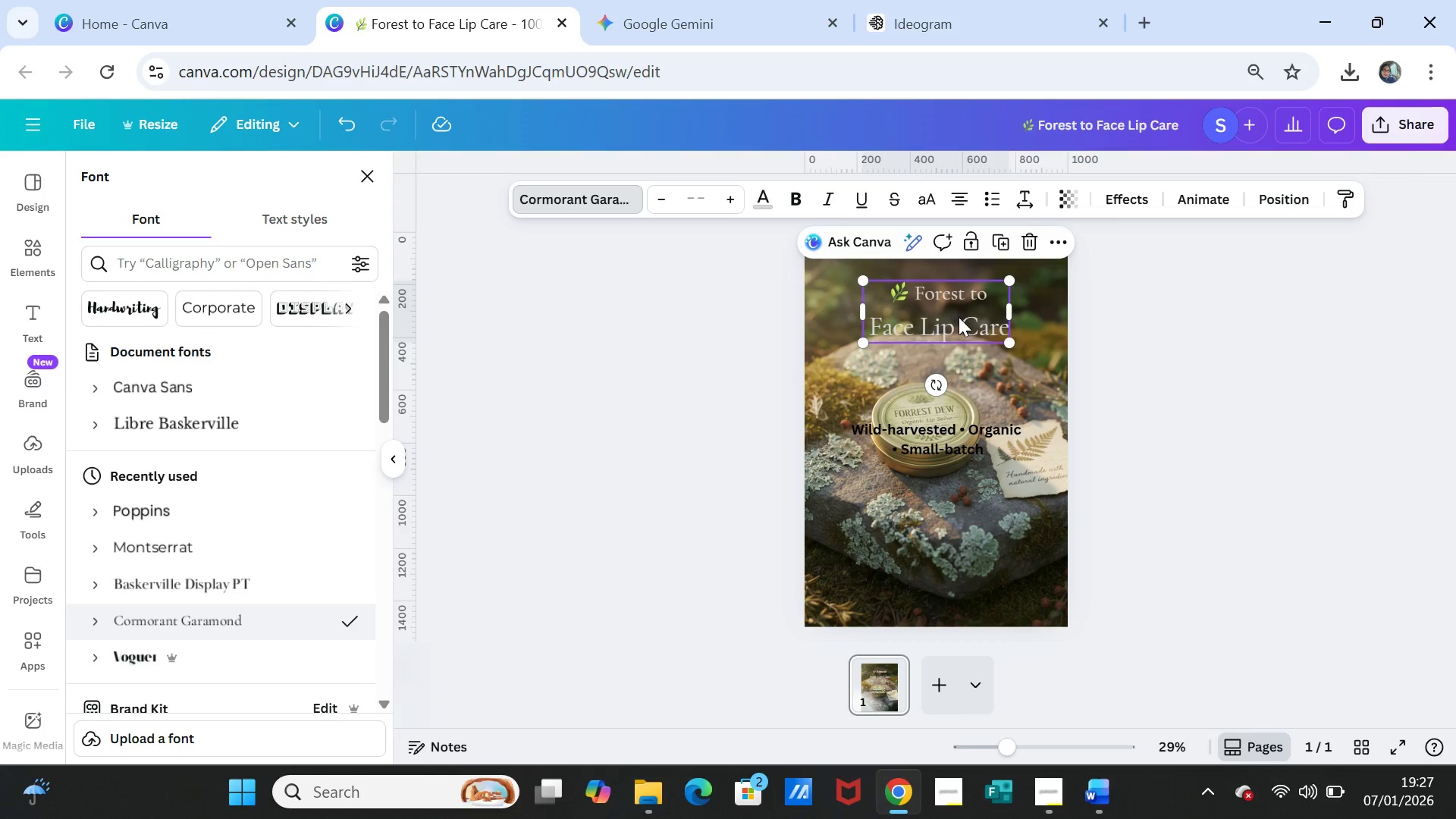 
left_click([959, 303])
 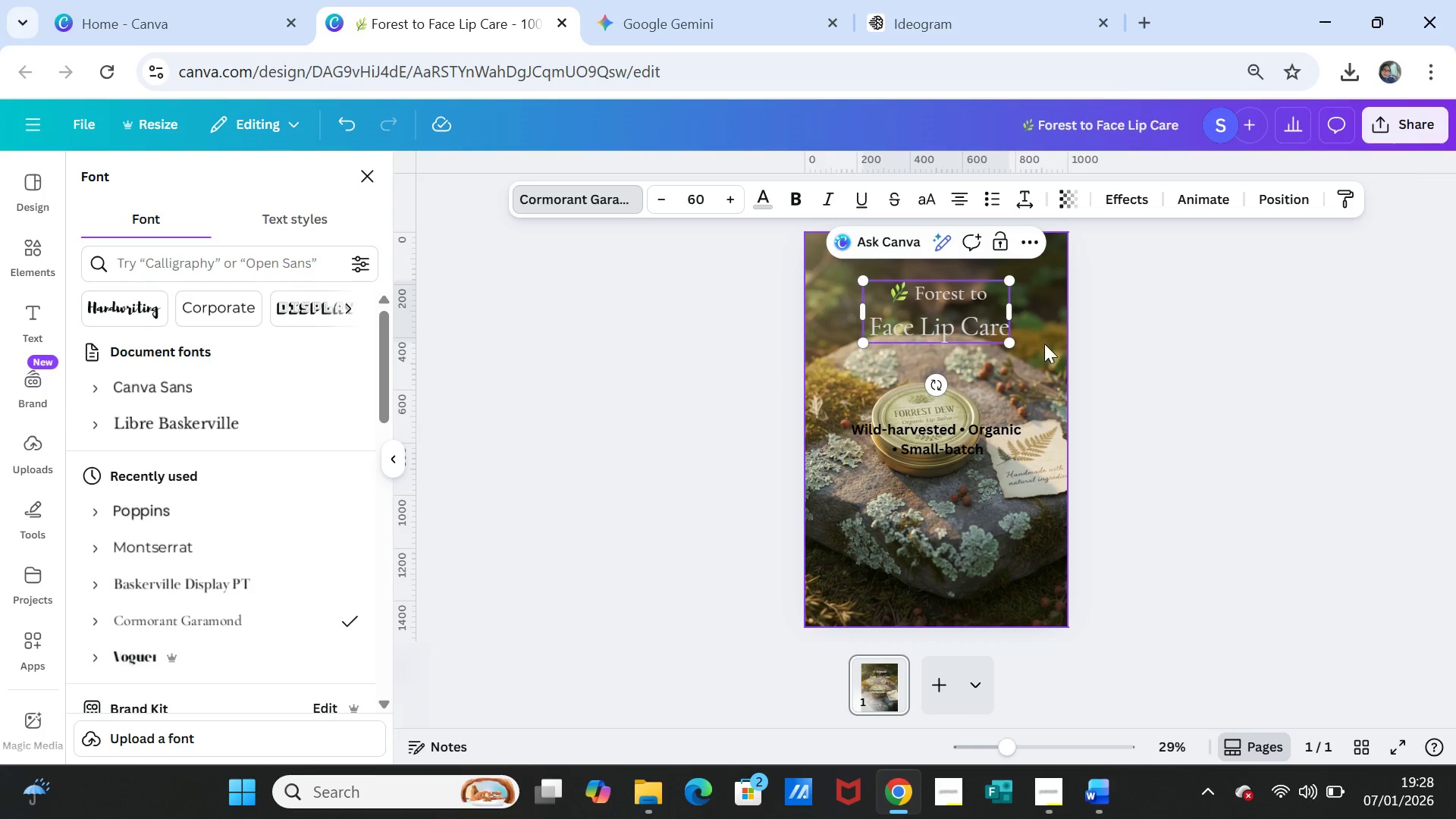 
left_click([1265, 356])
 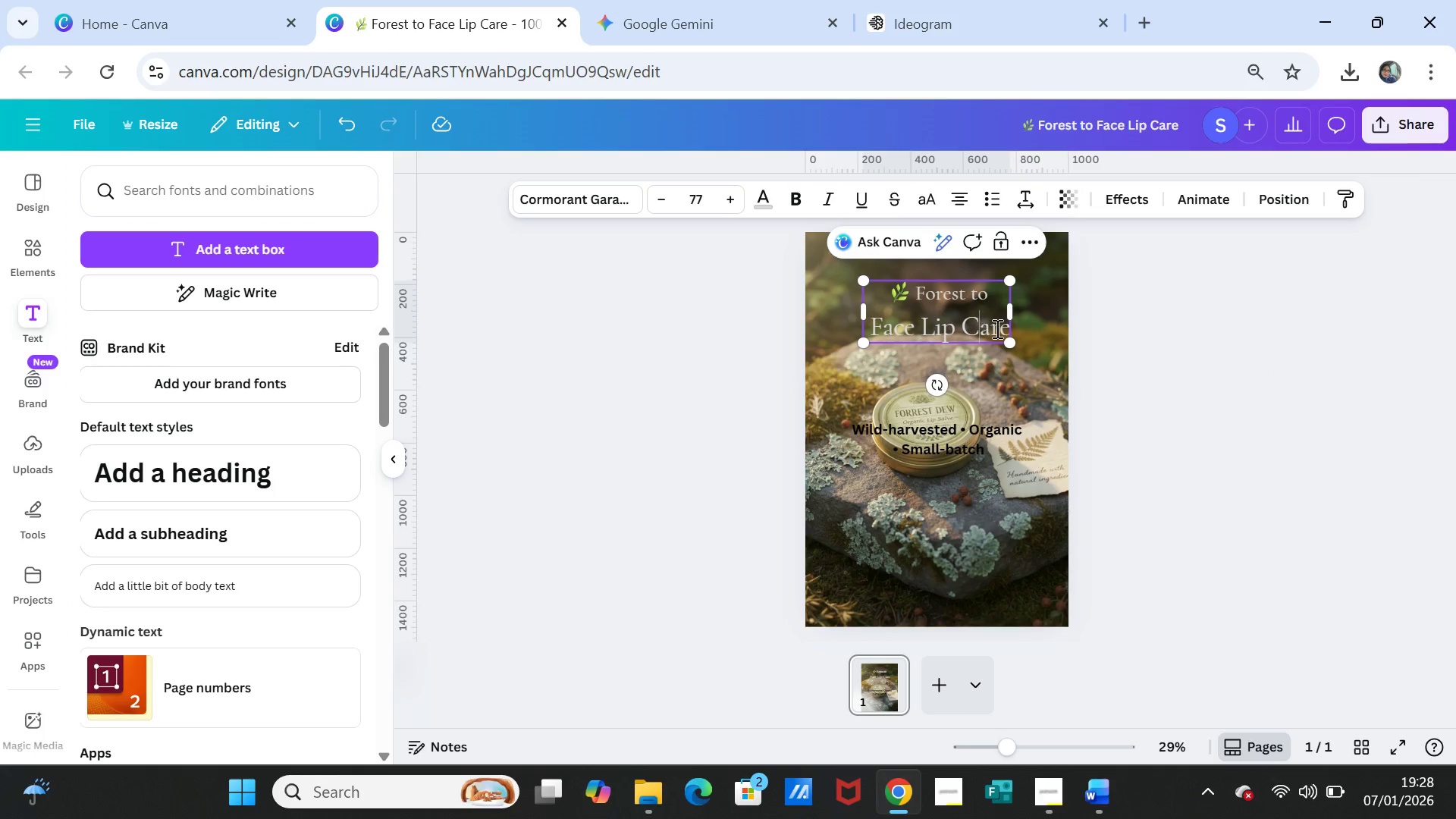 
double_click([1162, 335])
 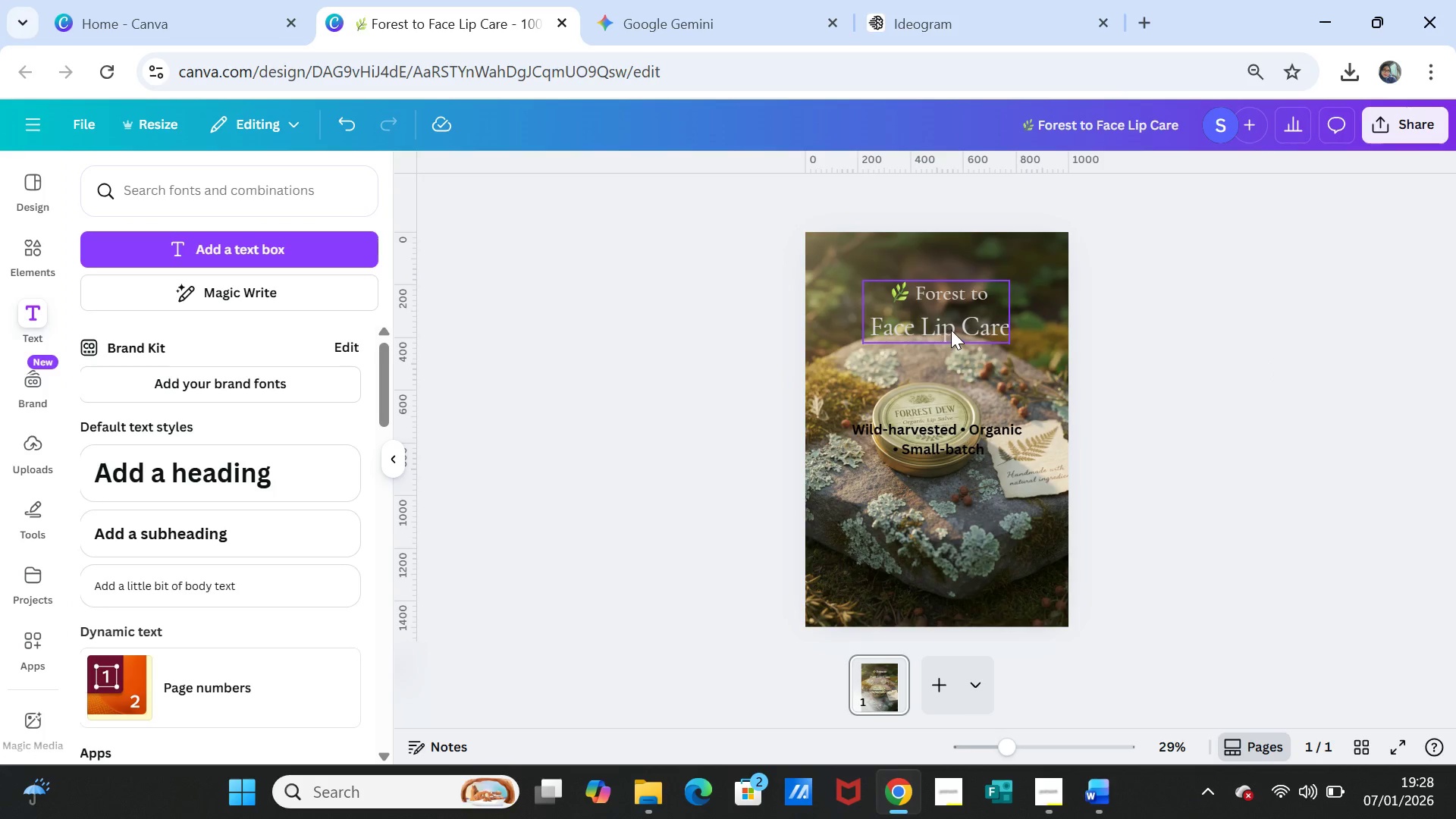 
left_click([951, 330])
 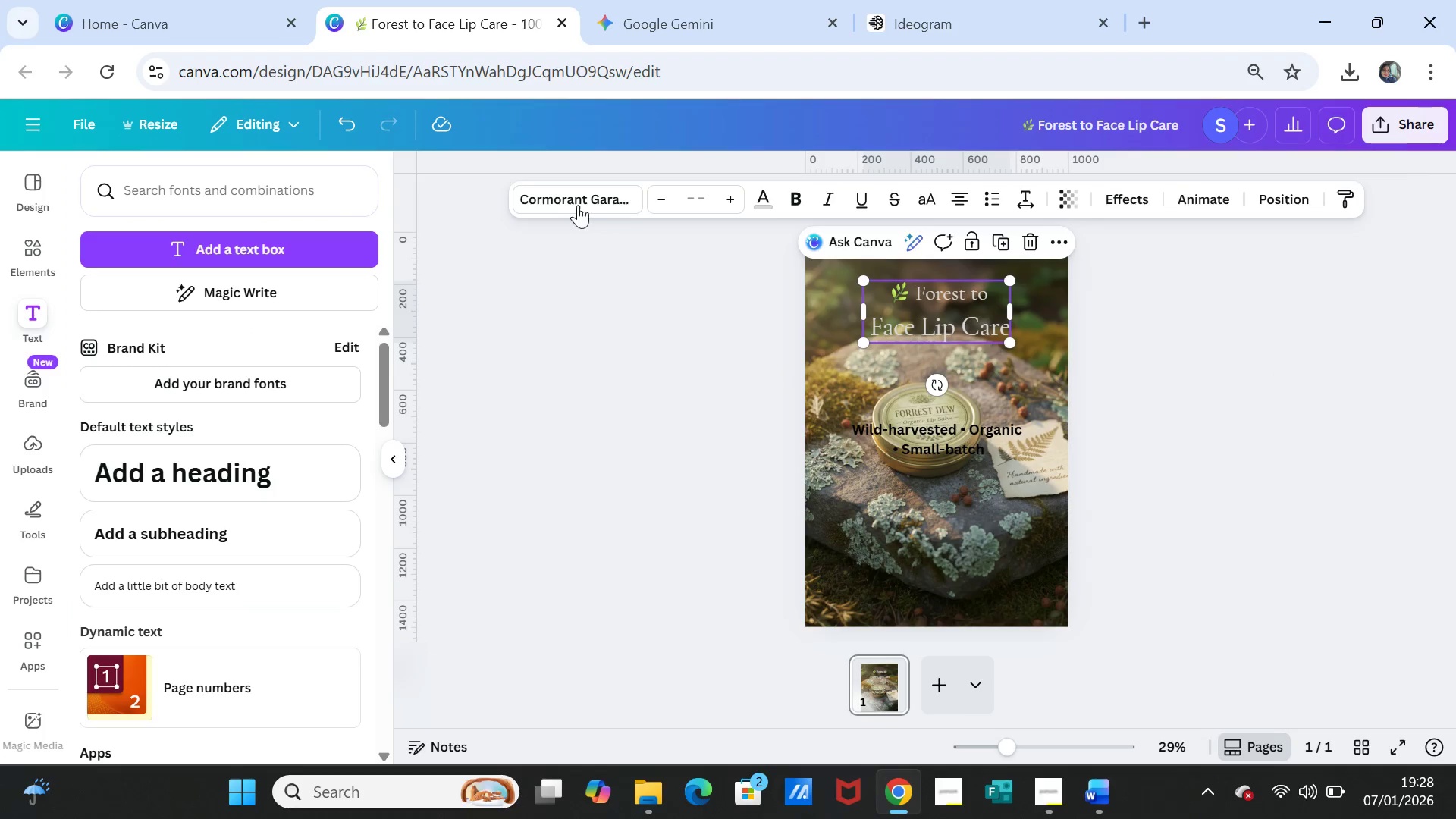 
left_click([570, 200])
 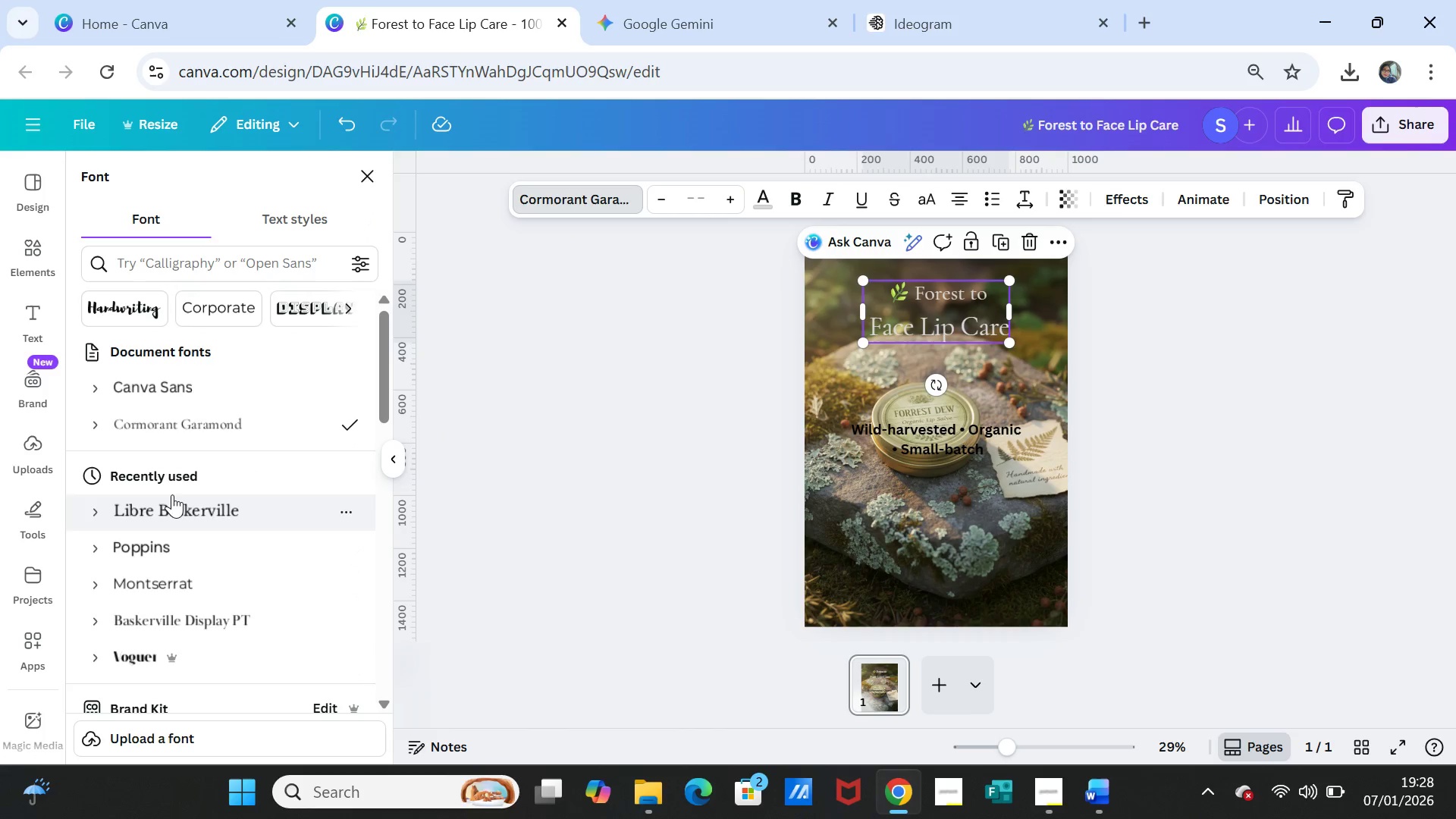 
left_click([202, 507])
 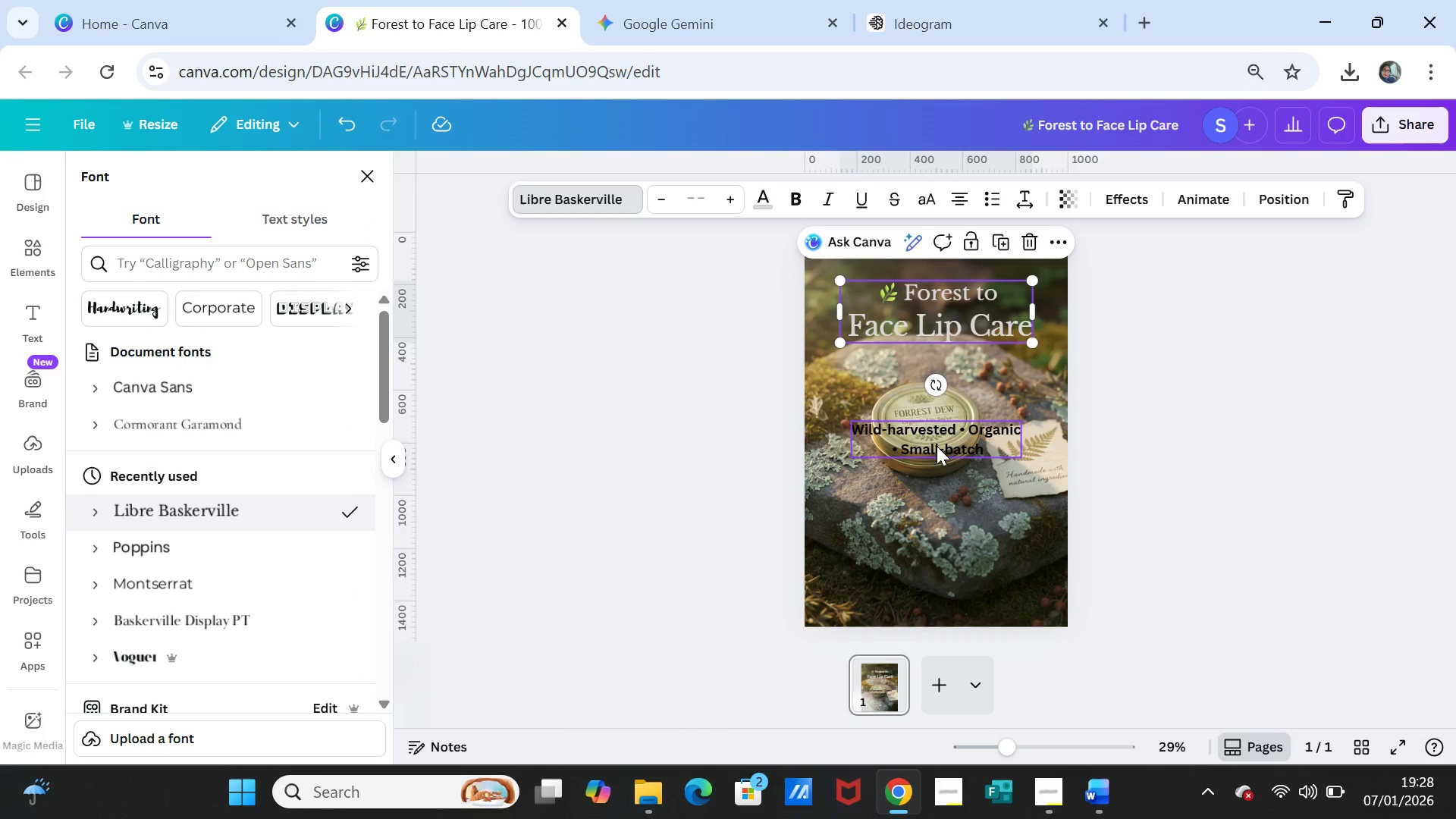 
left_click([937, 445])
 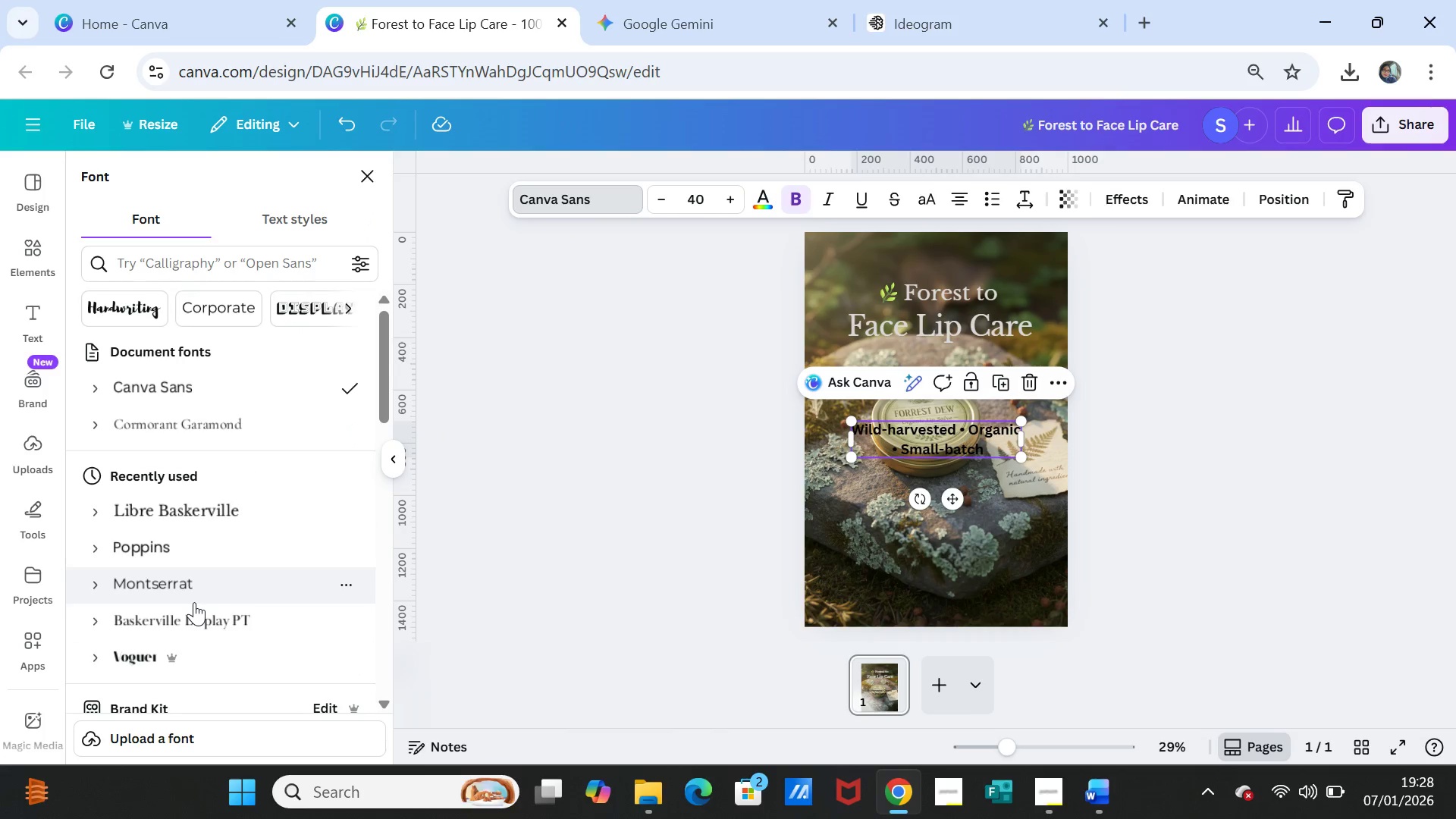 
left_click([188, 582])
 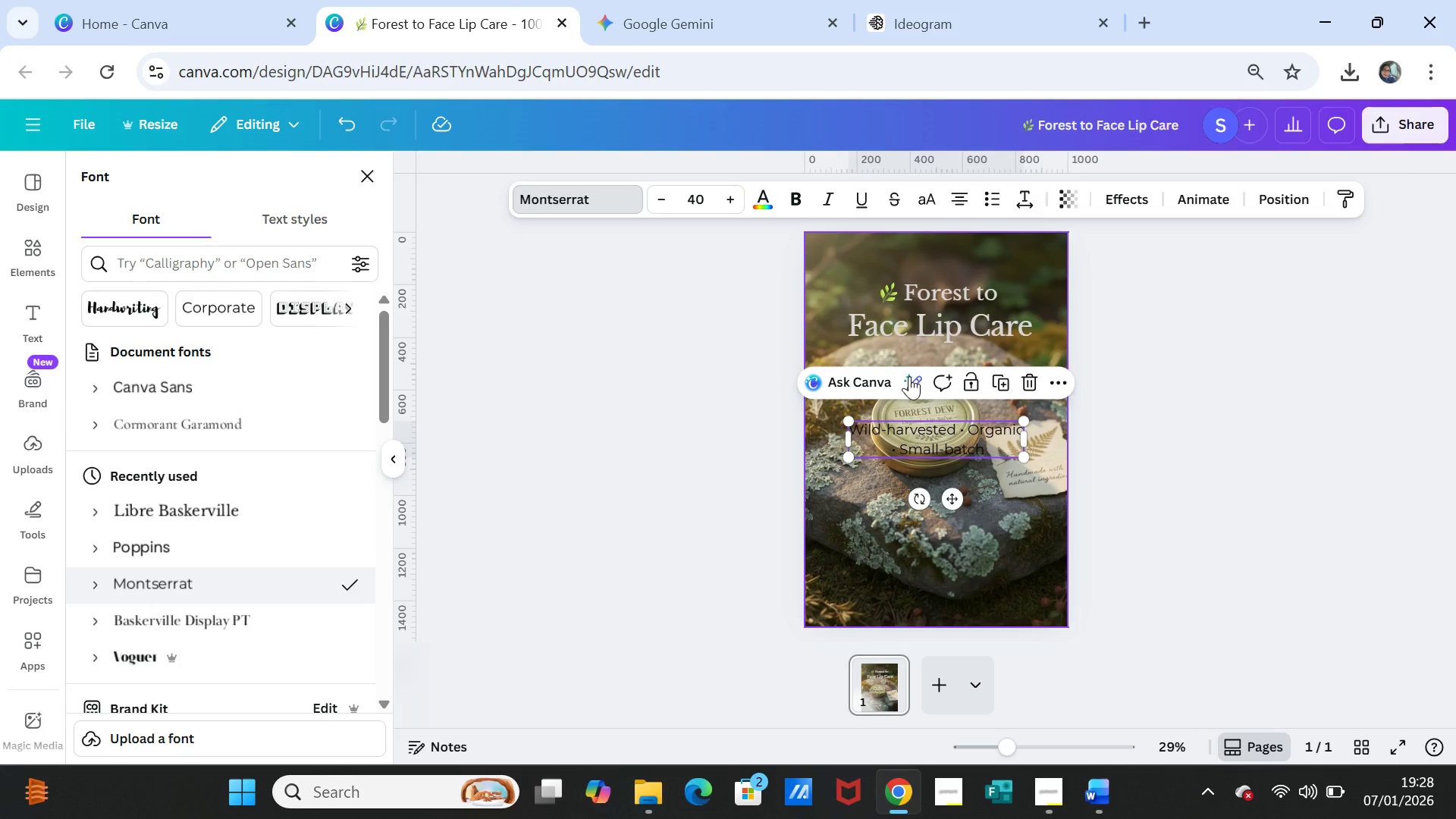 
double_click([661, 198])
 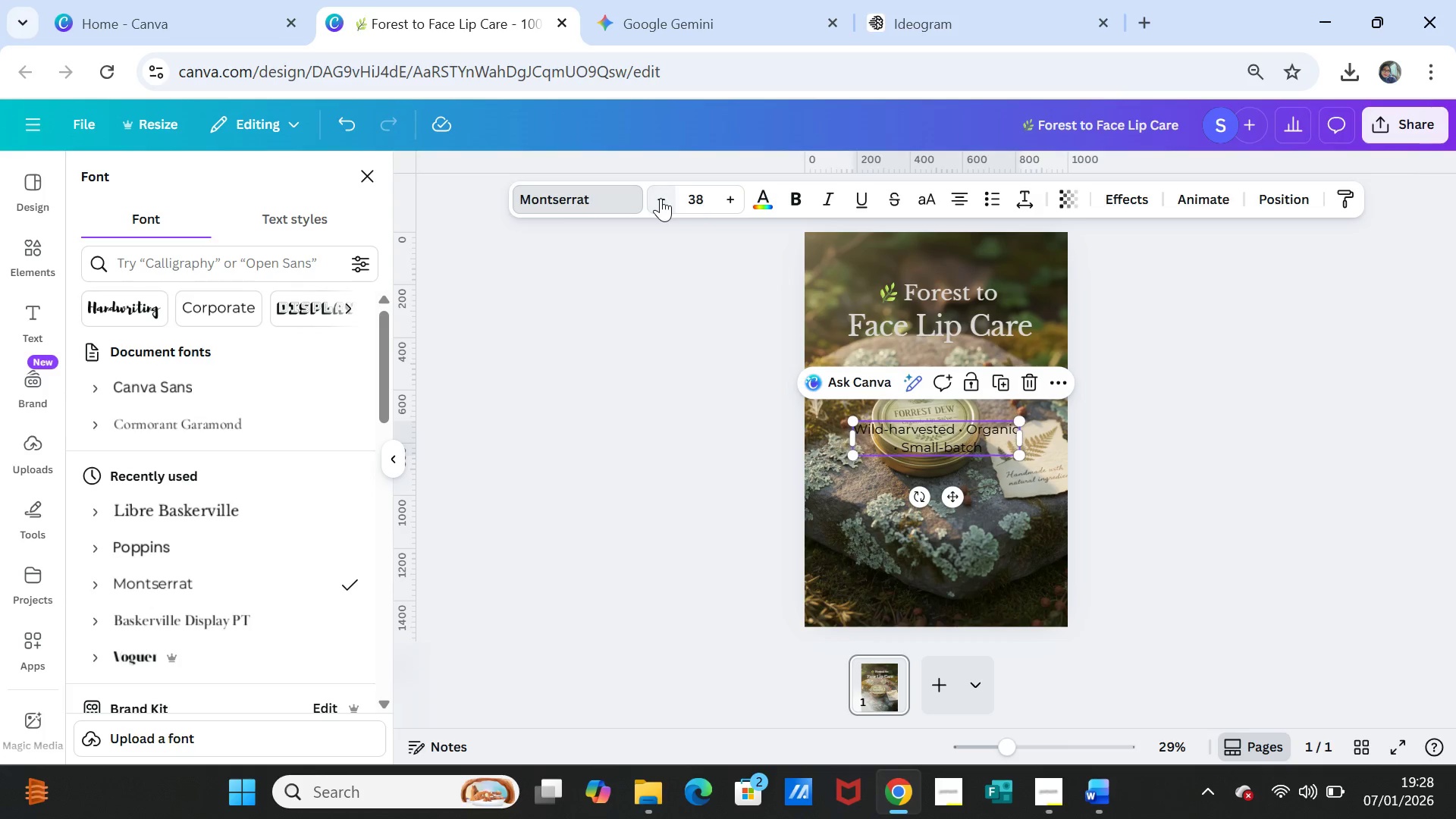 
triple_click([661, 198])
 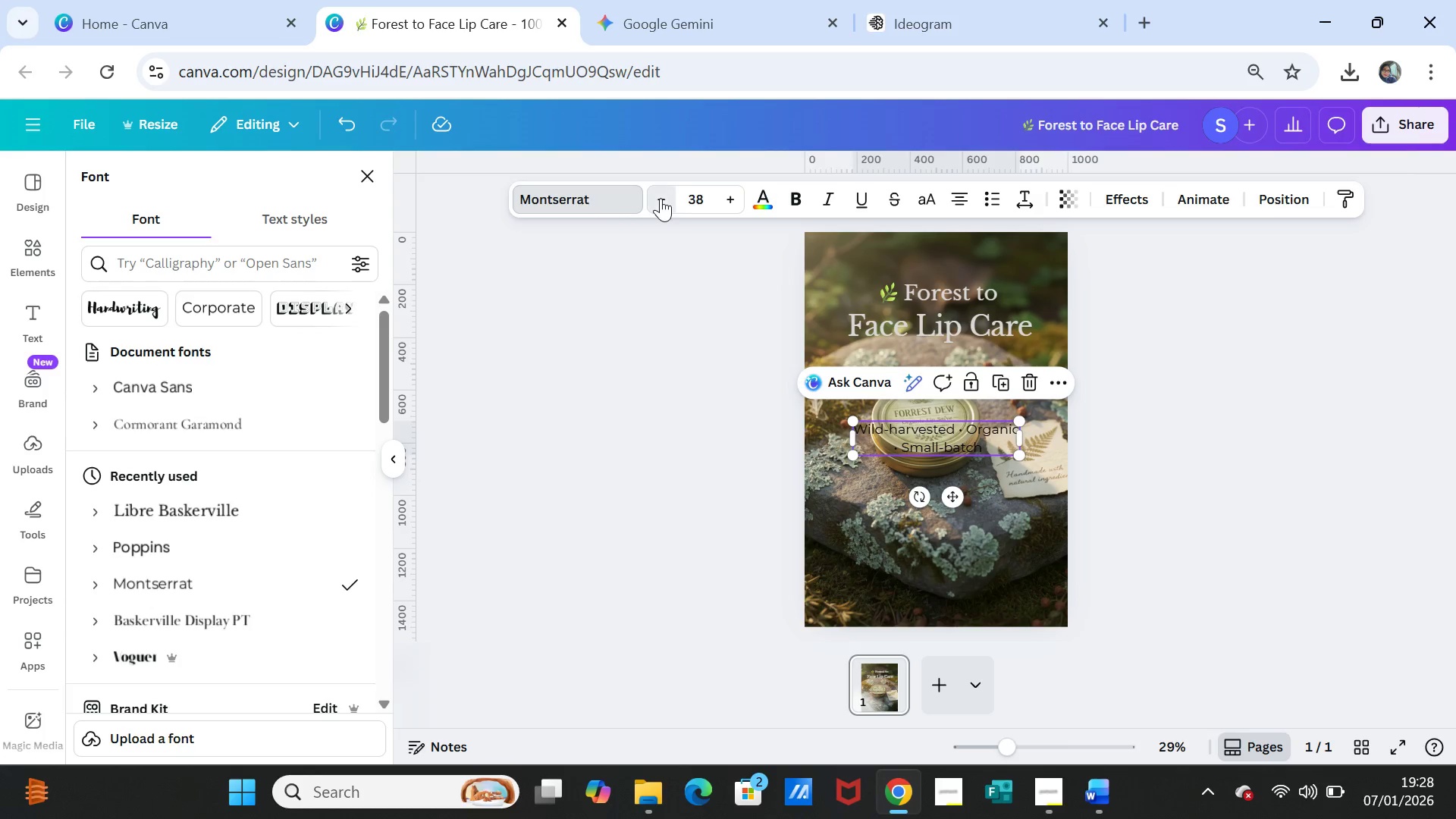 
triple_click([661, 198])
 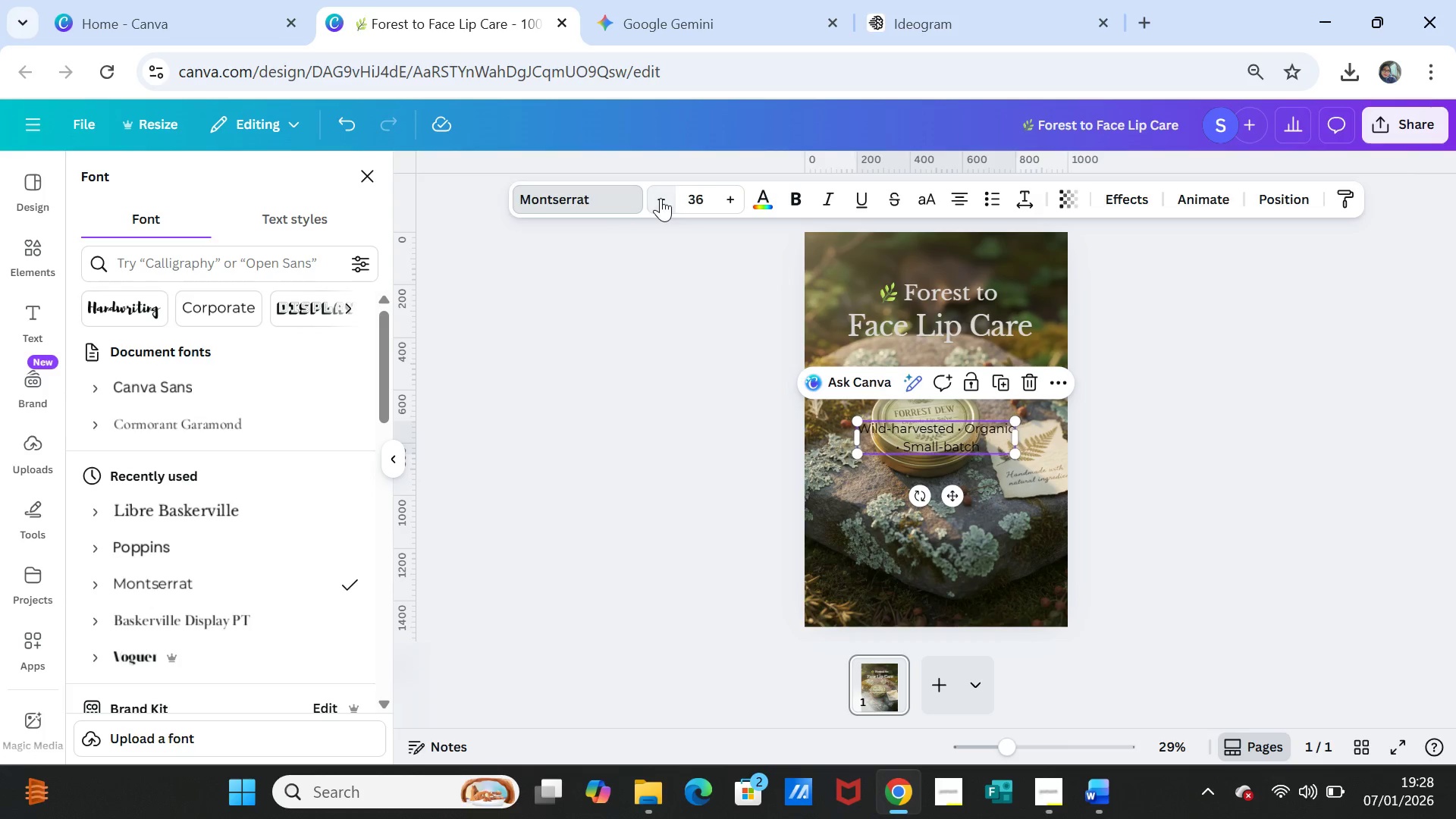 
triple_click([661, 198])
 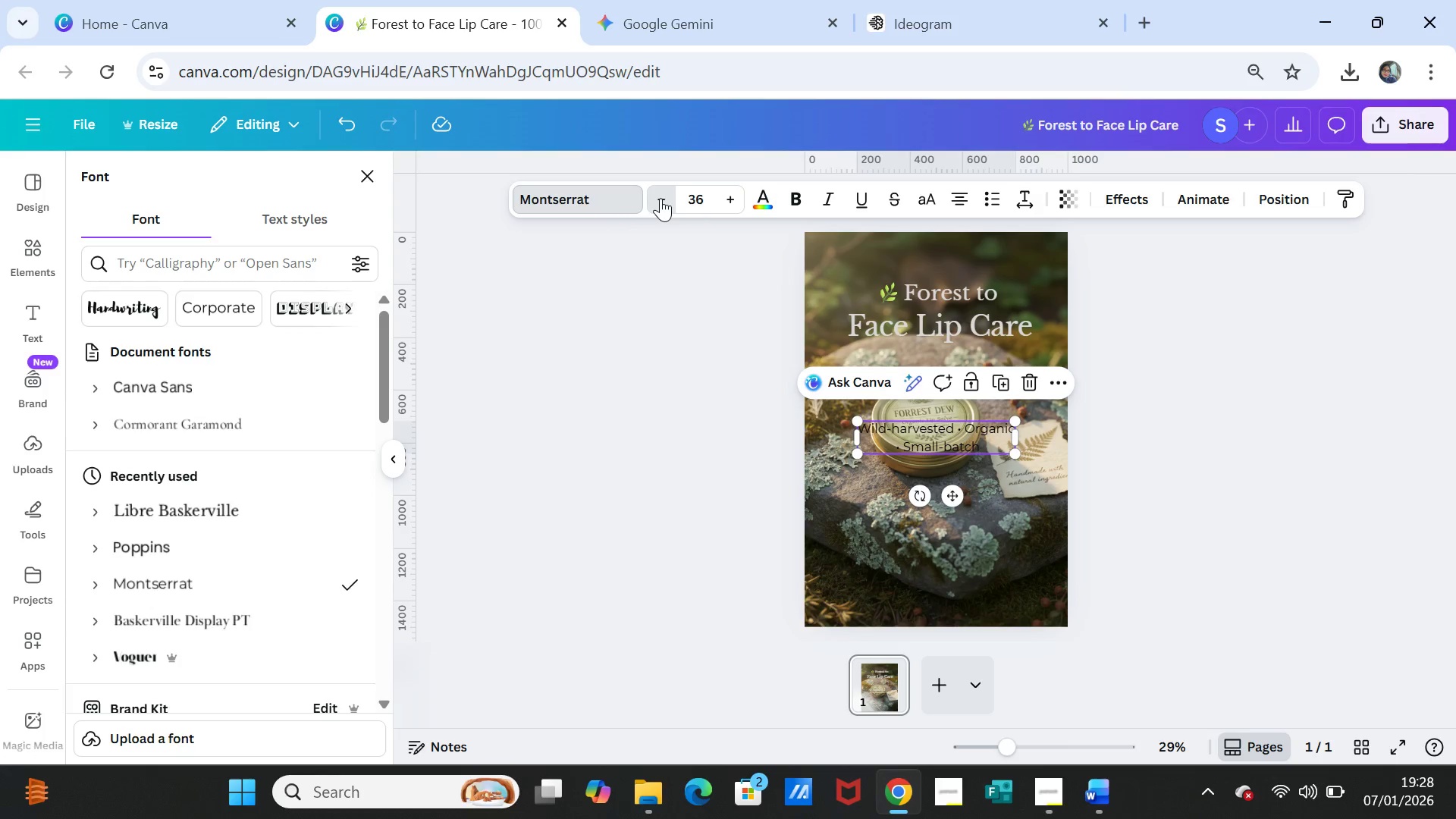 
triple_click([661, 198])
 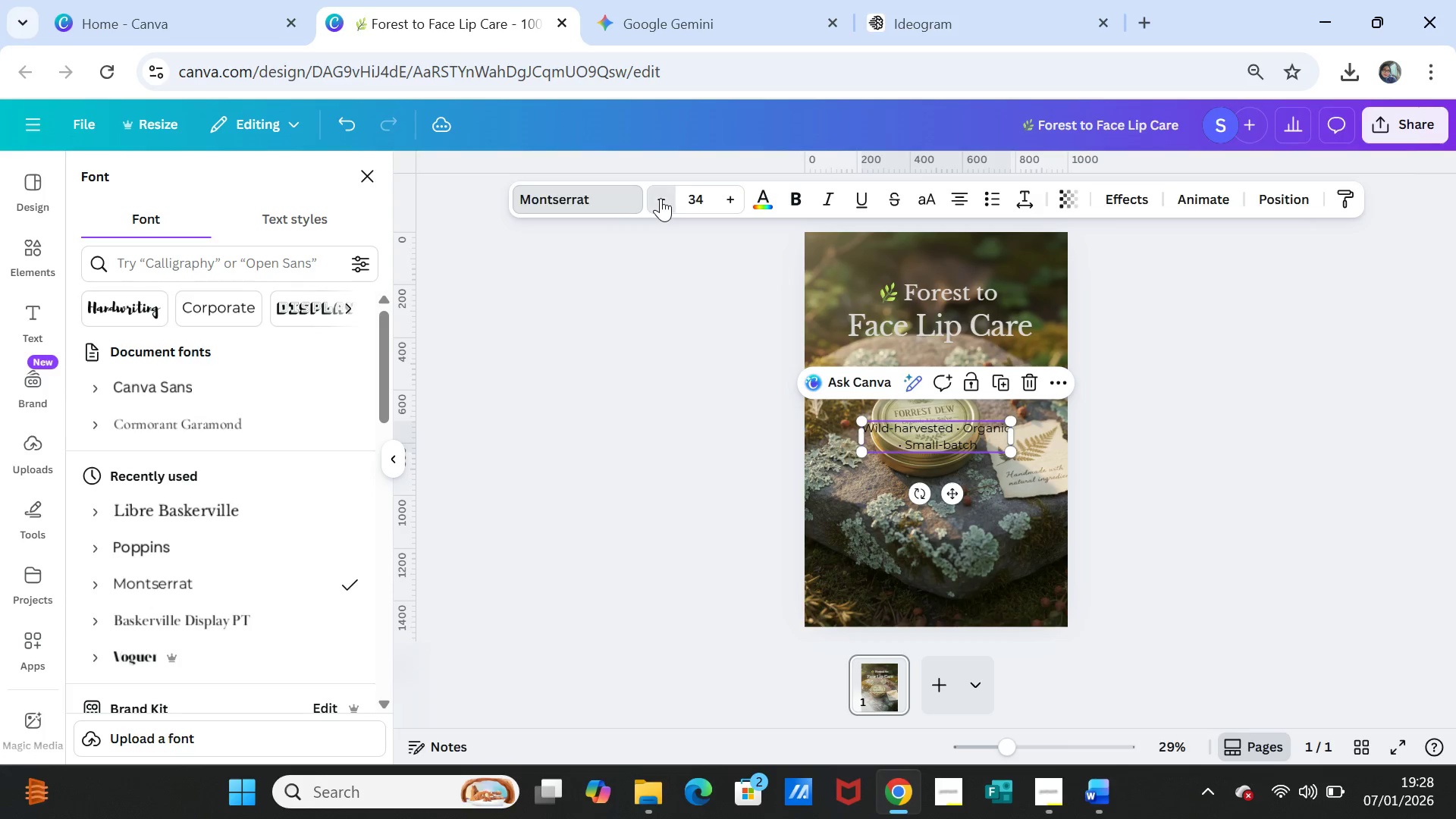 
double_click([661, 198])
 